 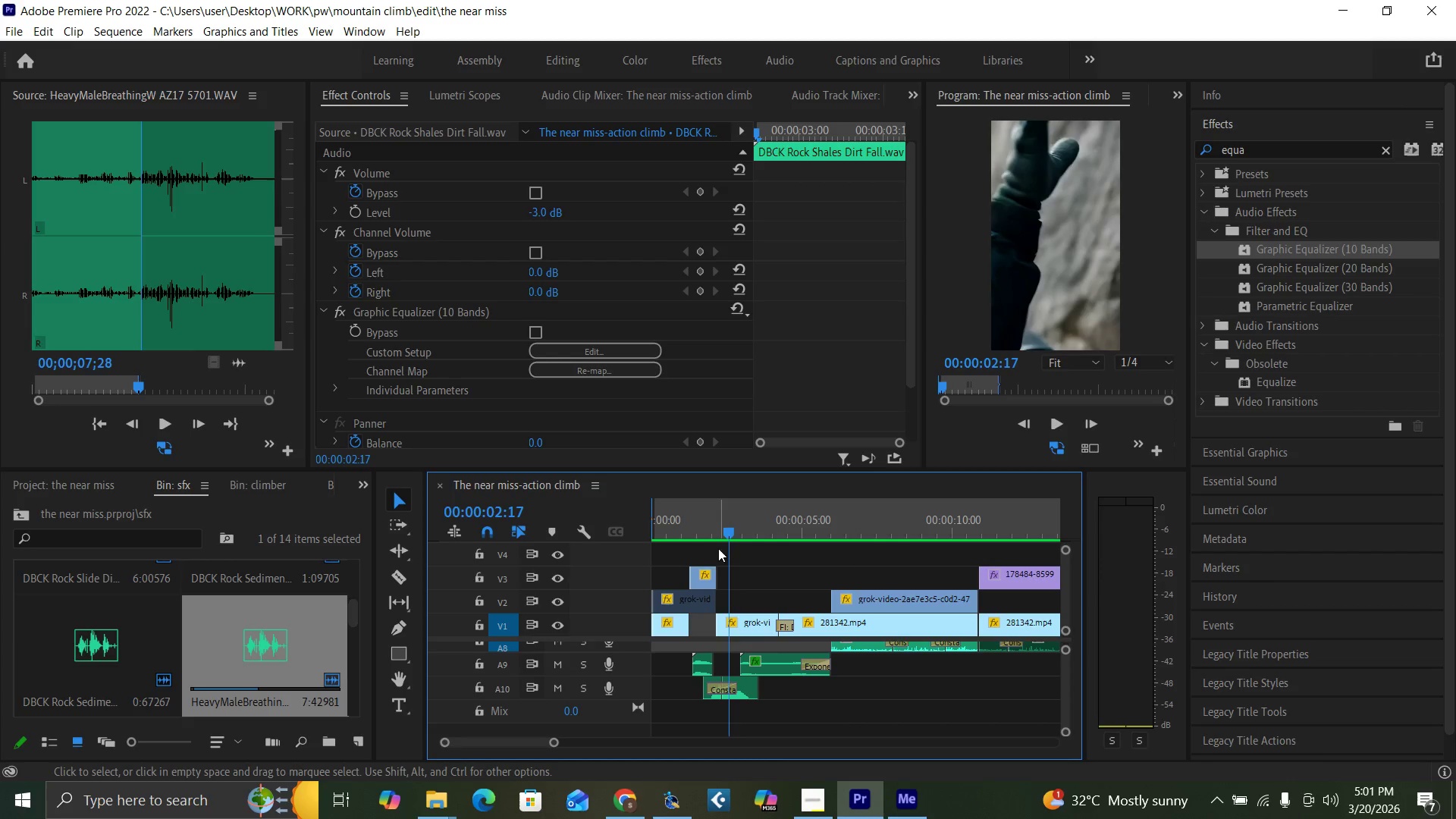 
key(Space)
 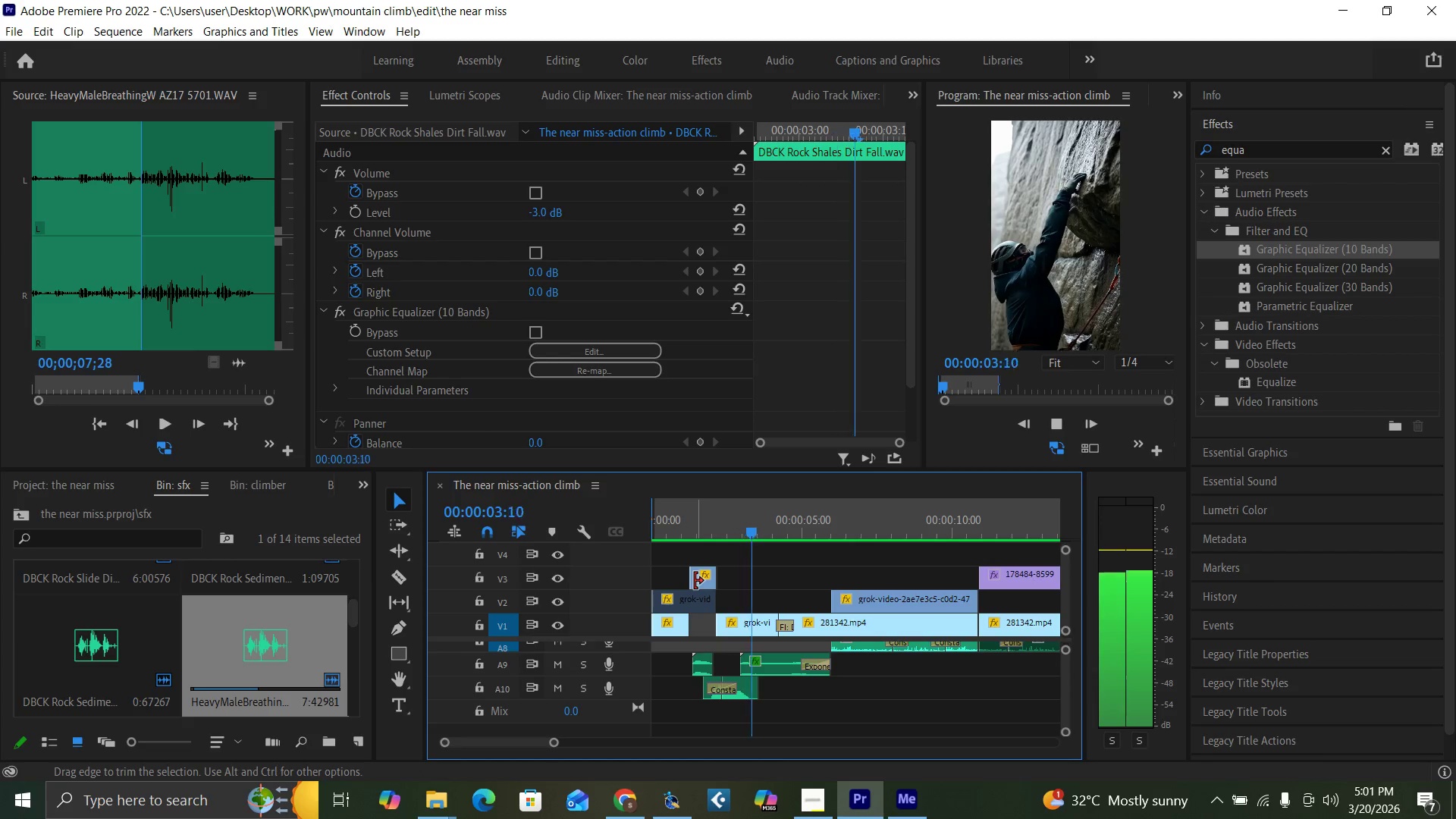 
key(Space)
 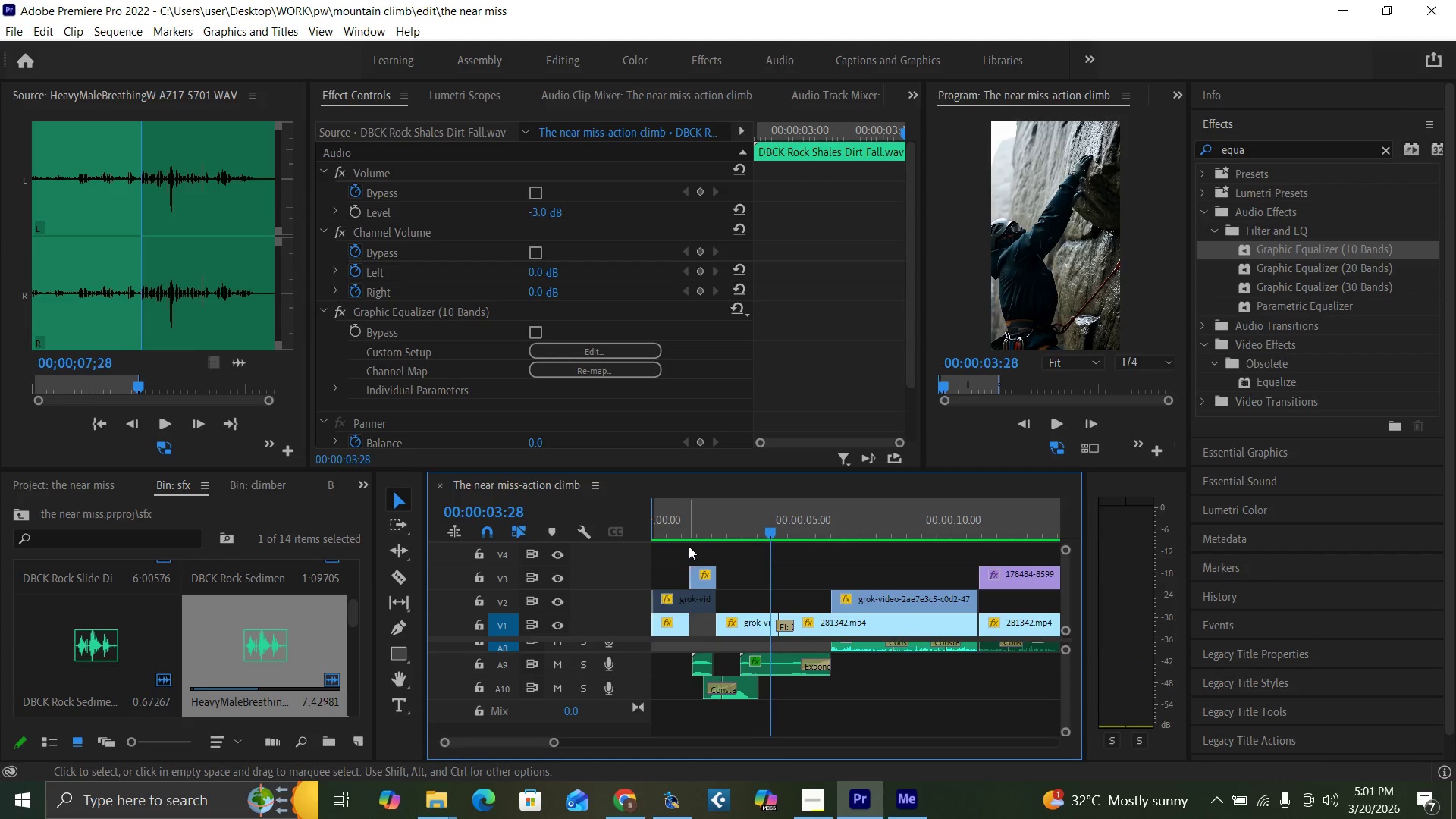 
left_click([685, 529])
 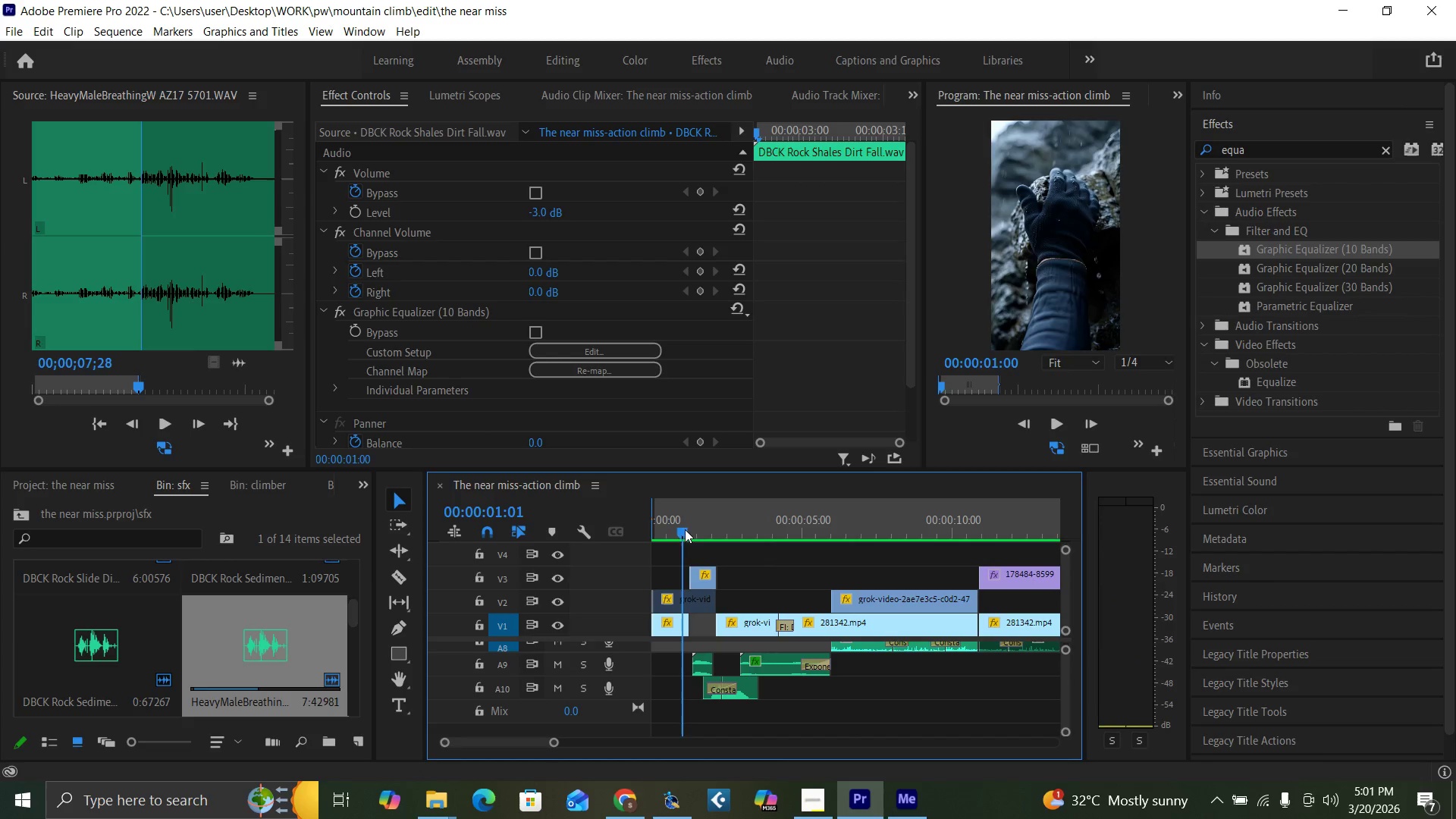 
key(Space)
 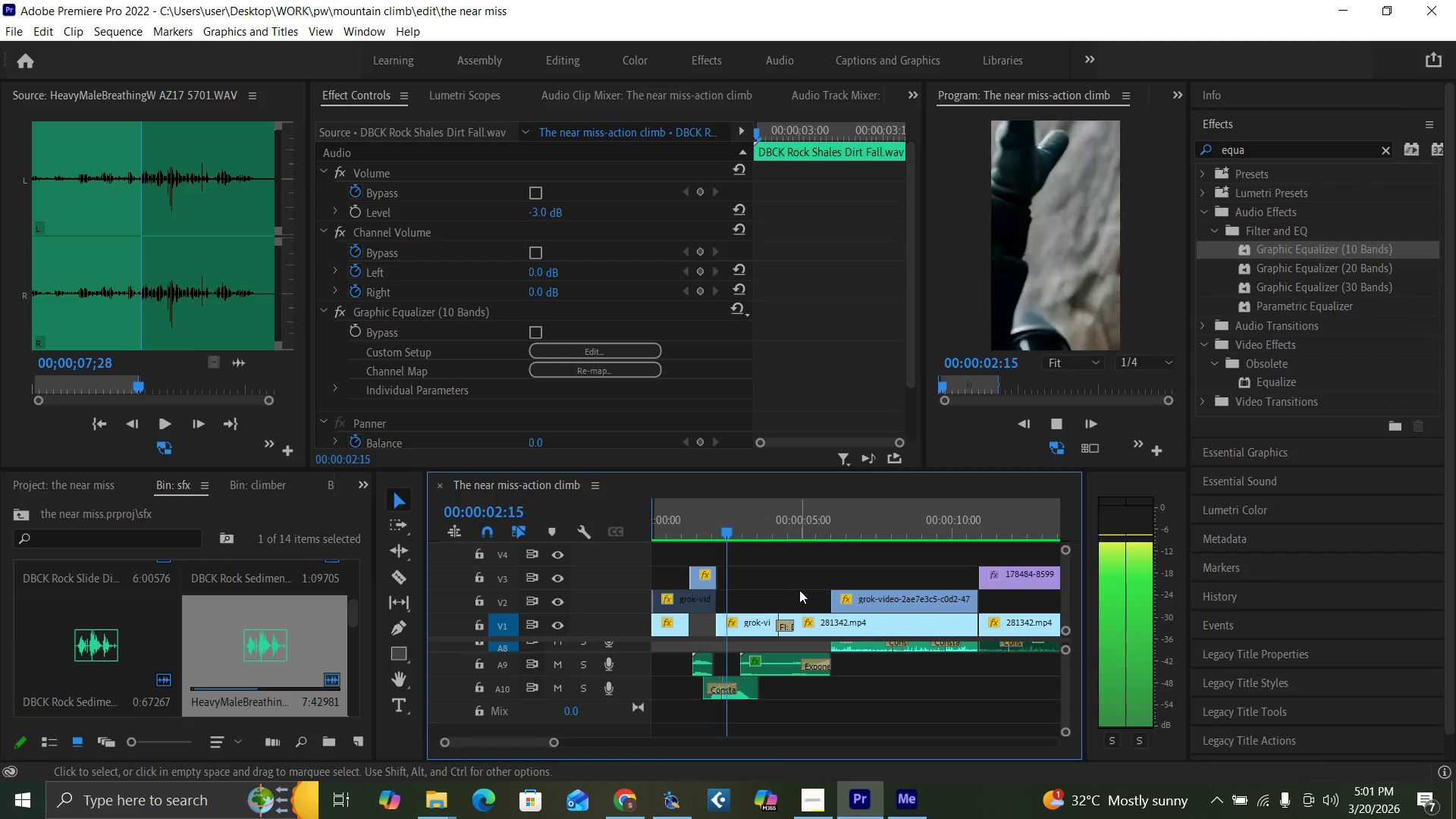 
key(Space)
 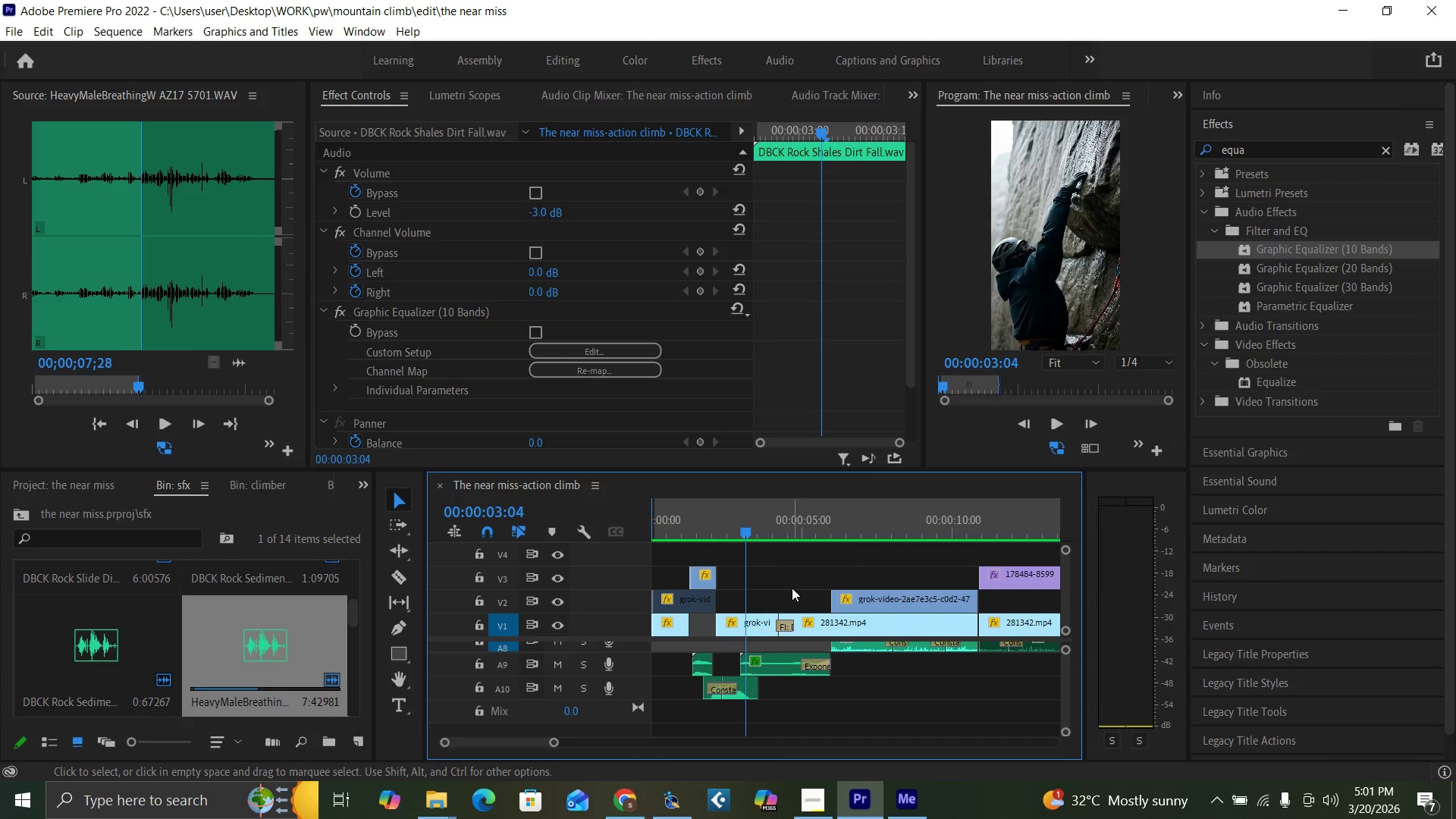 
key(Control+S)
 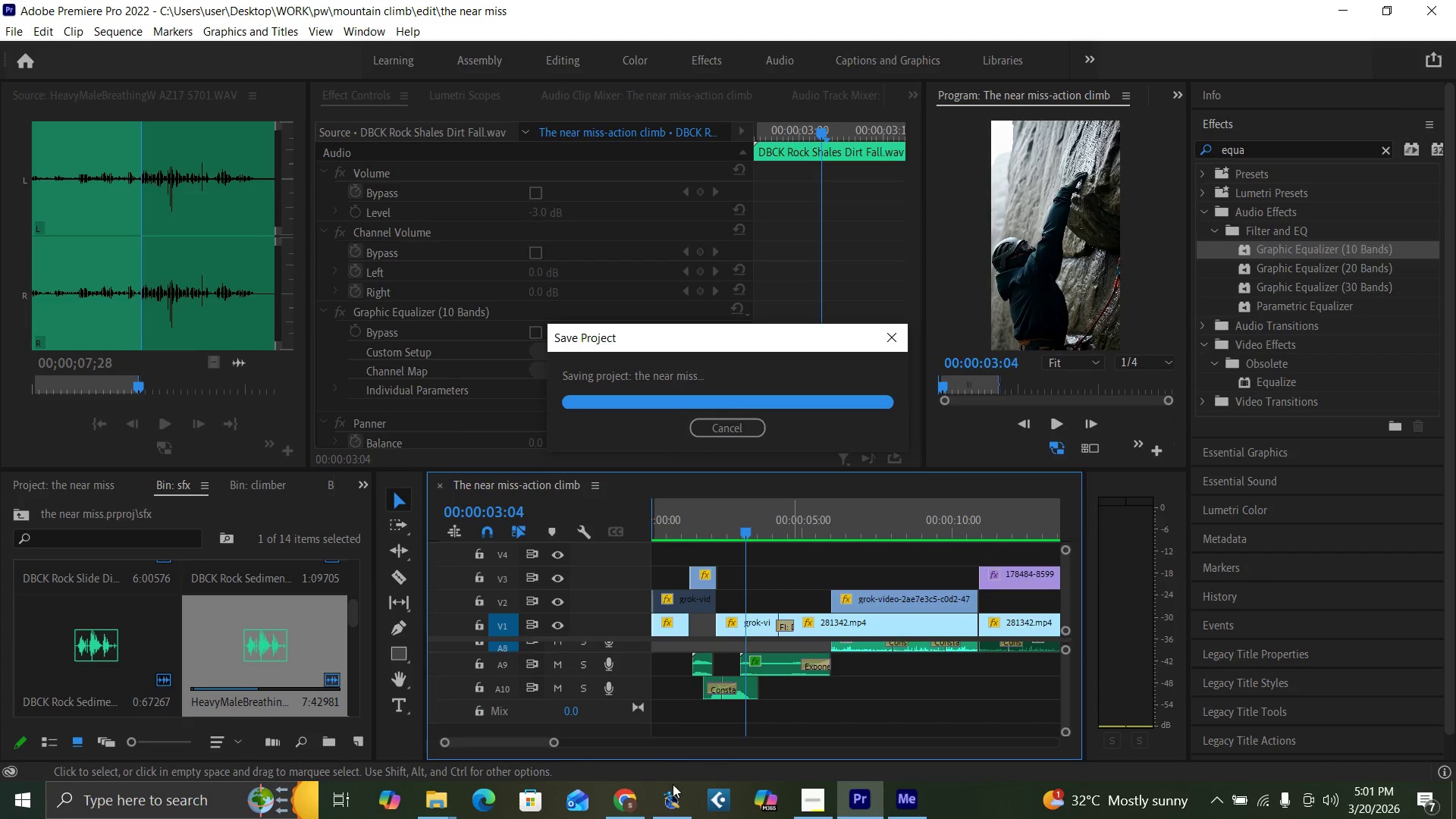 
left_click([673, 803])
 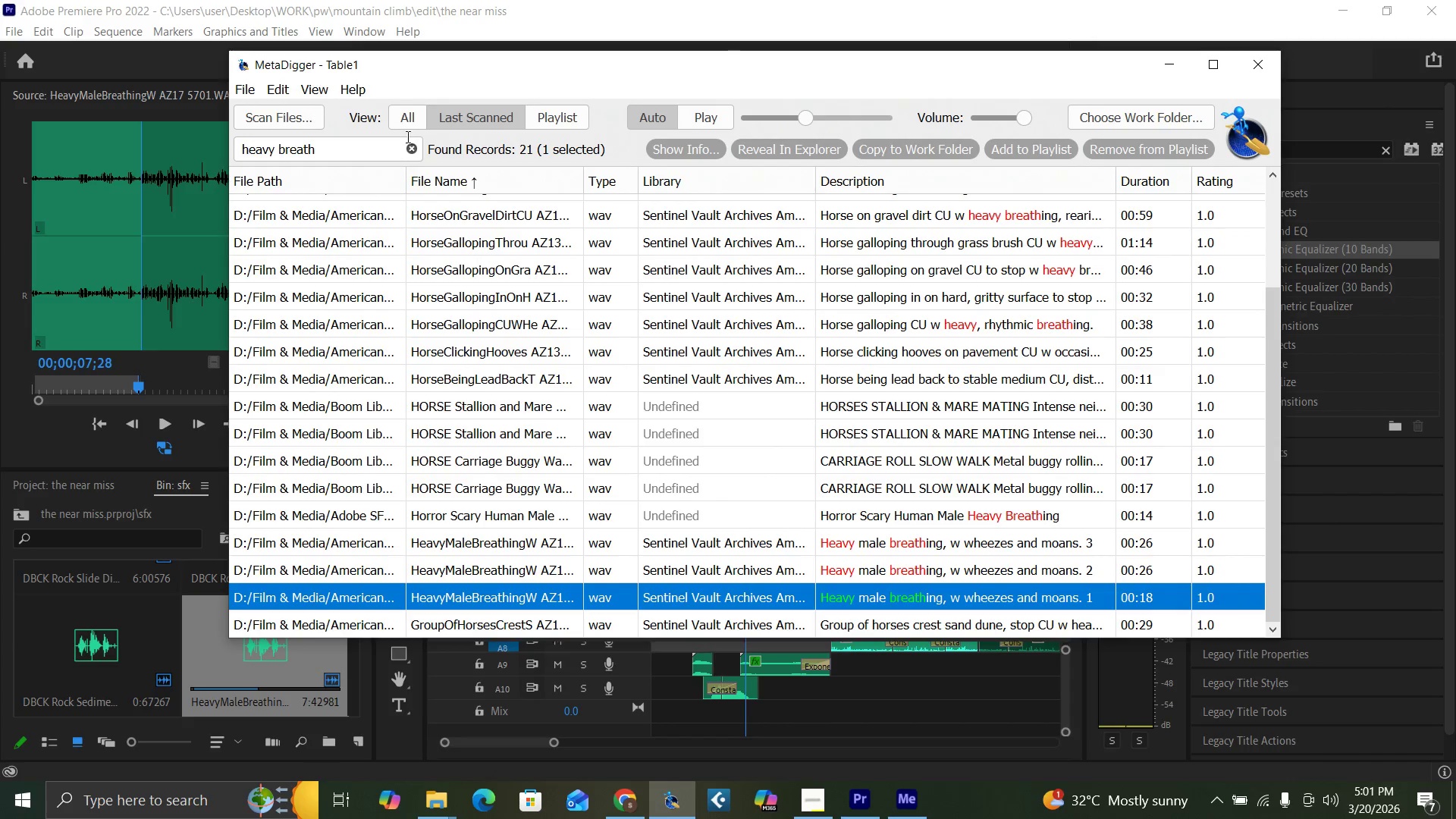 
left_click([412, 148])
 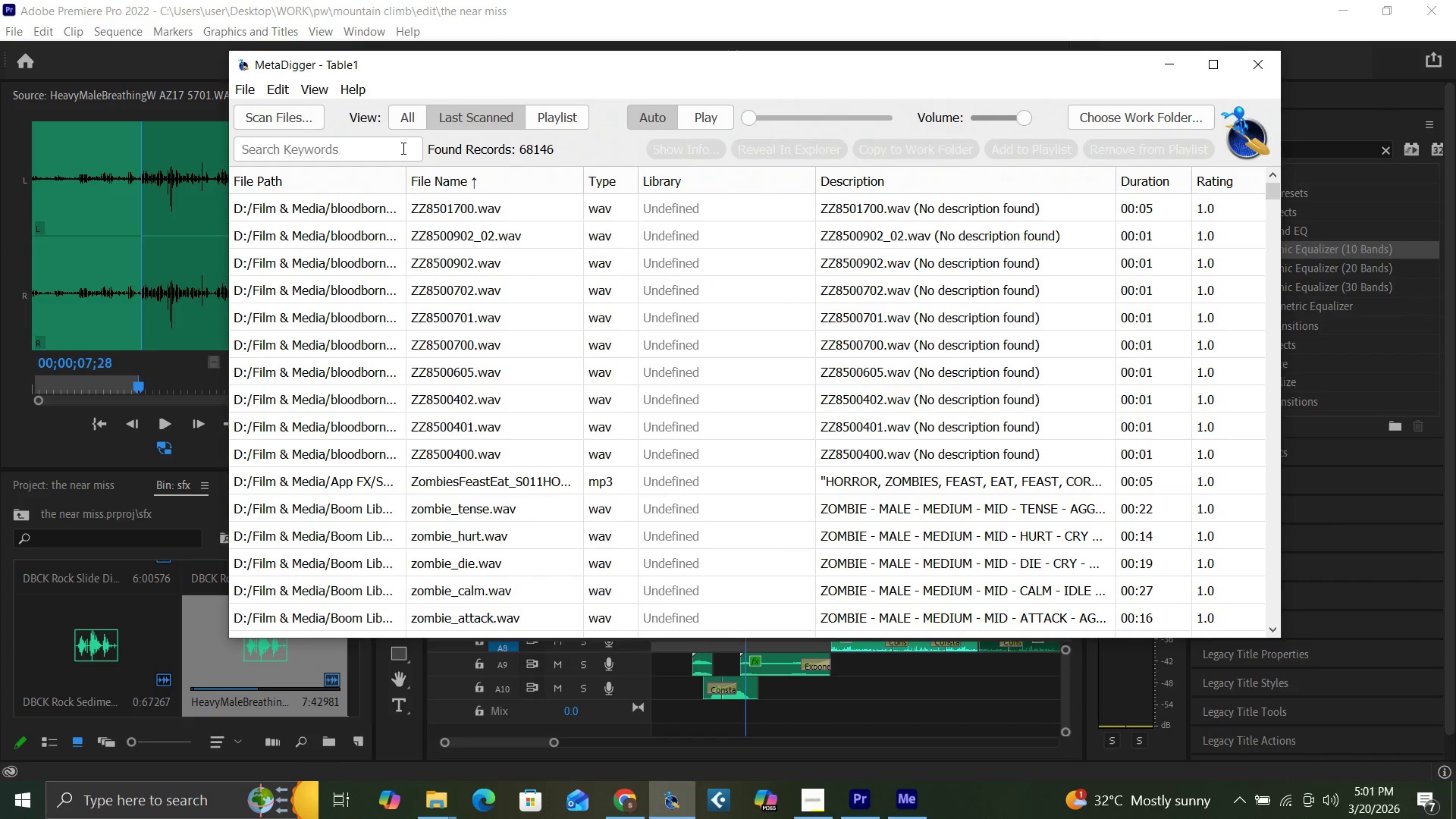 
type(body hitw w)
key(Backspace)
key(Backspace)
key(Backspace)
type( wall)
 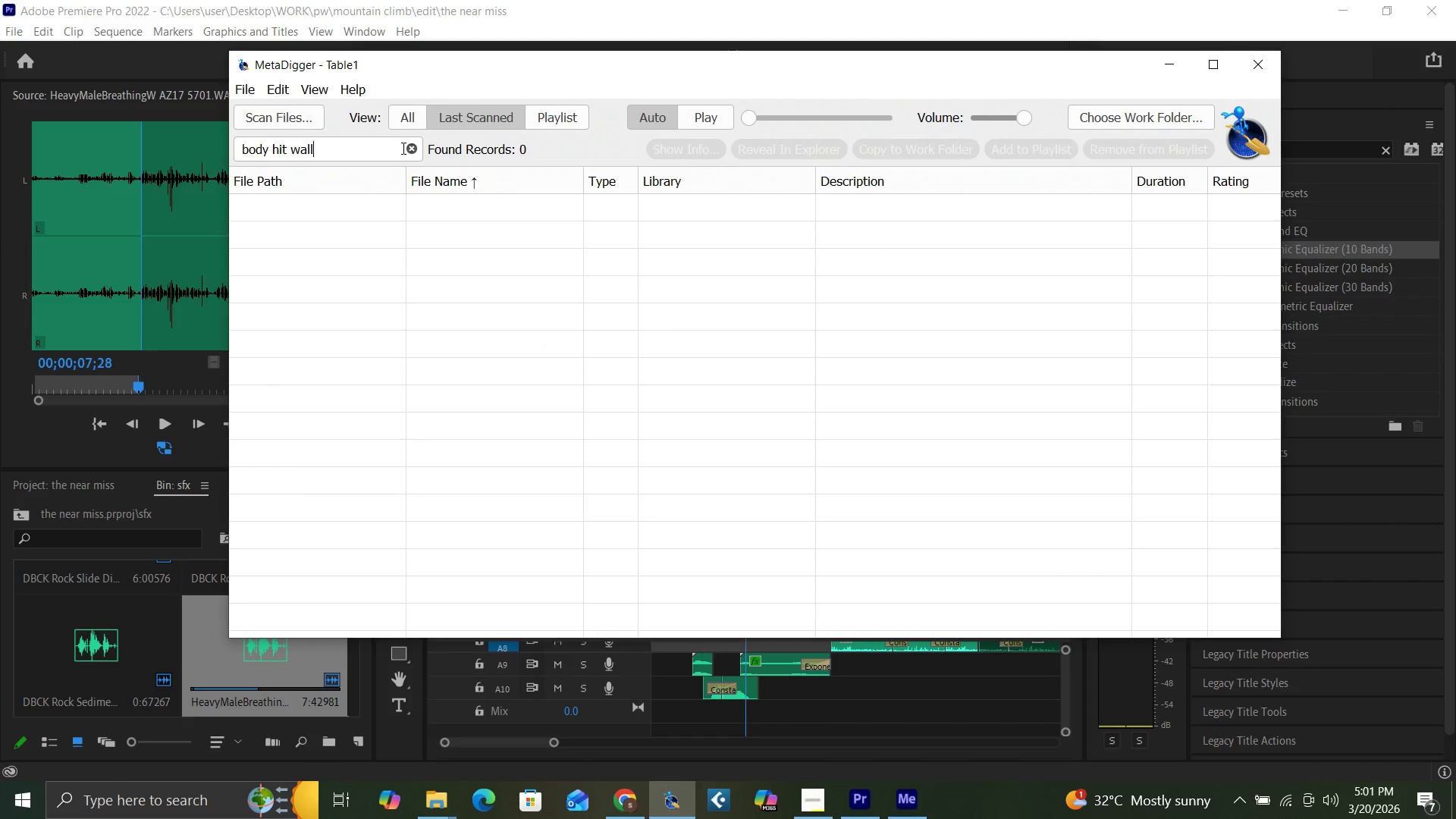 
hold_key(key=Backspace, duration=0.75)
 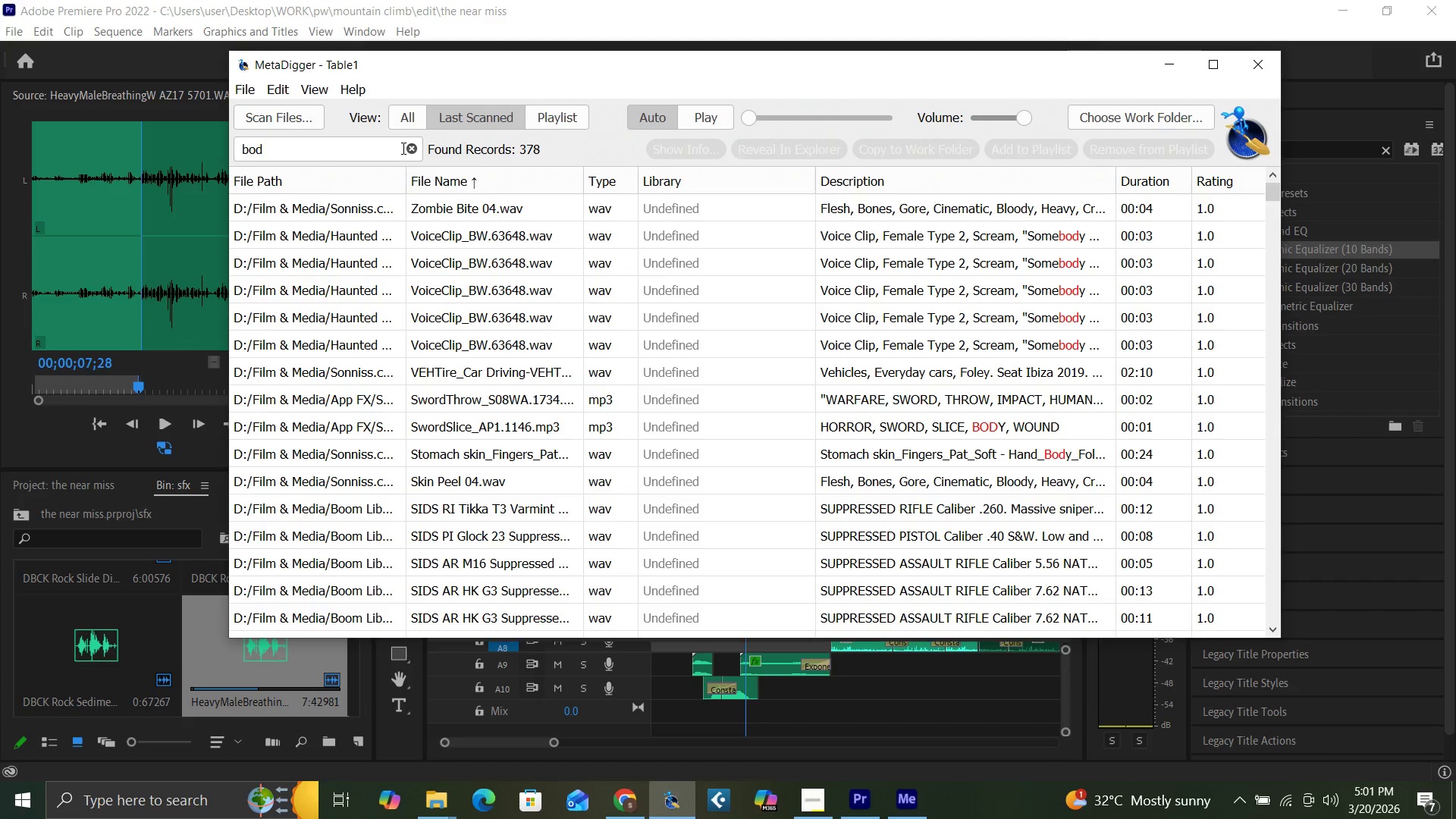 
type(y thud)
 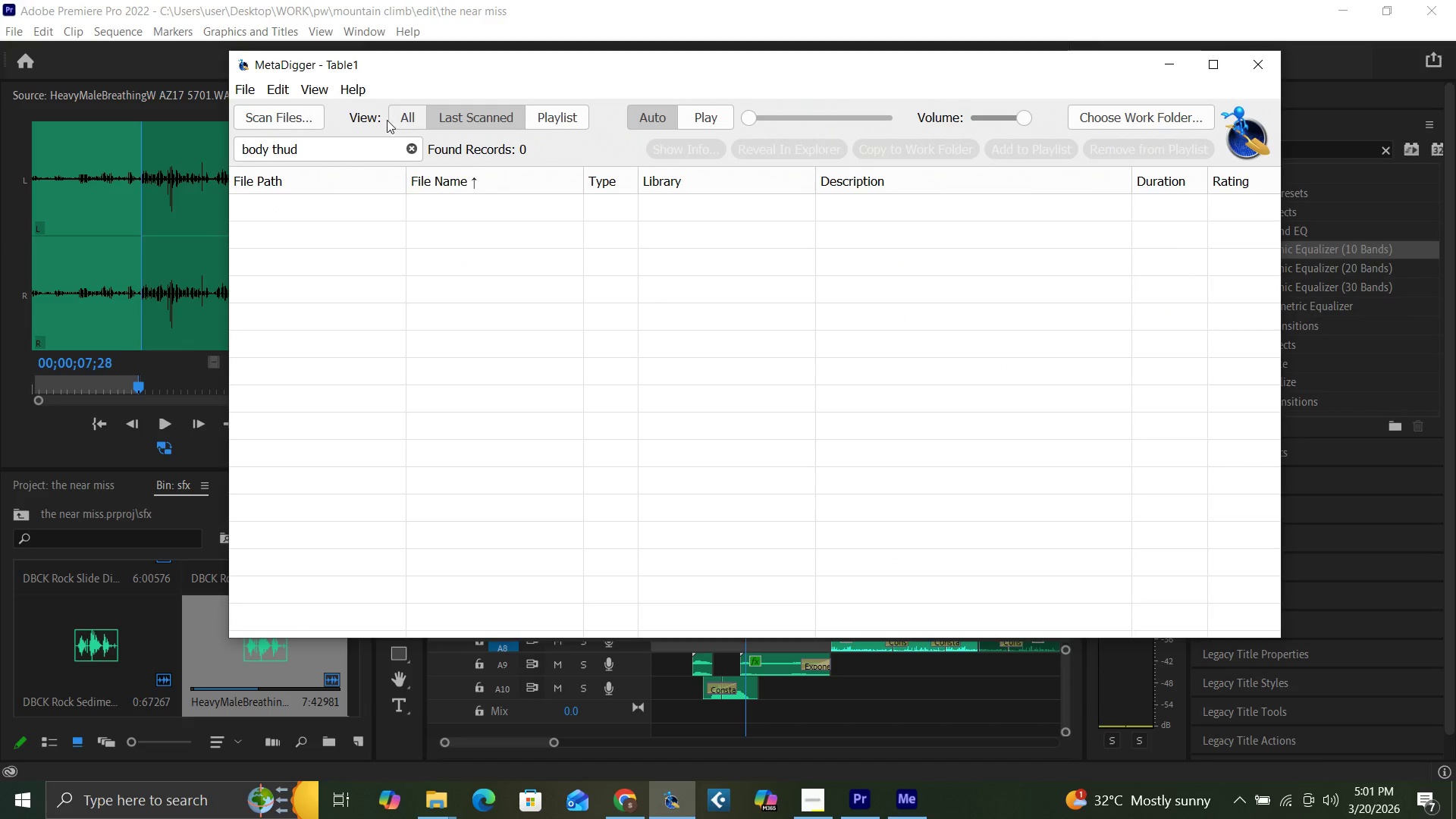 
hold_key(key=Backspace, duration=0.95)
 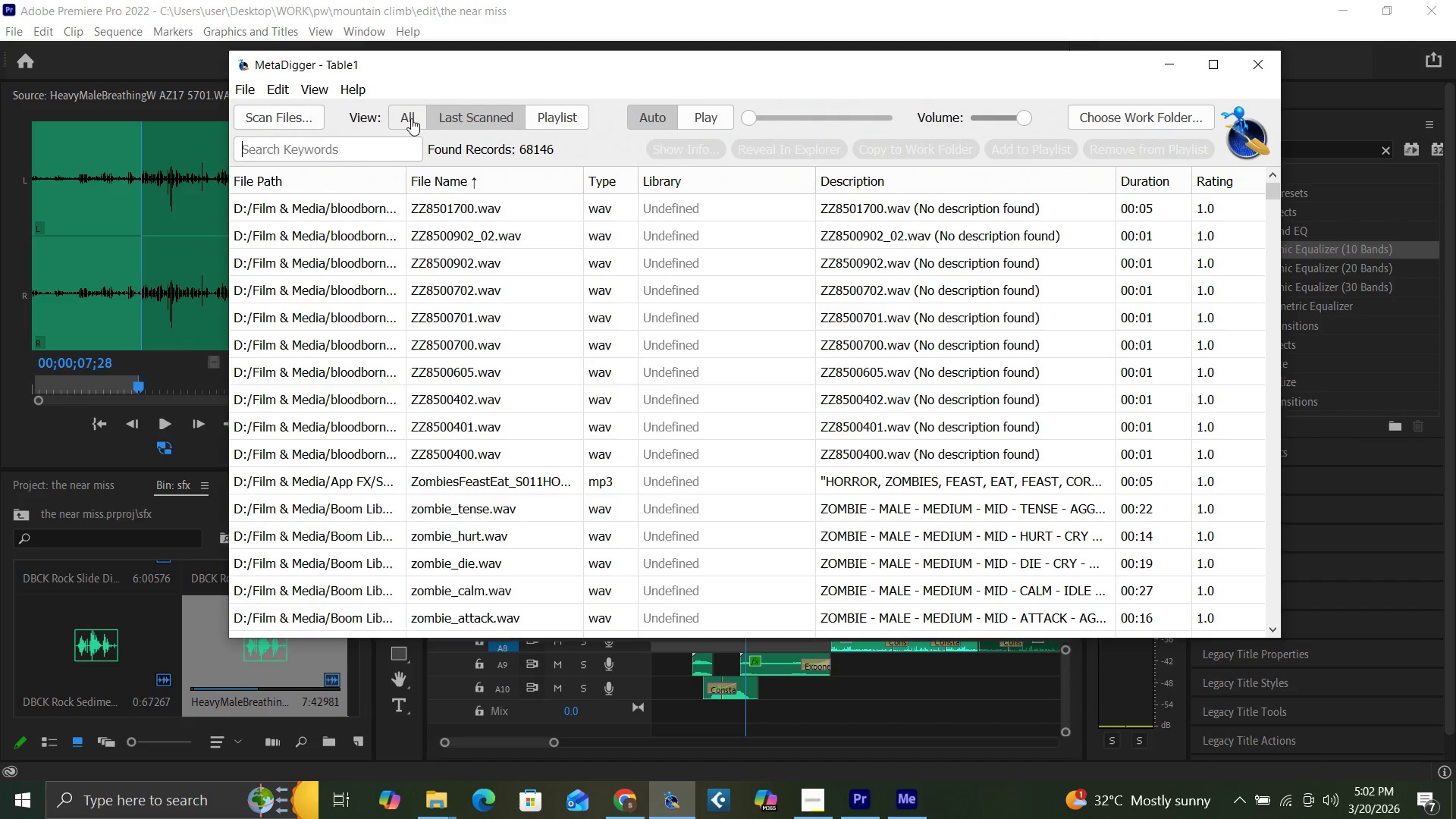 
key(T)
 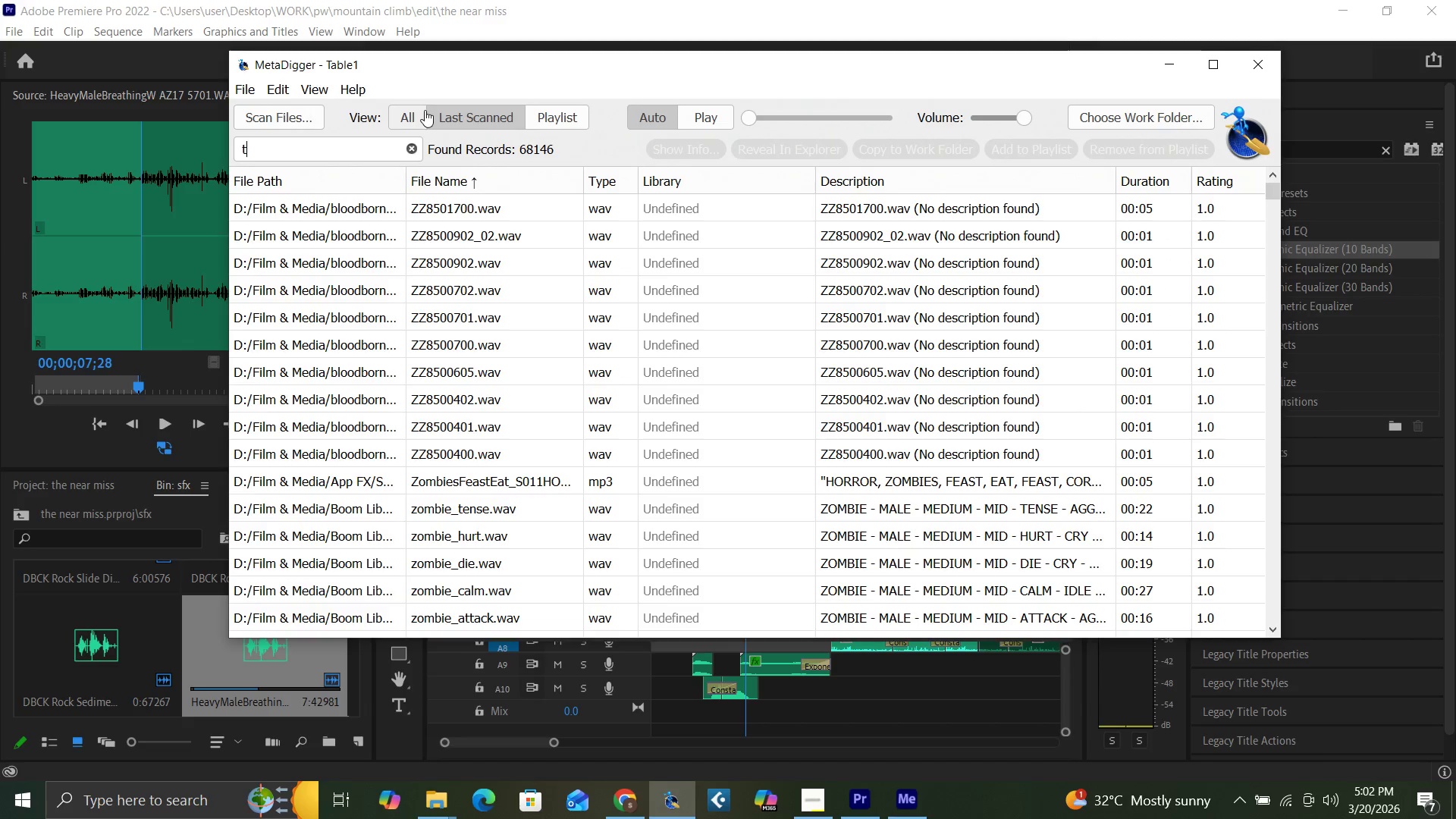 
type(hud)
 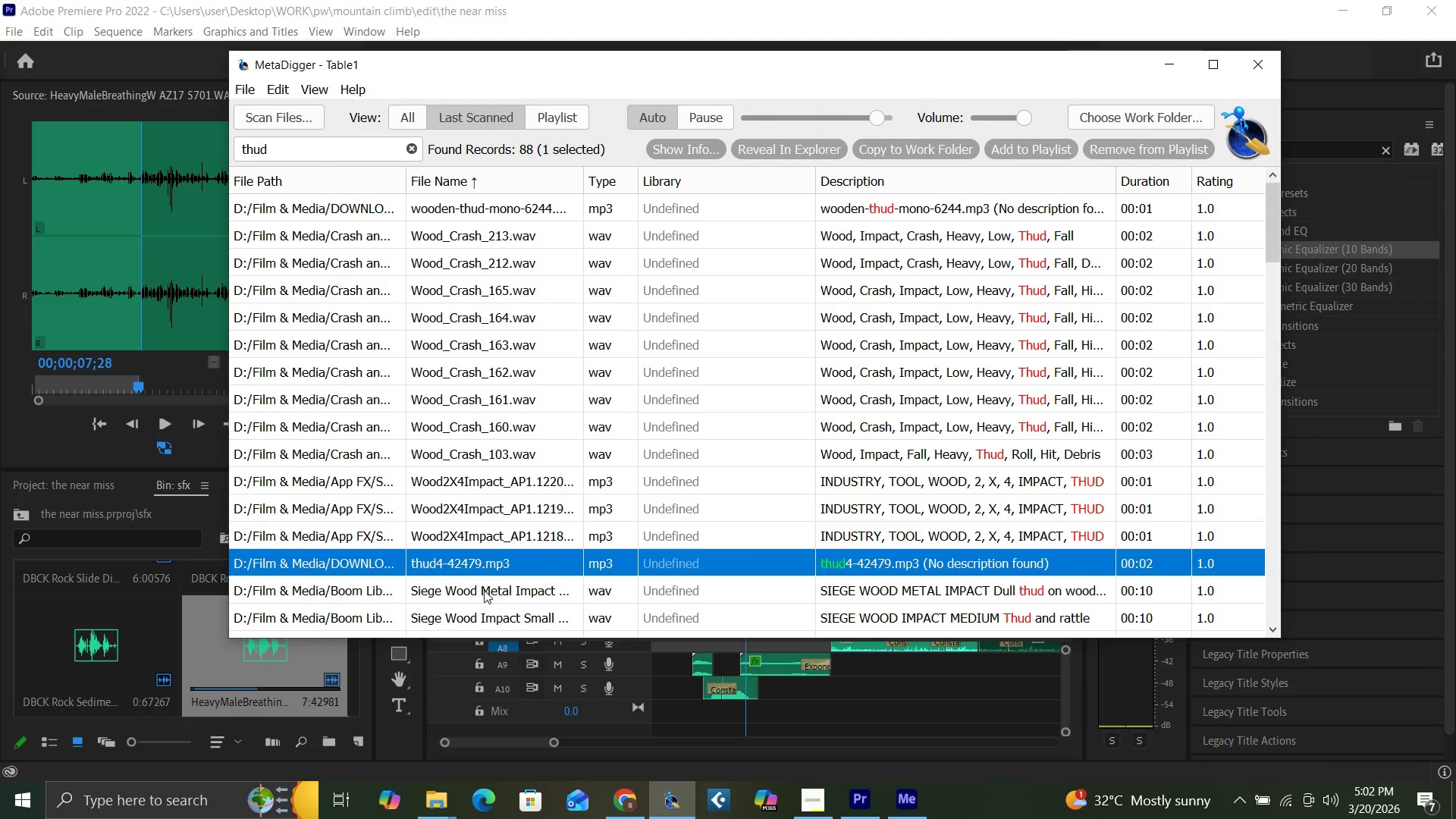 
wait(5.98)
 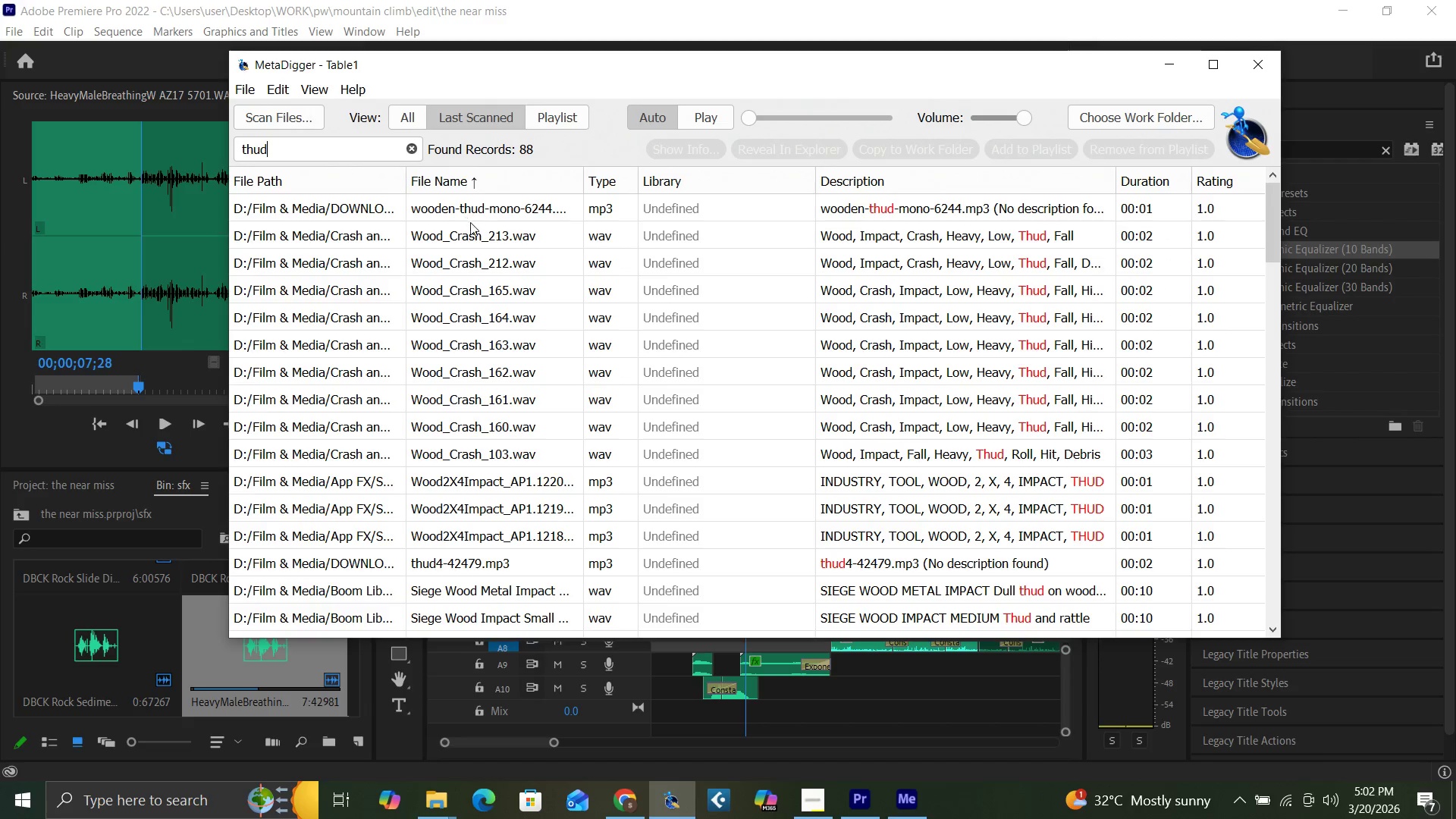 
left_click([463, 511])
 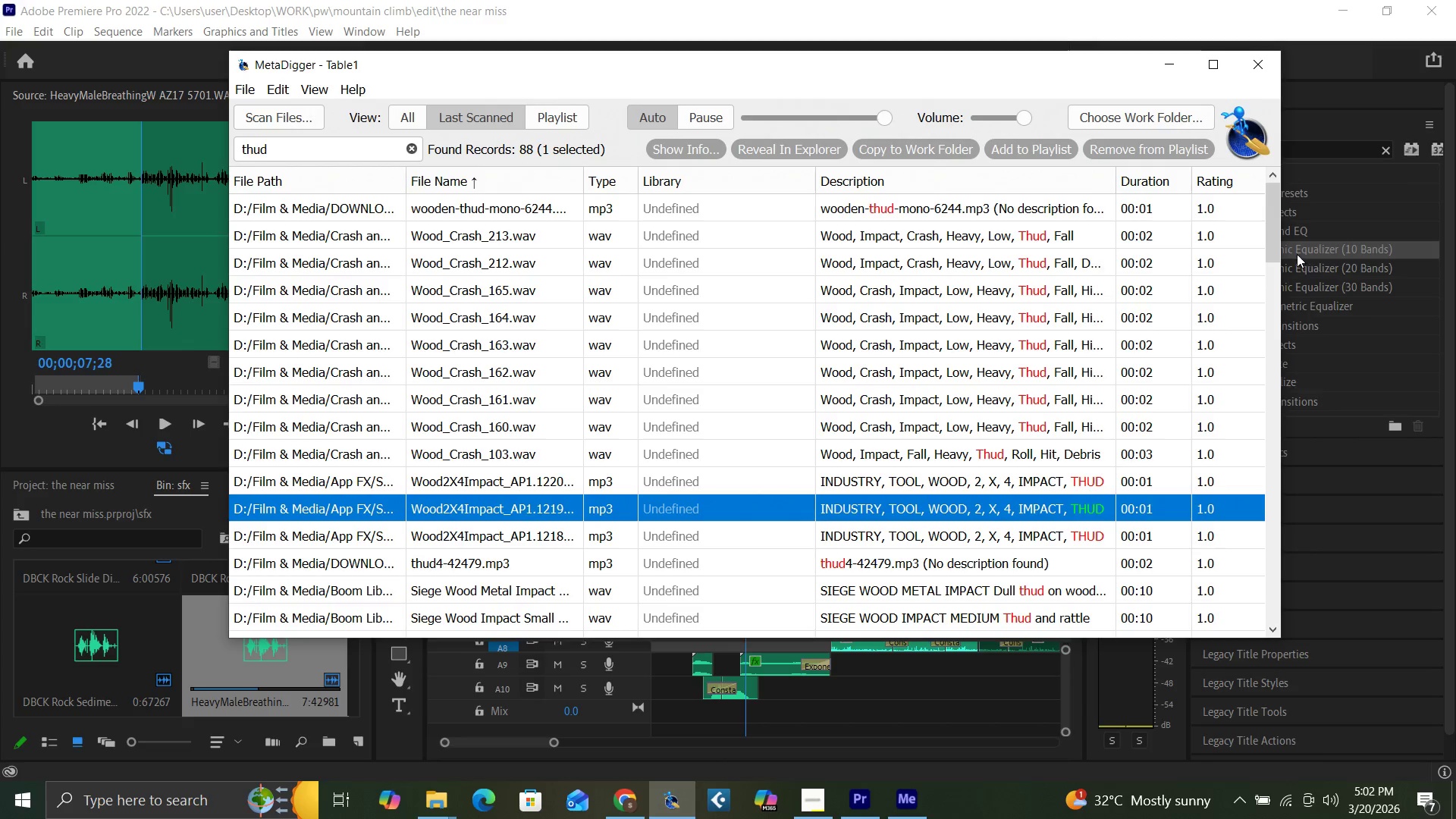 
left_click_drag(start_coordinate=[1276, 239], to_coordinate=[1284, 281])
 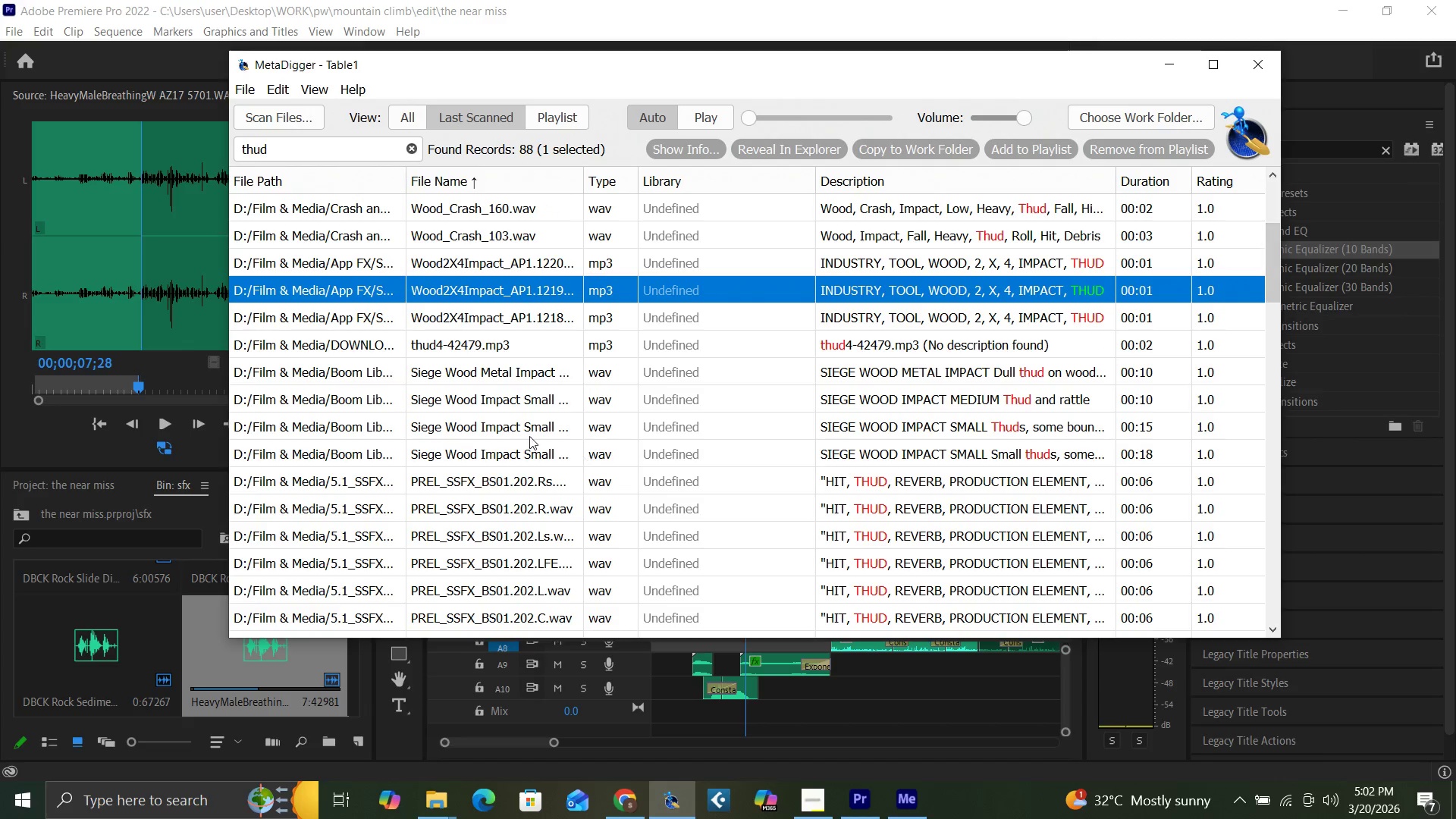 
left_click([506, 438])
 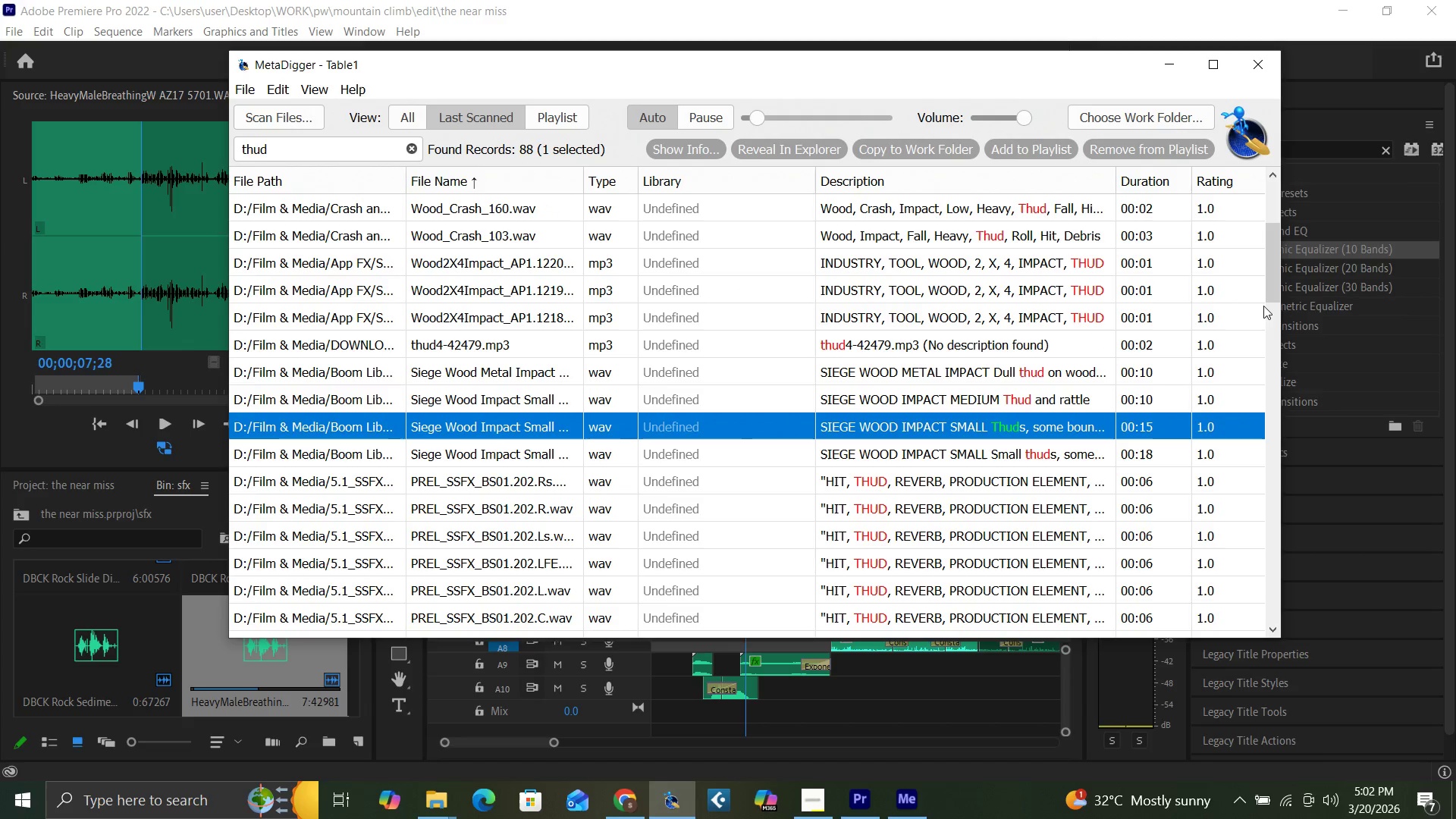 
left_click_drag(start_coordinate=[1266, 292], to_coordinate=[1274, 583])
 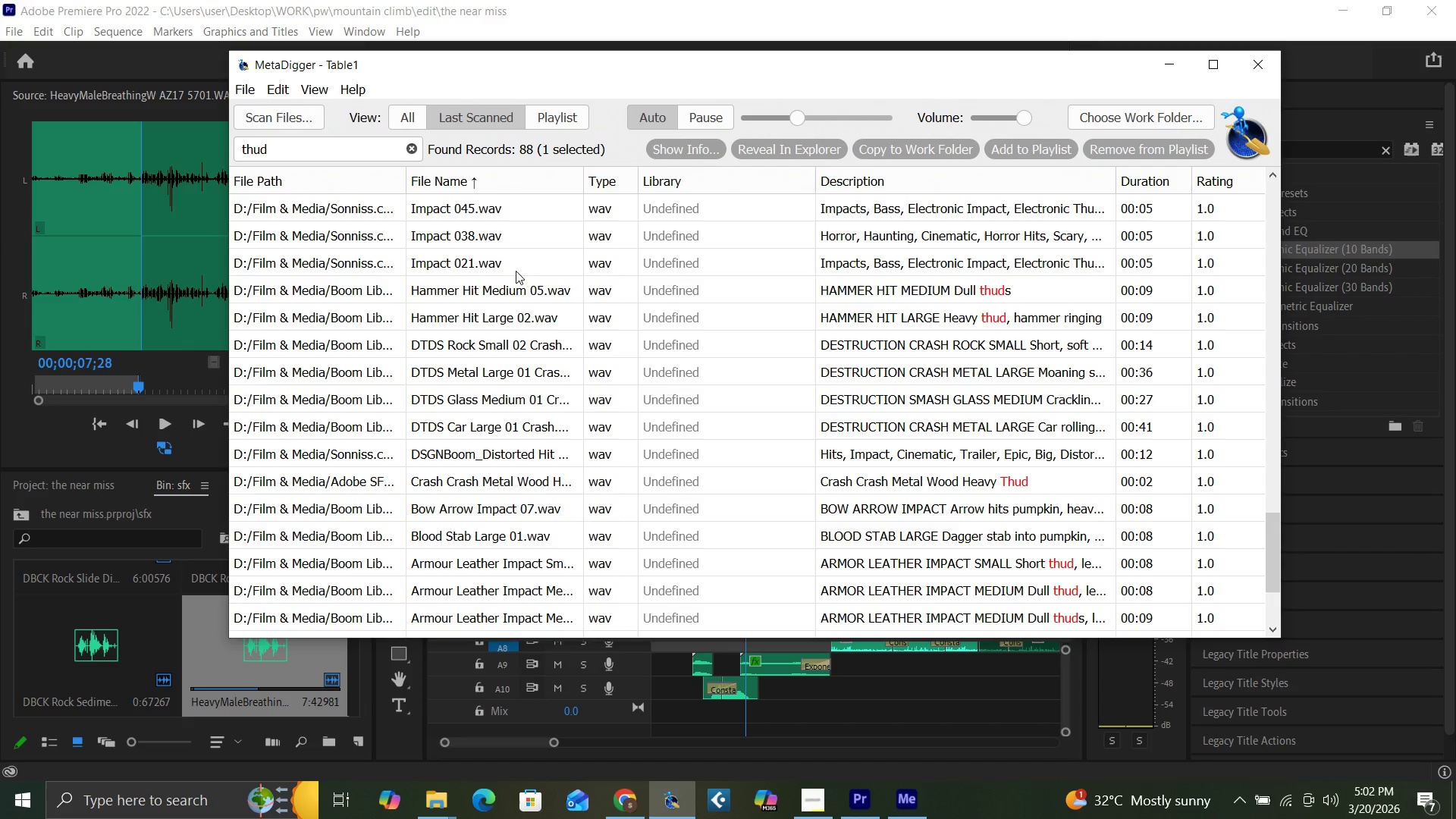 
left_click([503, 263])
 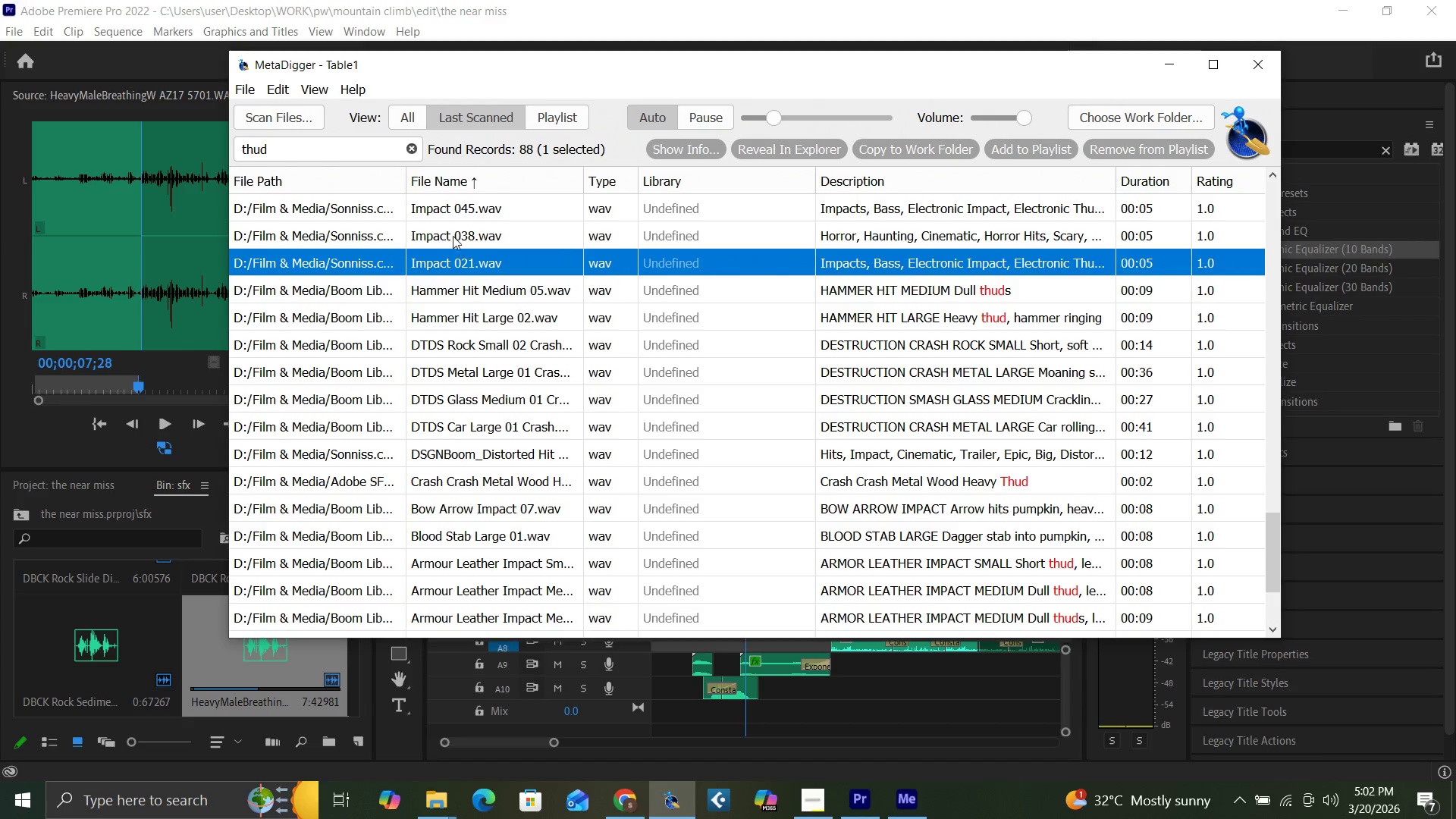 
left_click([450, 233])
 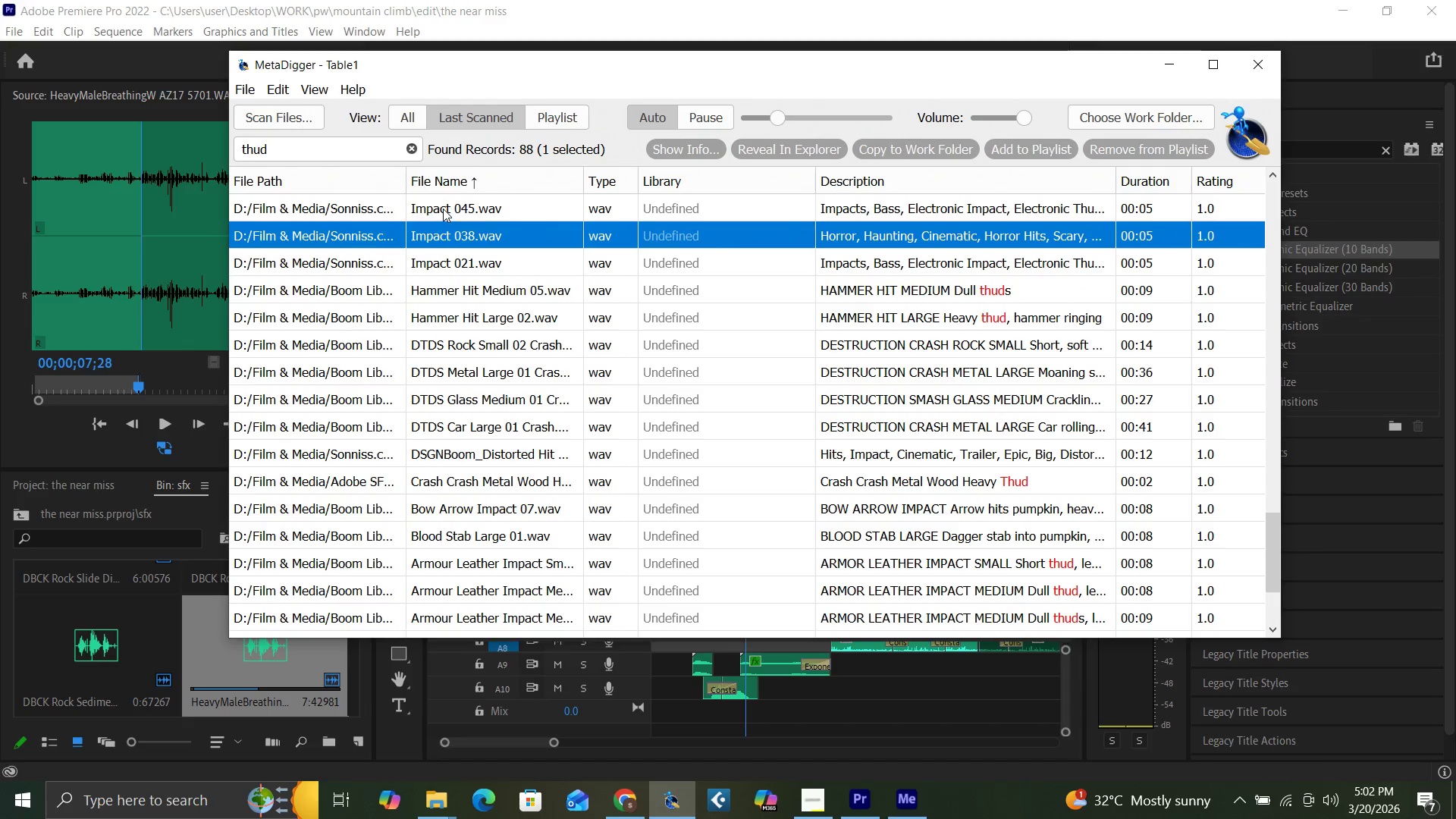 
left_click([443, 209])
 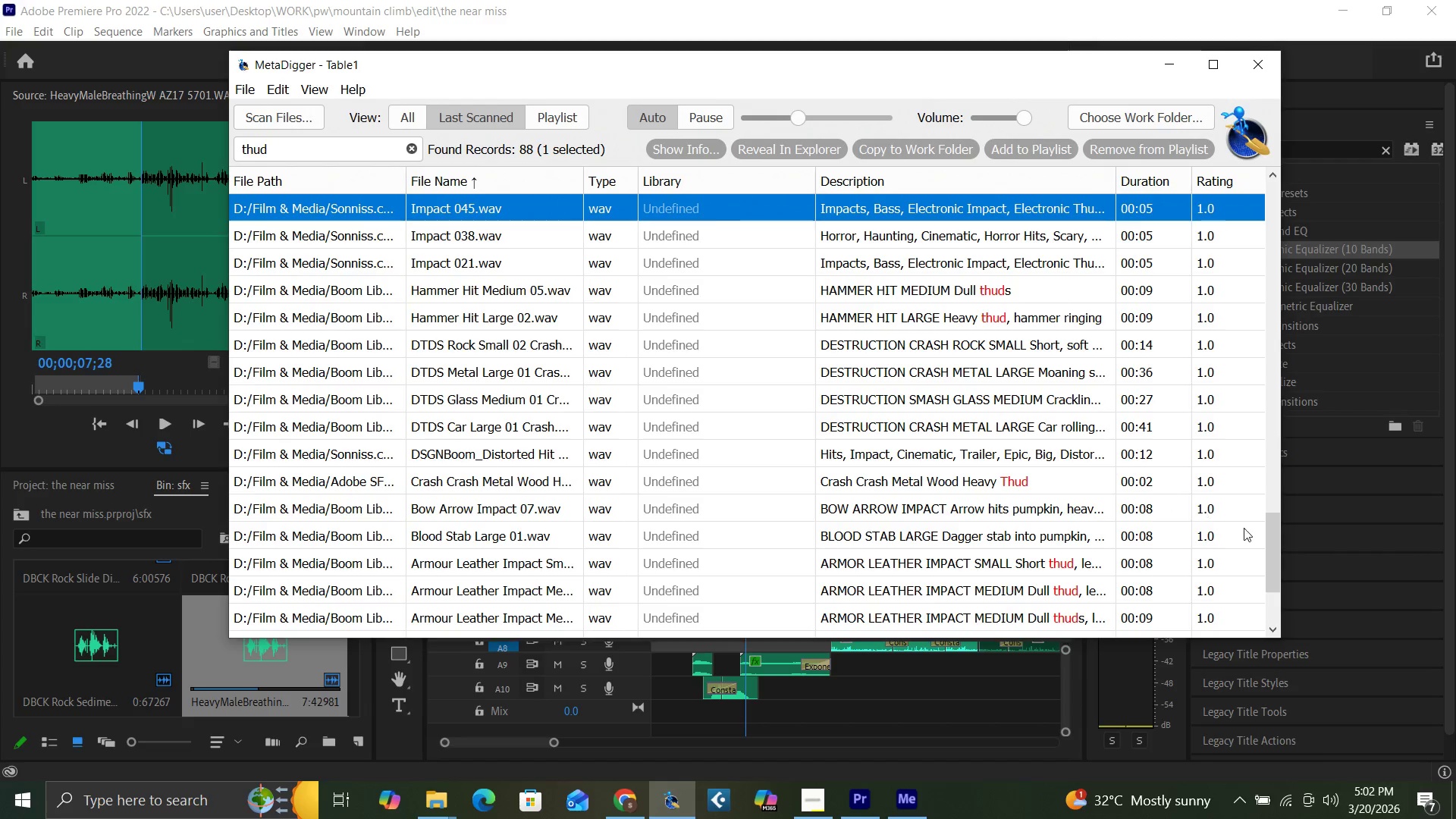 
left_click_drag(start_coordinate=[1274, 571], to_coordinate=[1269, 623])
 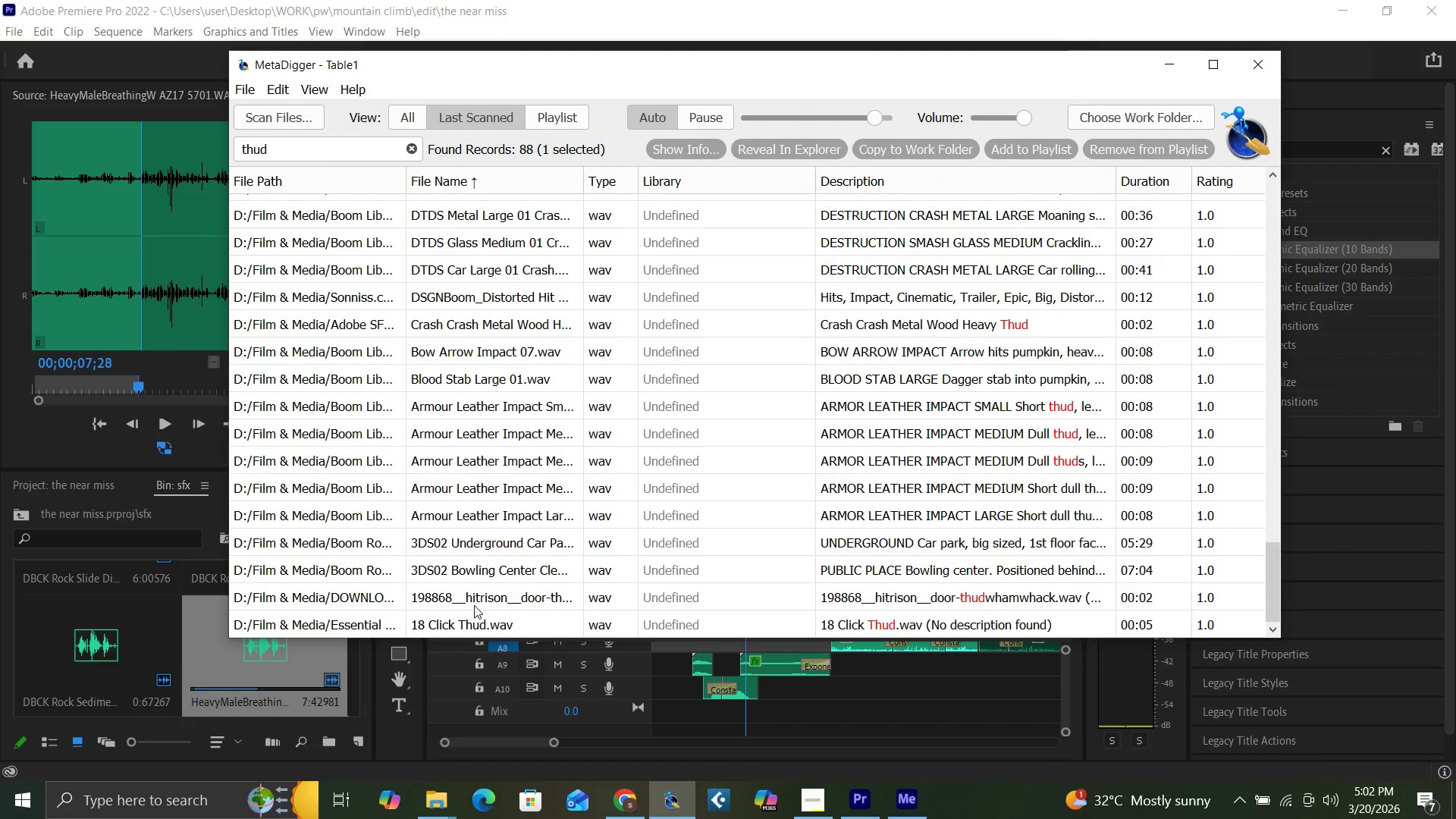 
left_click([465, 629])
 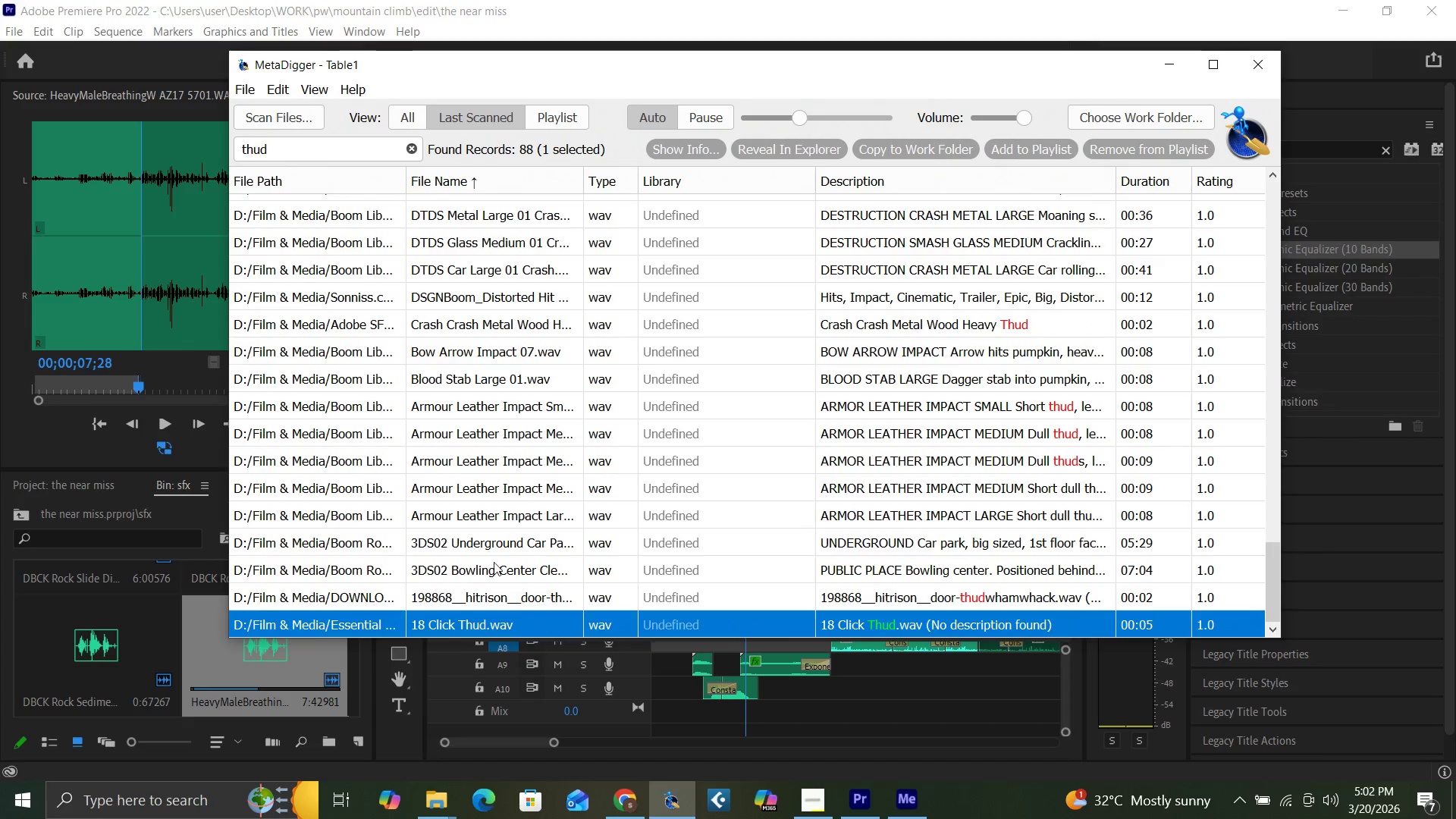 
left_click([517, 572])
 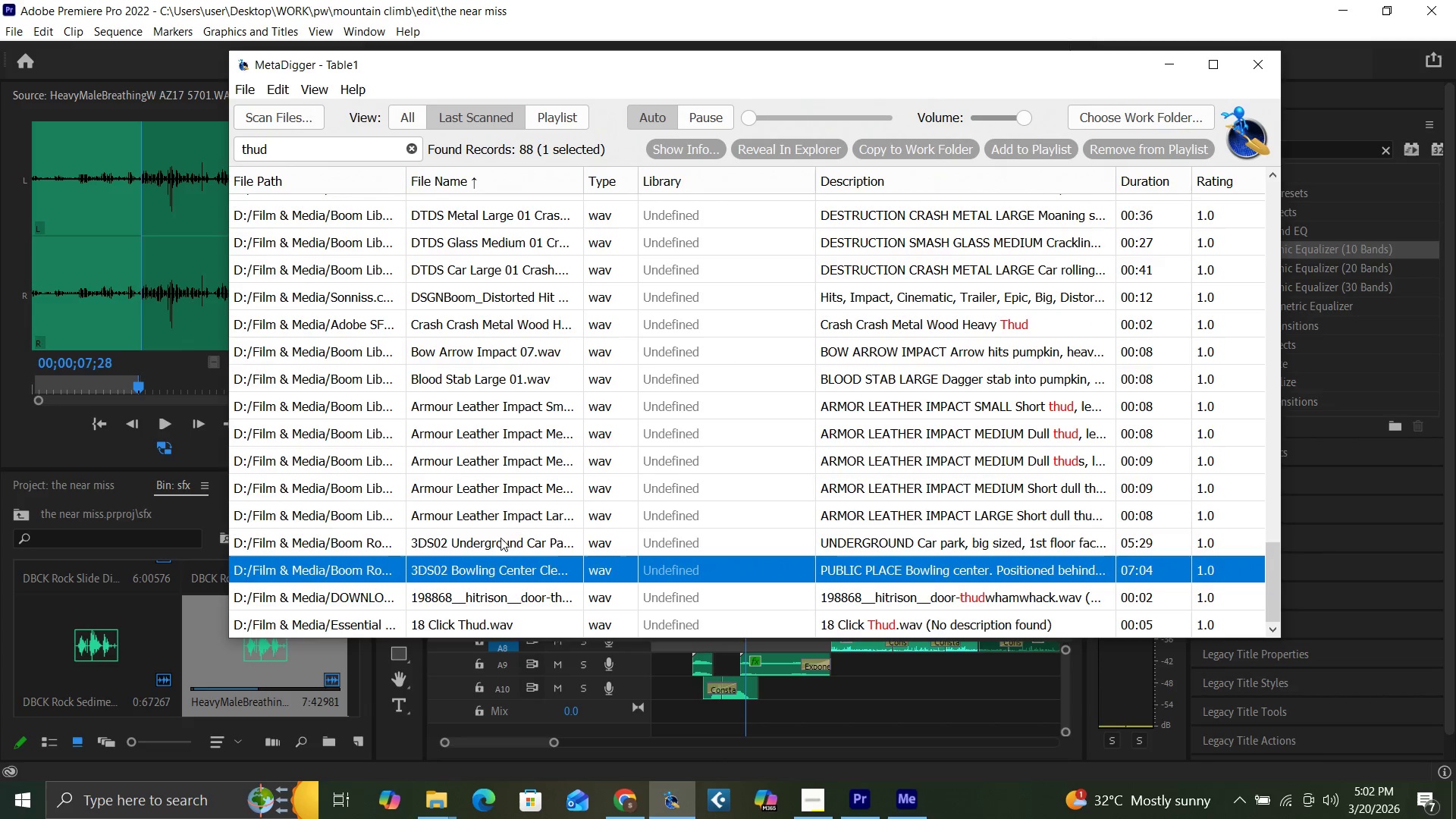 
left_click([500, 534])
 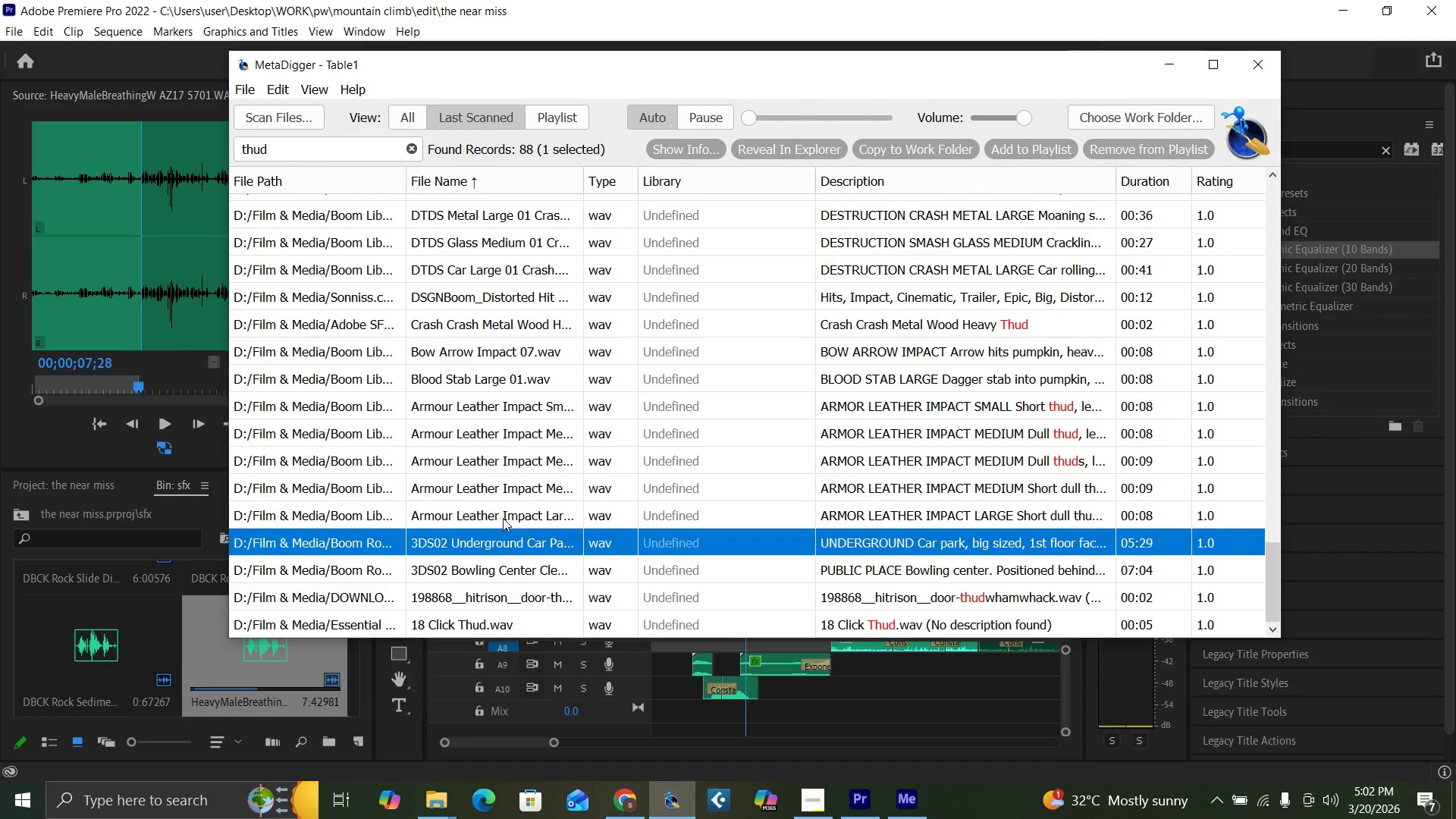 
left_click([503, 517])
 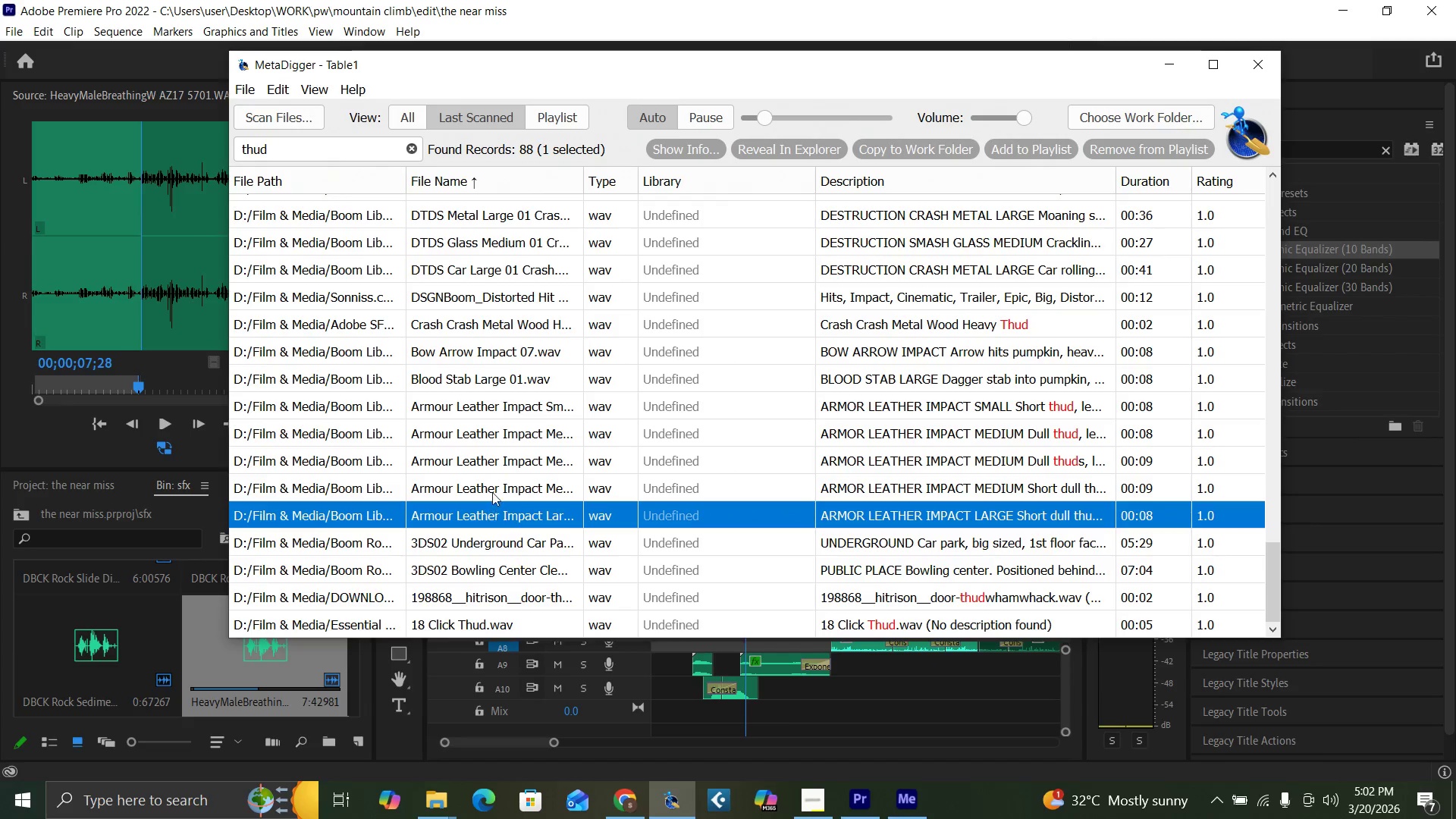 
left_click([497, 485])
 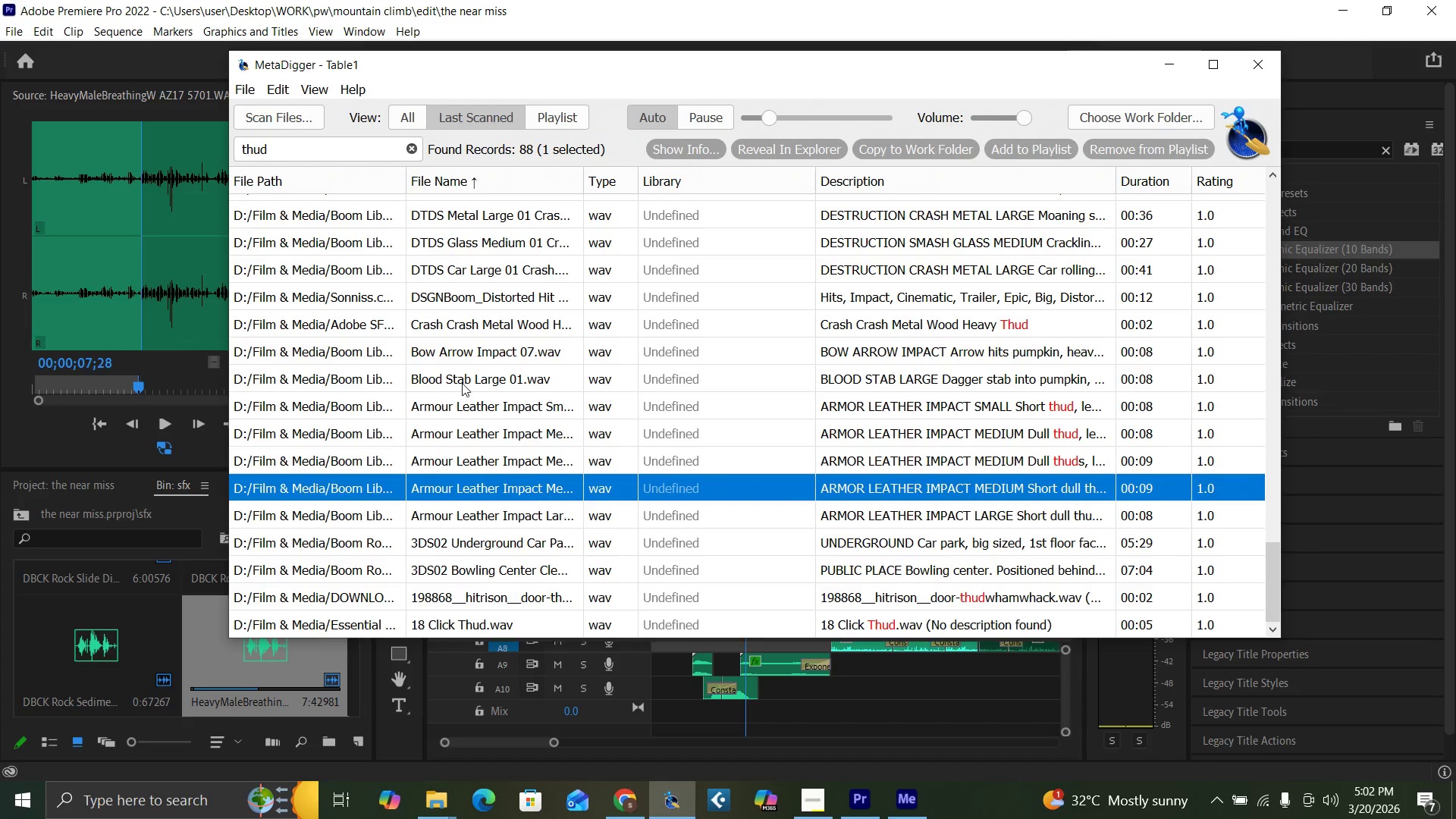 
left_click([484, 406])
 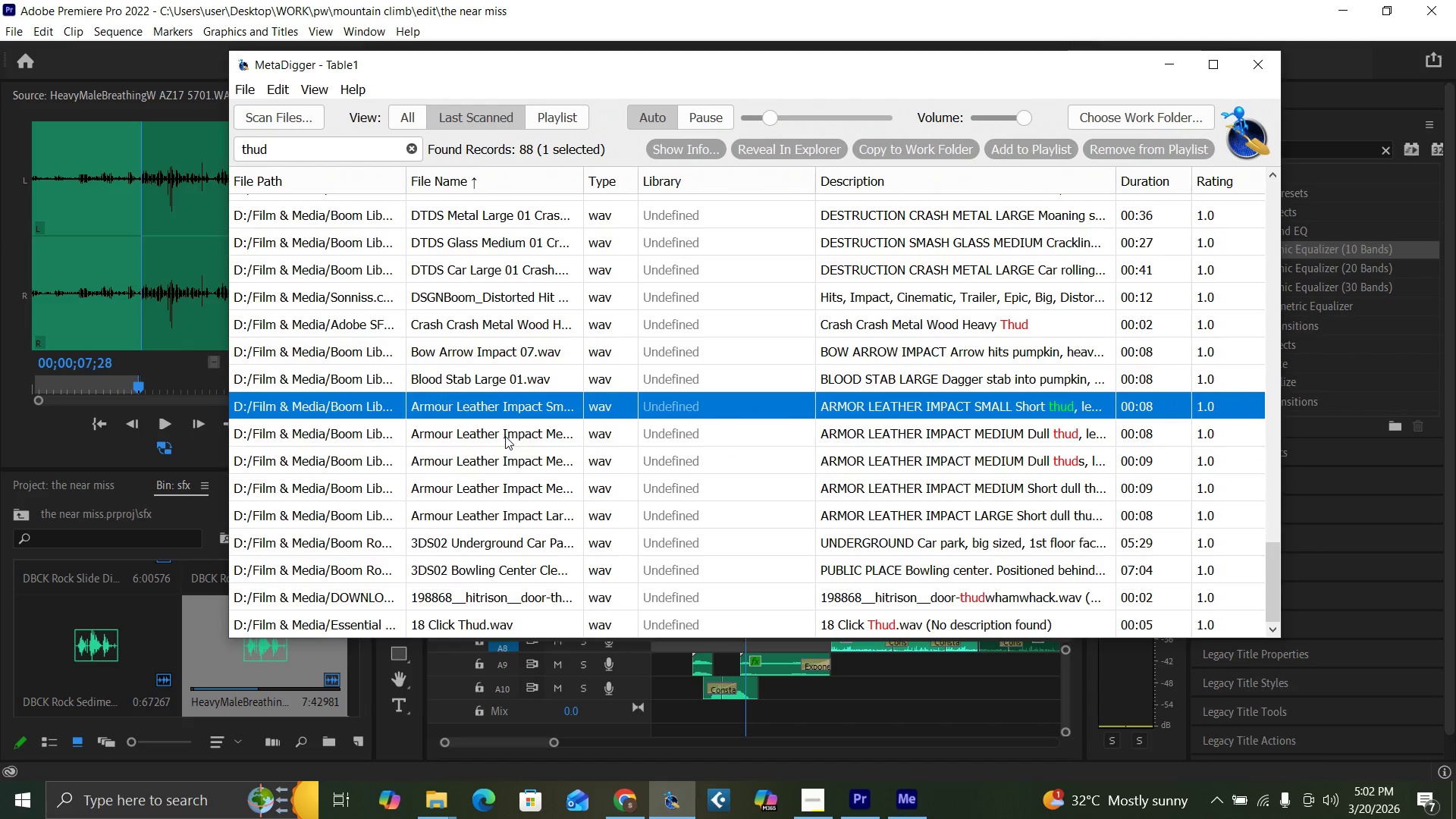 
left_click([511, 435])
 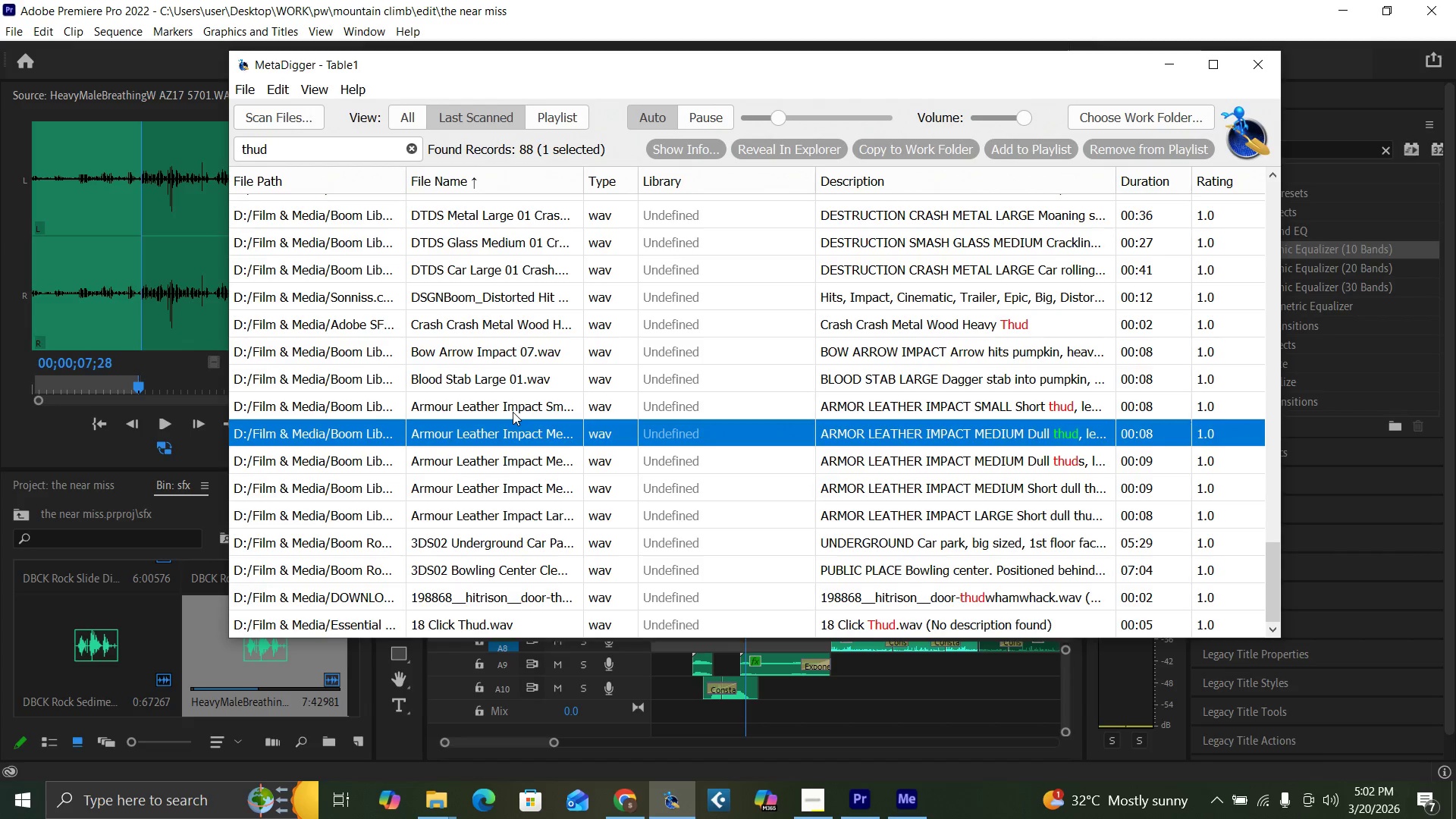 
left_click([519, 469])
 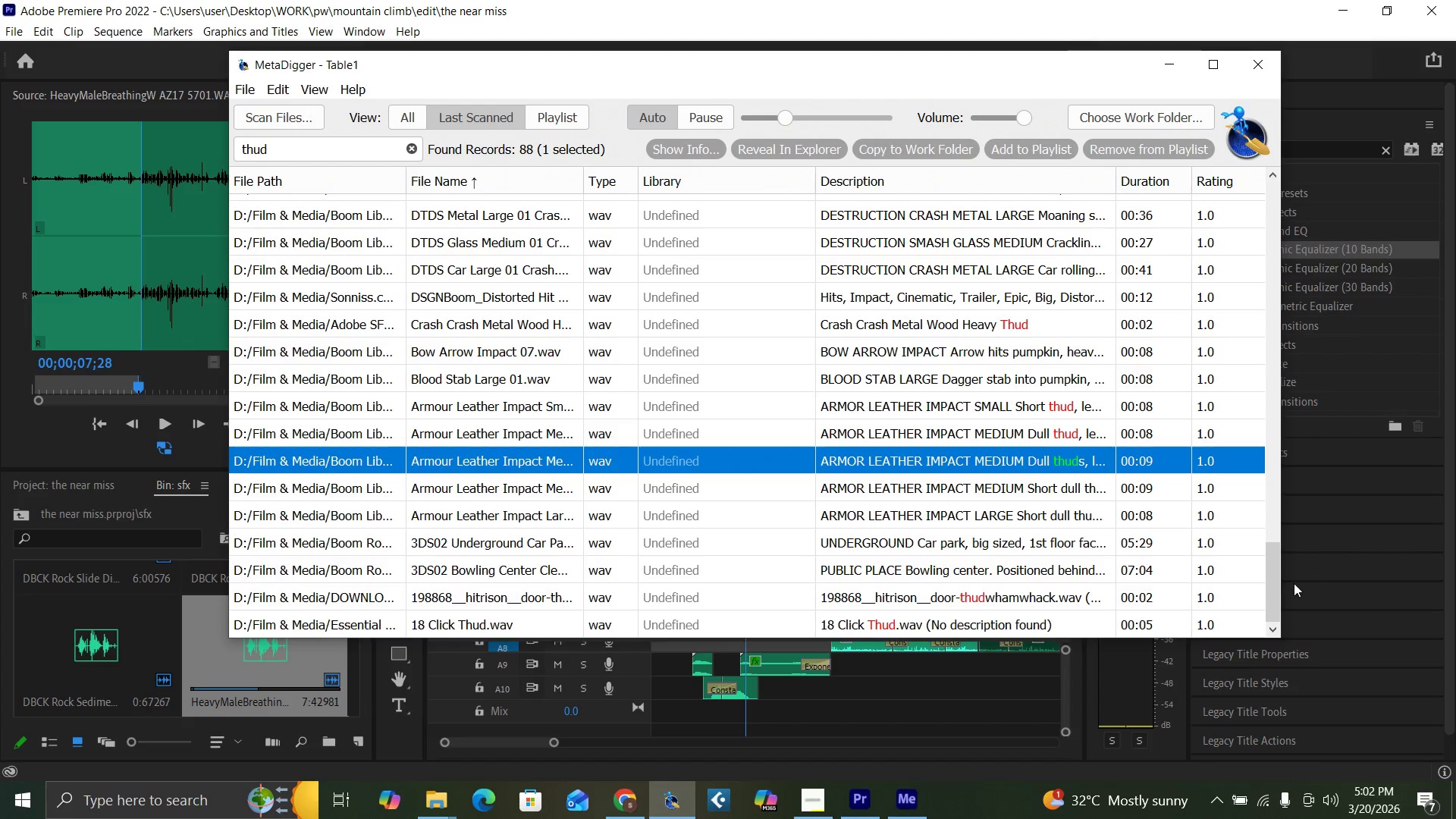 
left_click_drag(start_coordinate=[1277, 579], to_coordinate=[1272, 551])
 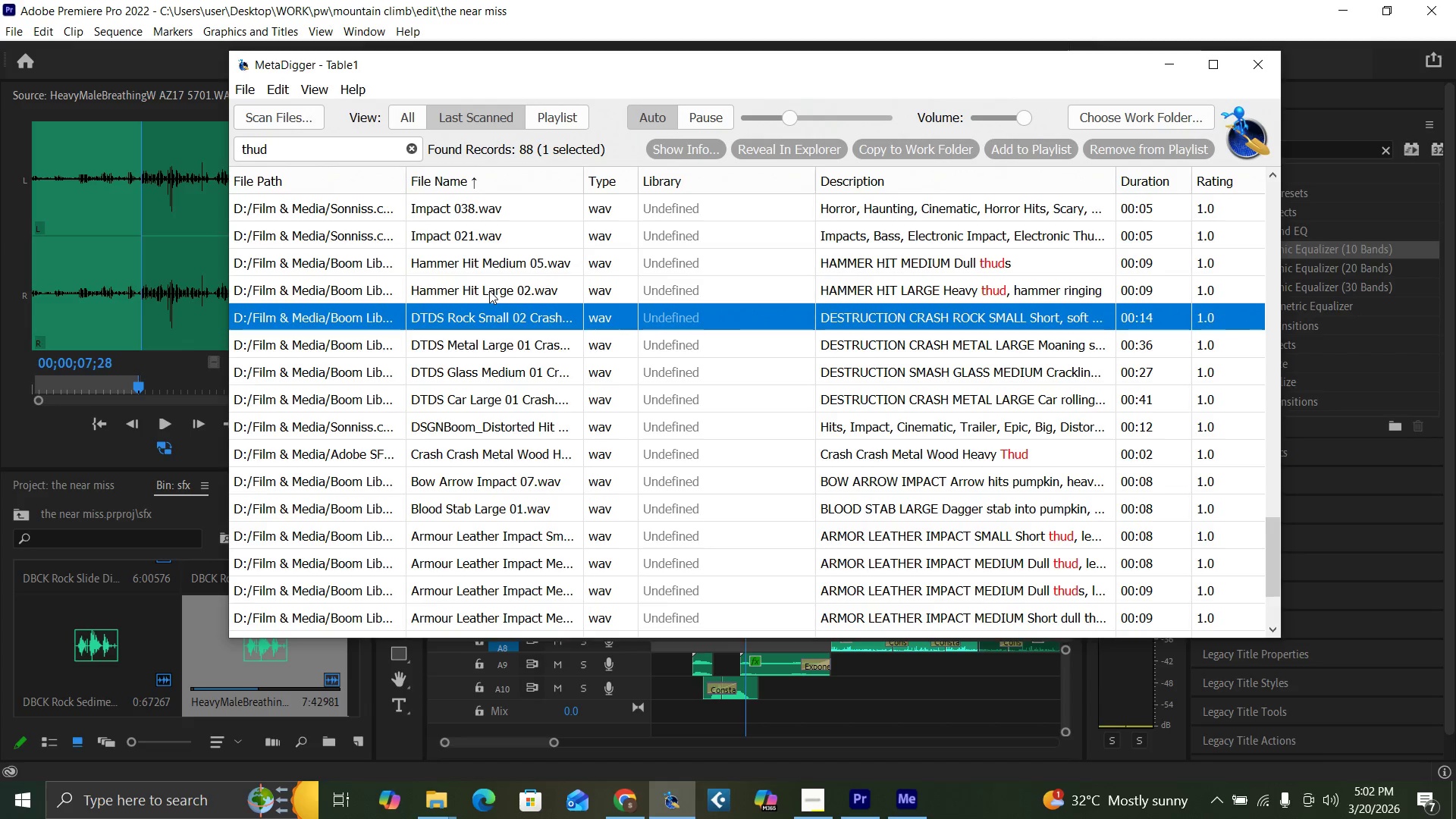 
wait(6.72)
 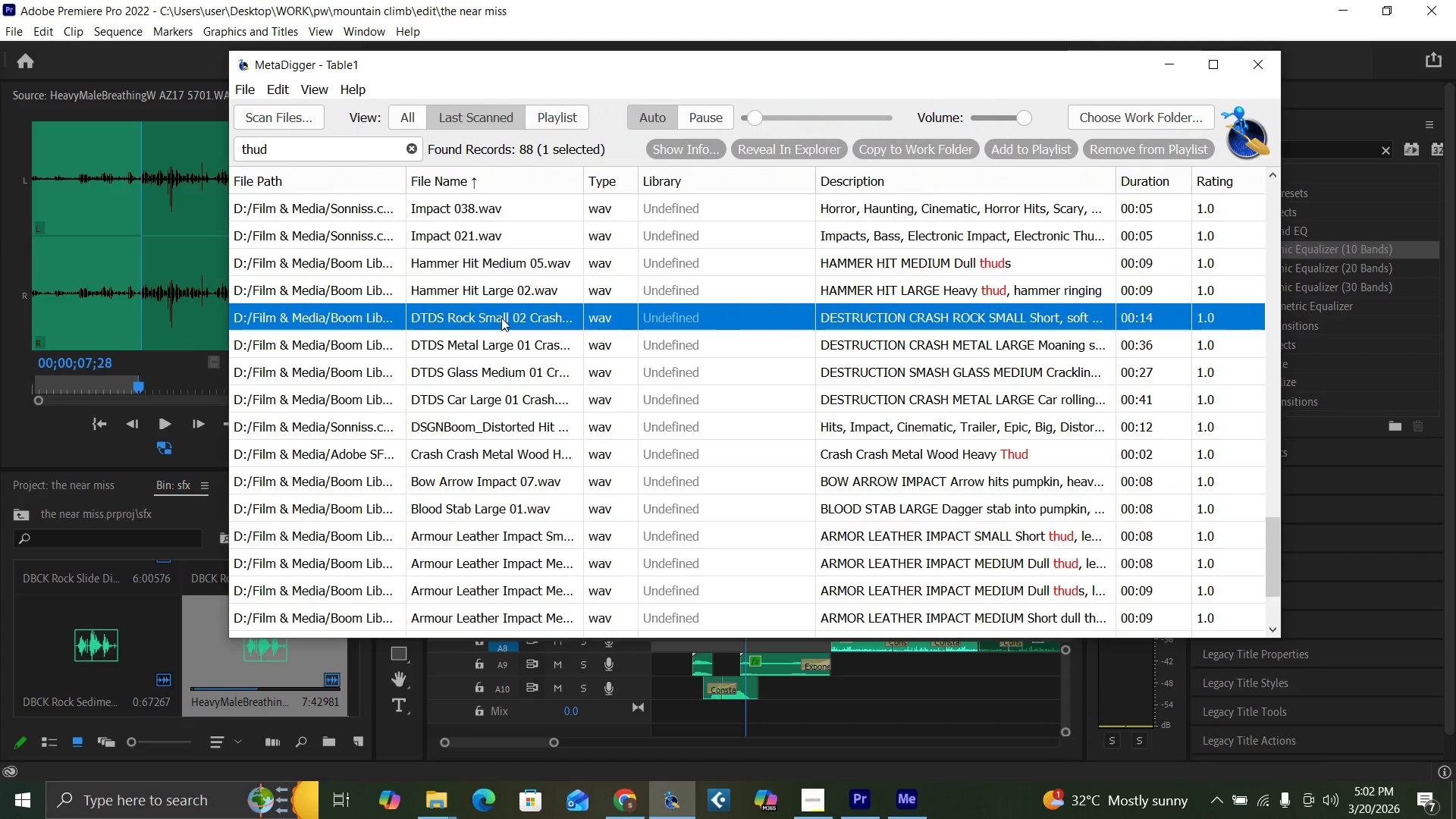 
left_click([489, 290])
 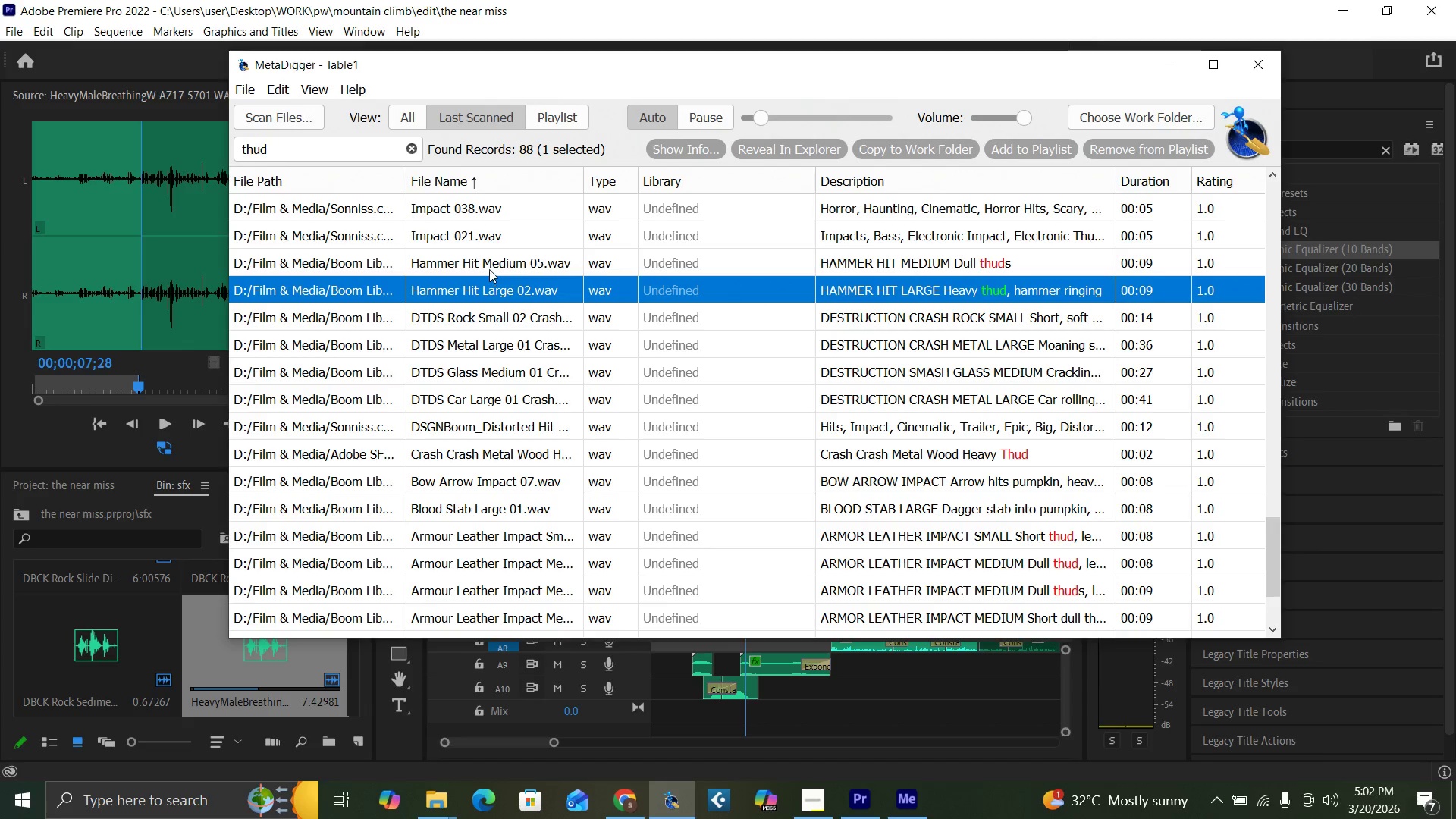 
left_click([489, 266])
 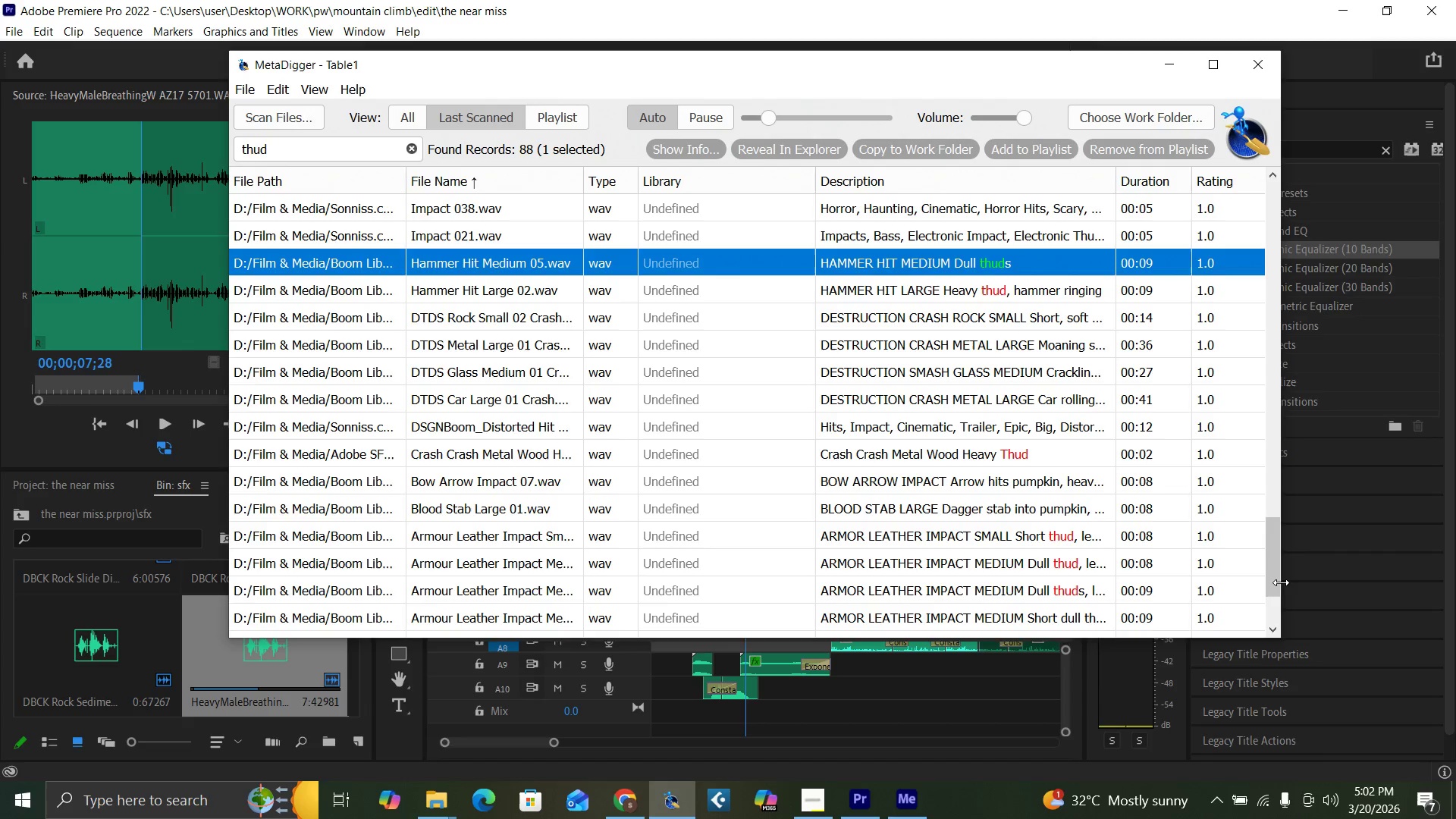 
left_click_drag(start_coordinate=[1273, 579], to_coordinate=[1266, 455])
 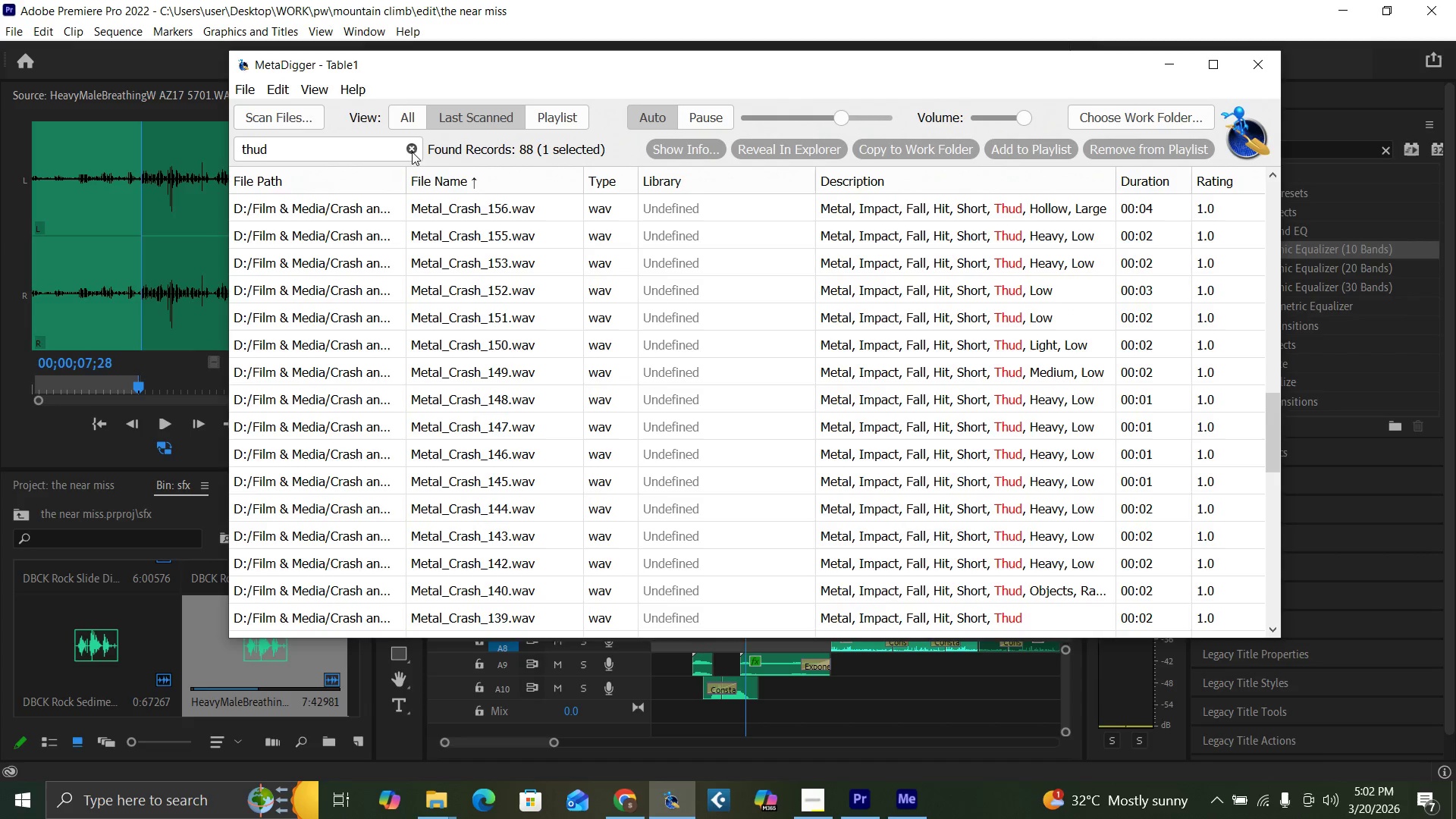 
left_click([413, 141])
 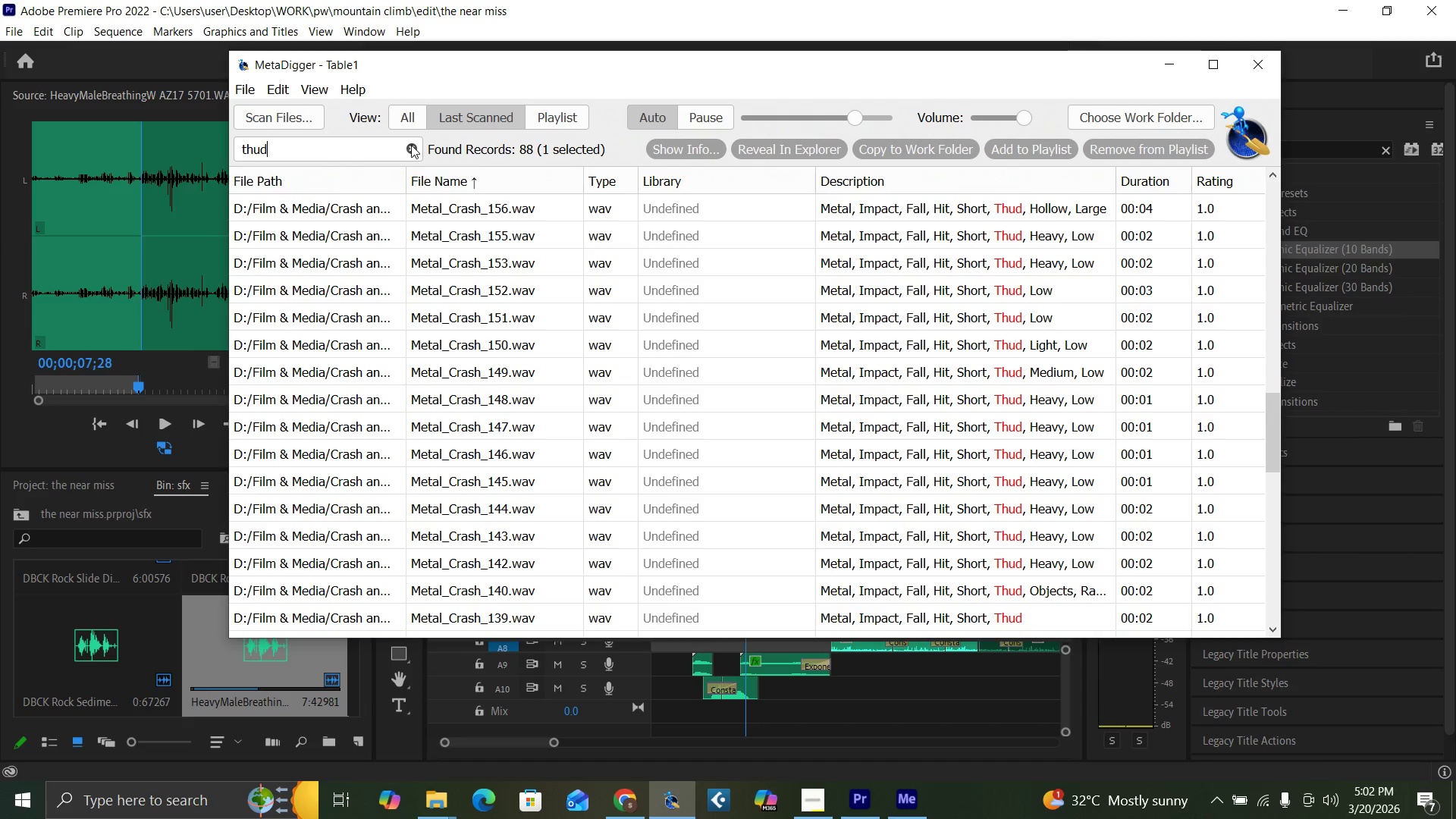 
left_click([411, 145])
 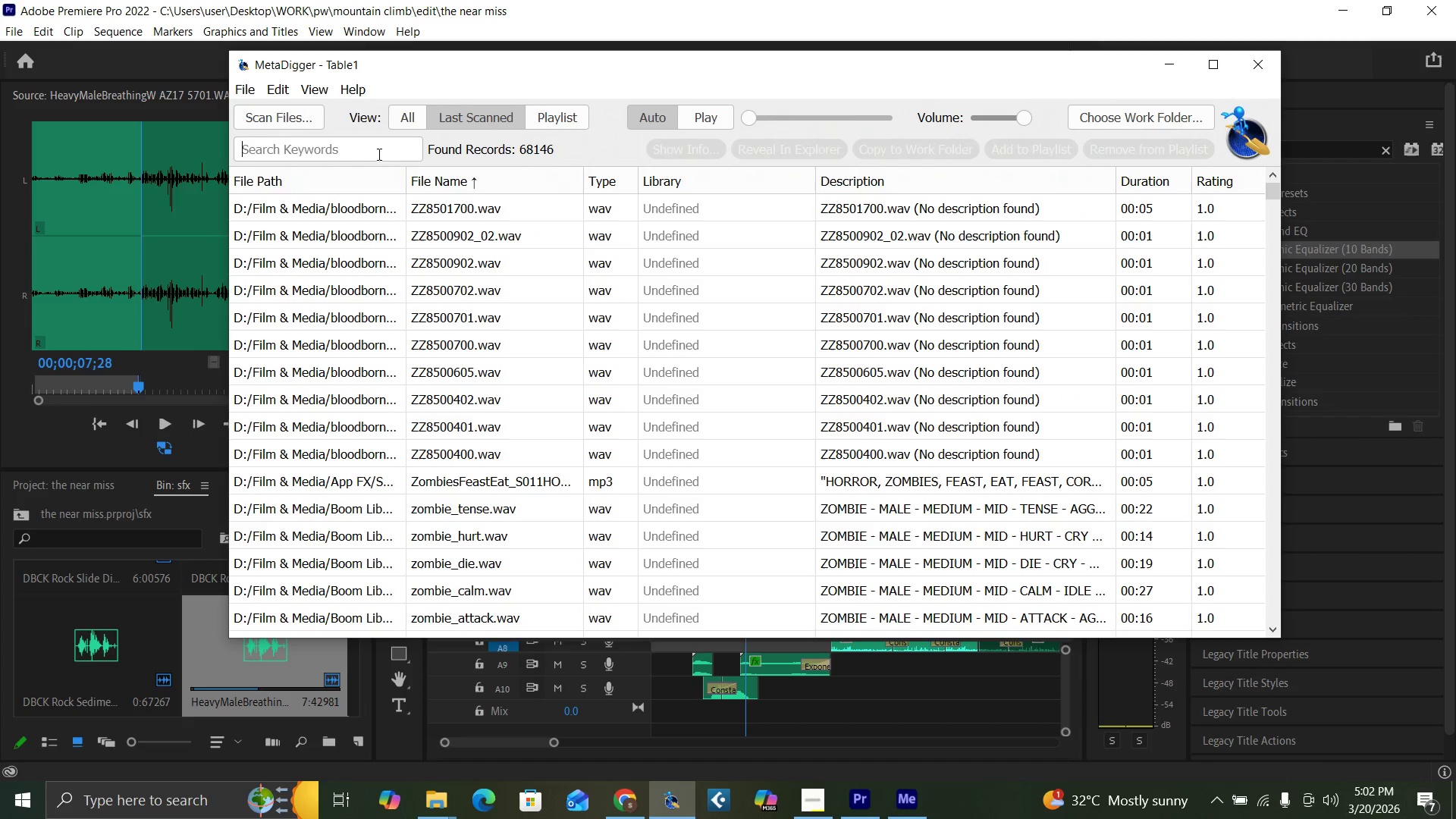 
type(body)
 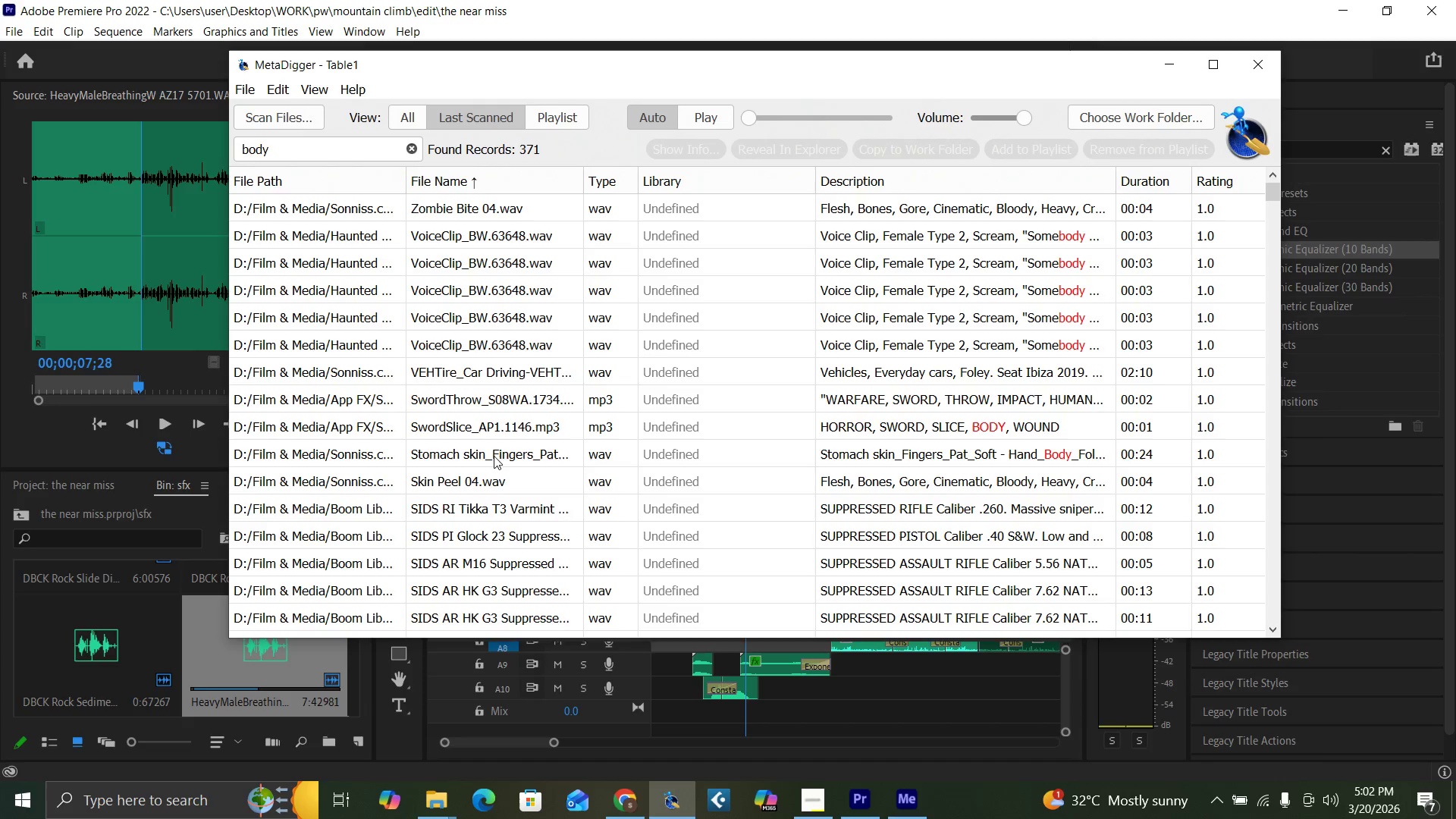 
scroll: coordinate [485, 479], scroll_direction: down, amount: 4.0
 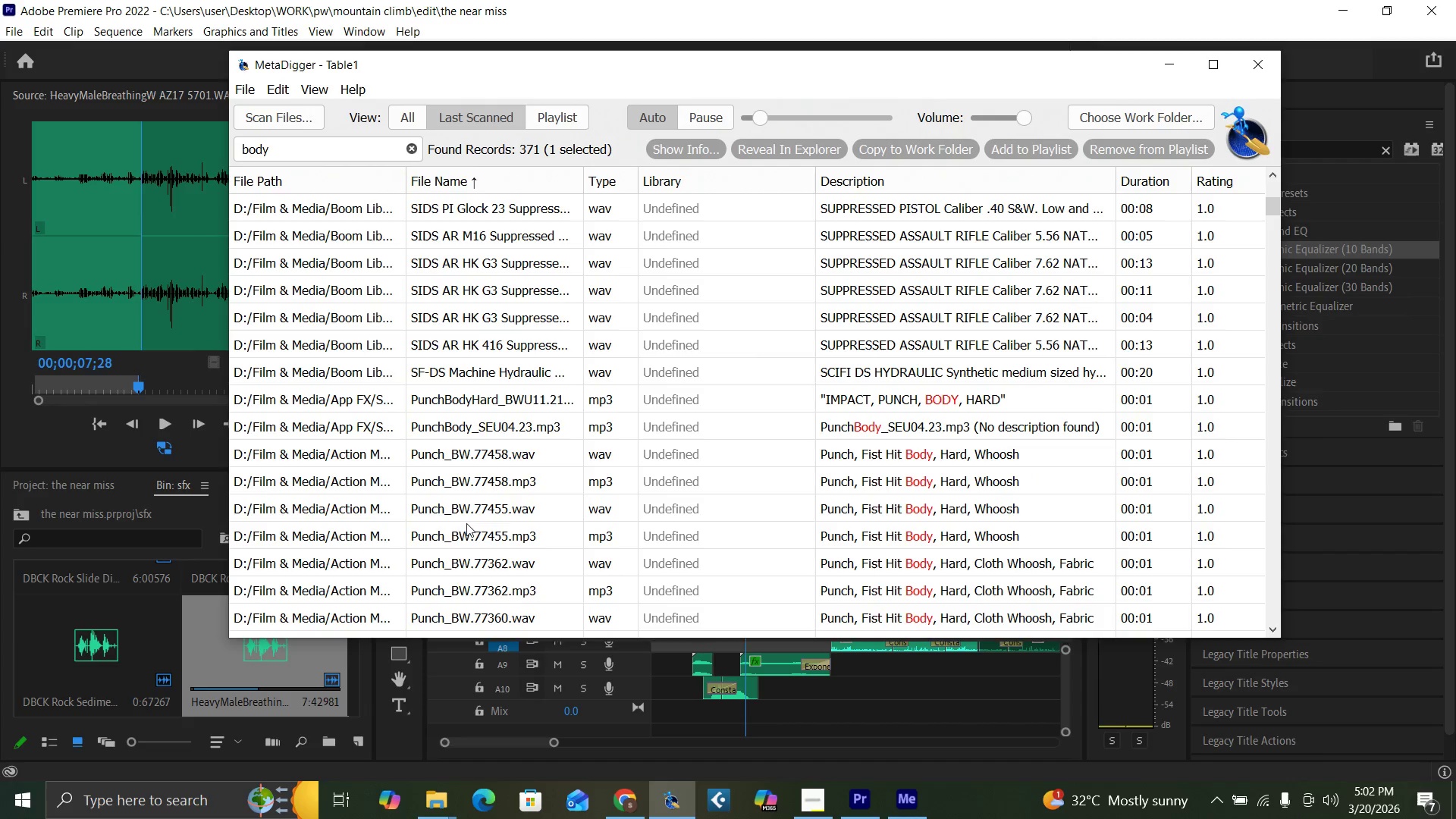 
left_click([447, 513])
 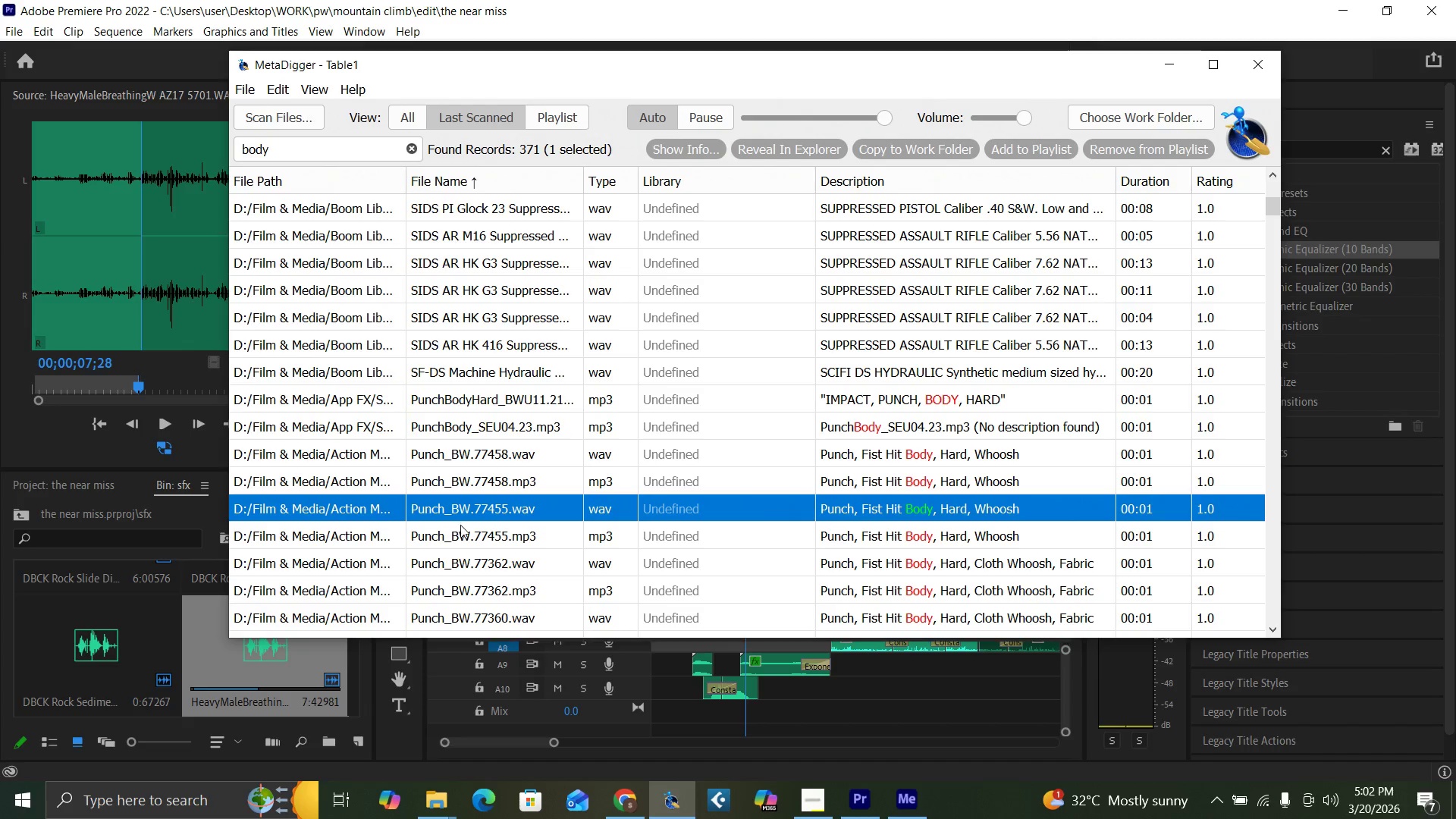 
scroll: coordinate [469, 541], scroll_direction: down, amount: 2.0
 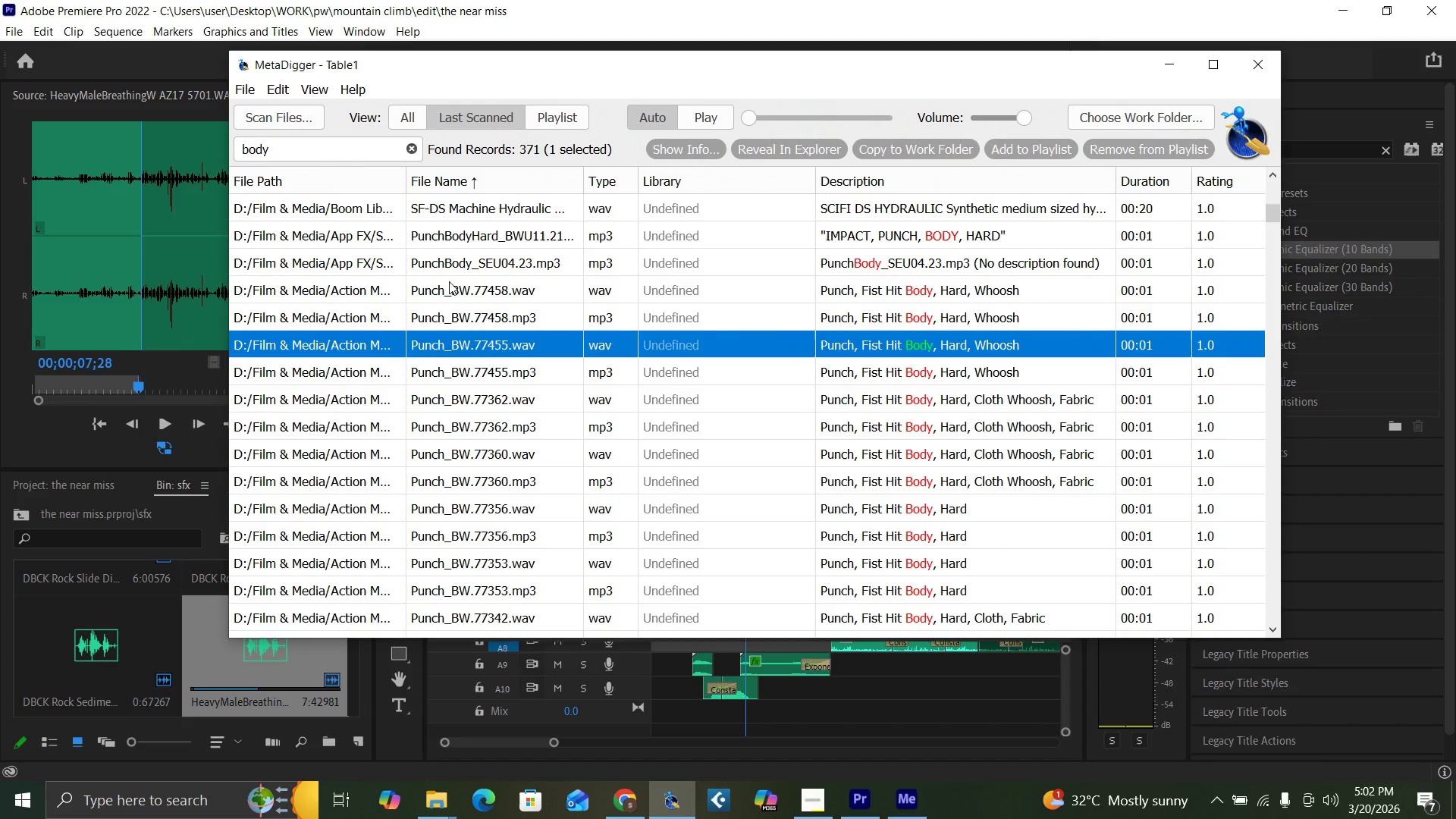 
left_click([450, 259])
 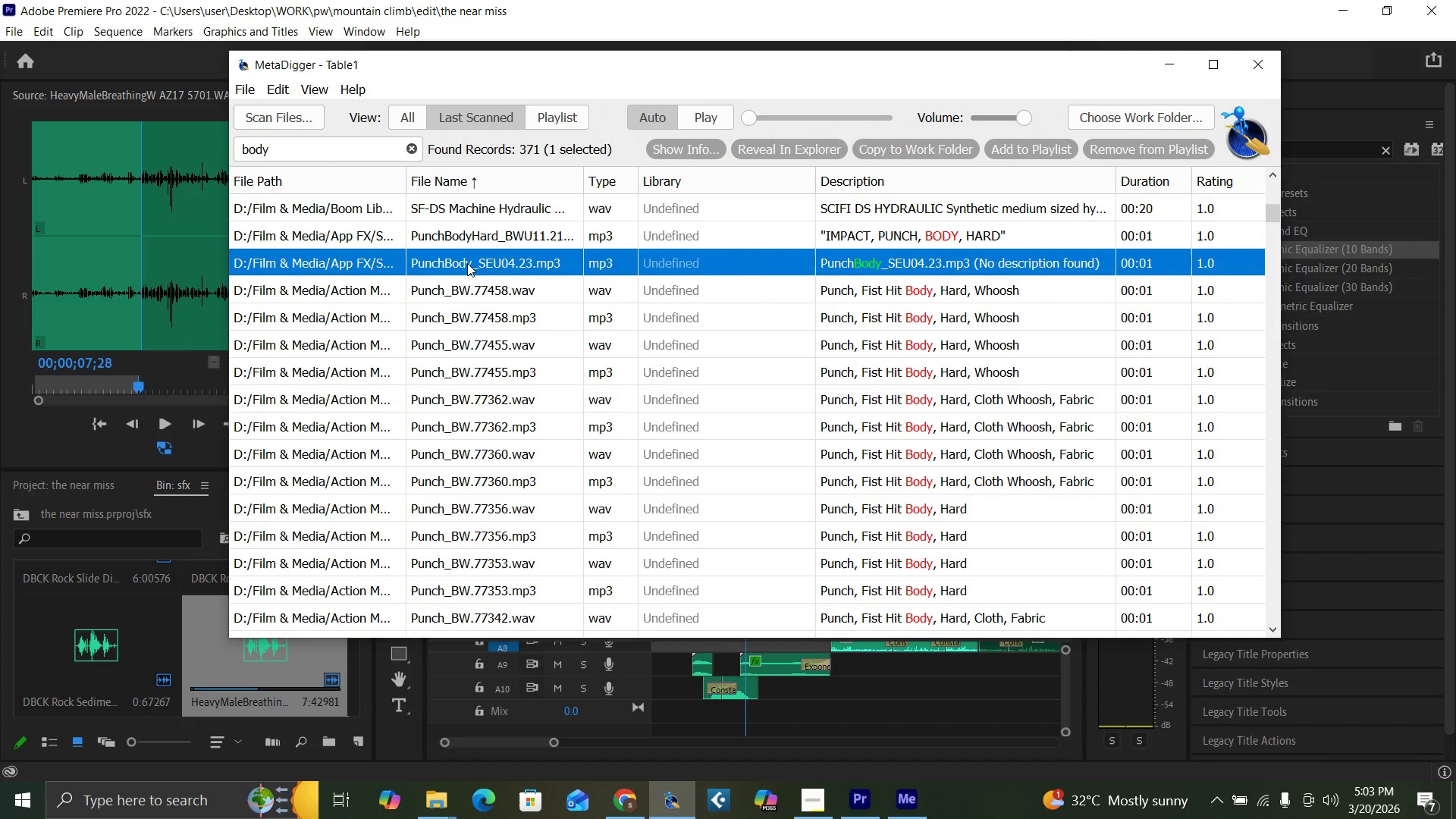 
left_click([466, 231])
 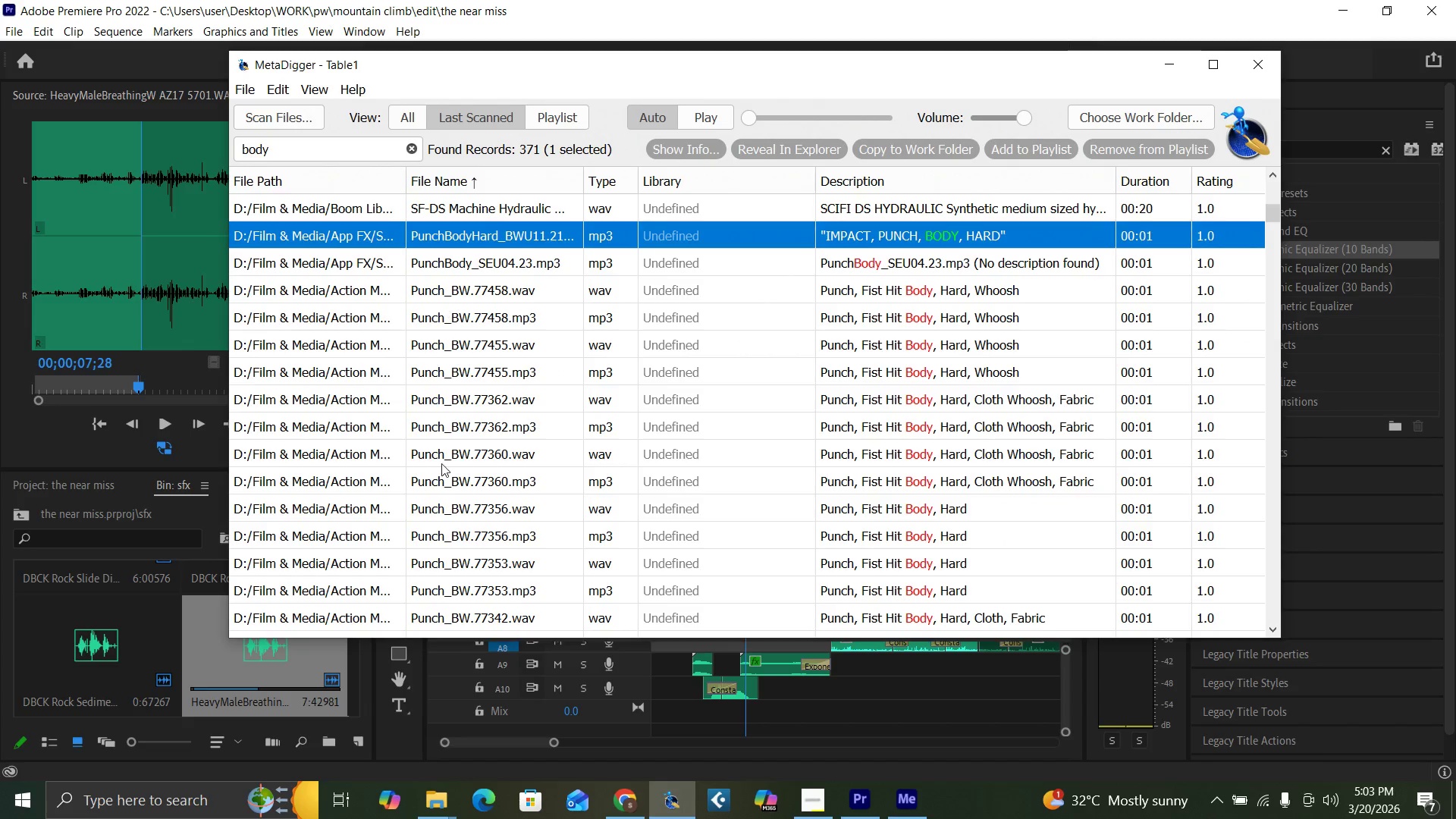 
left_click([457, 532])
 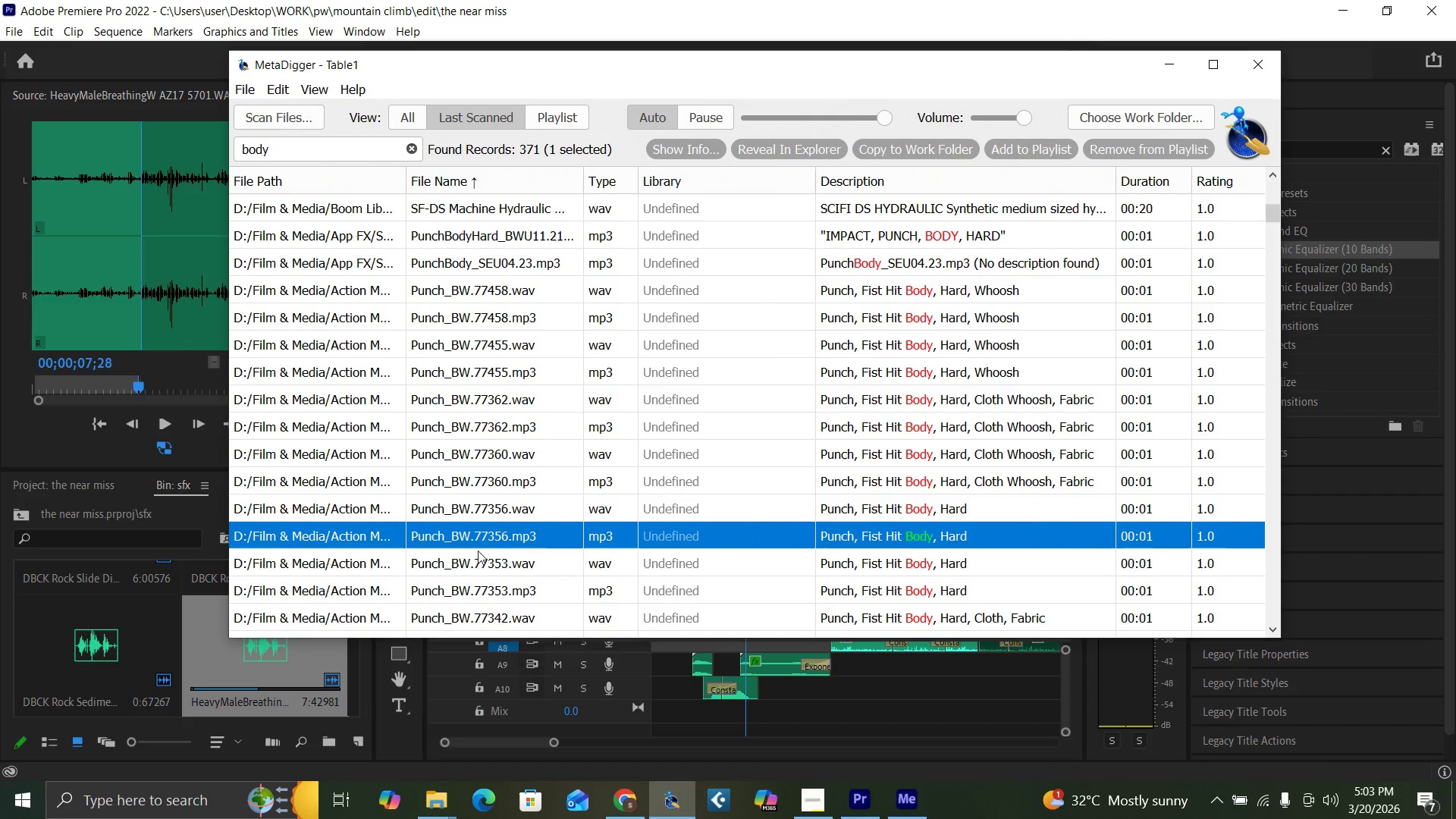 
scroll: coordinate [482, 555], scroll_direction: down, amount: 1.0
 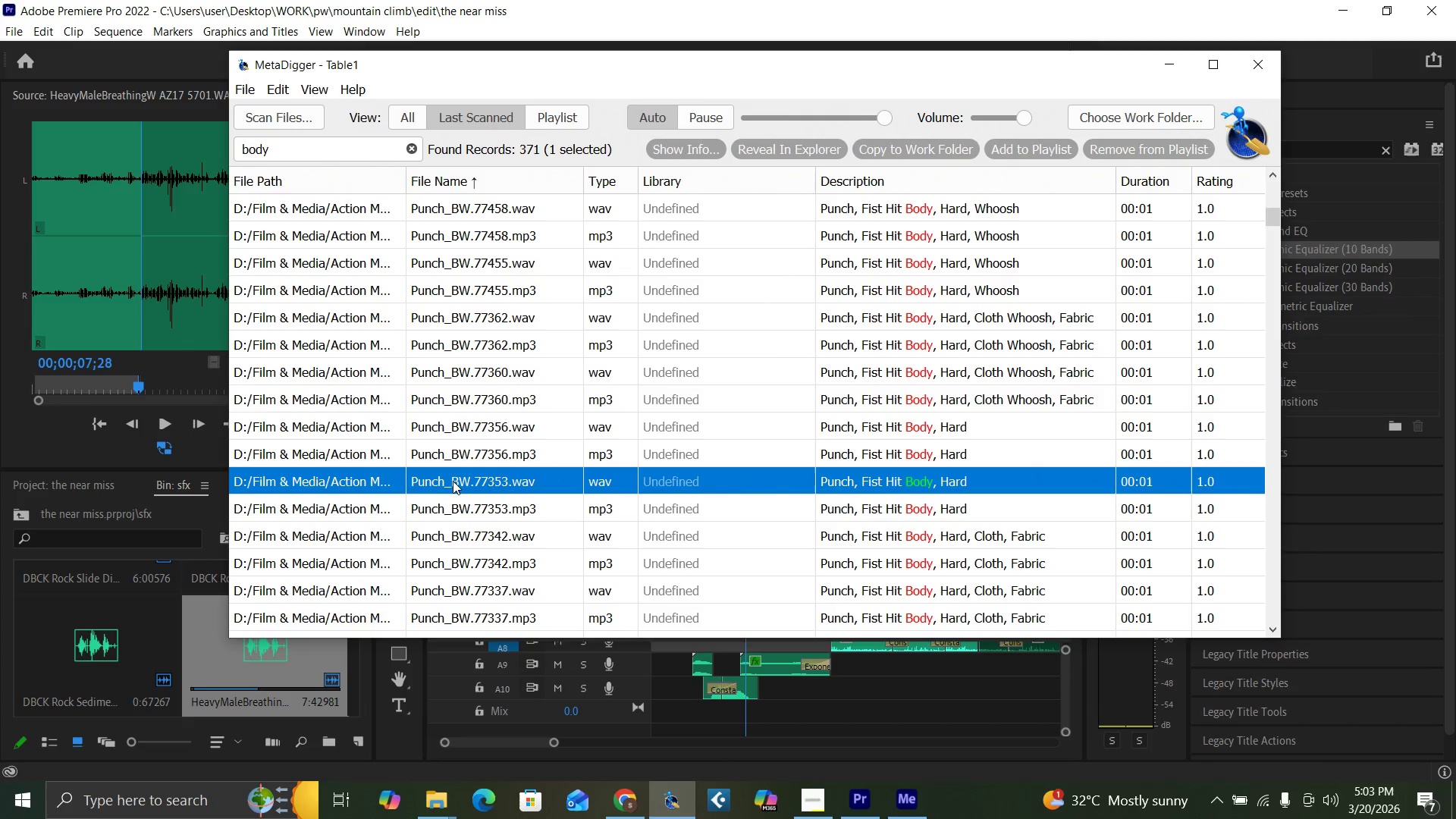 
left_click([460, 498])
 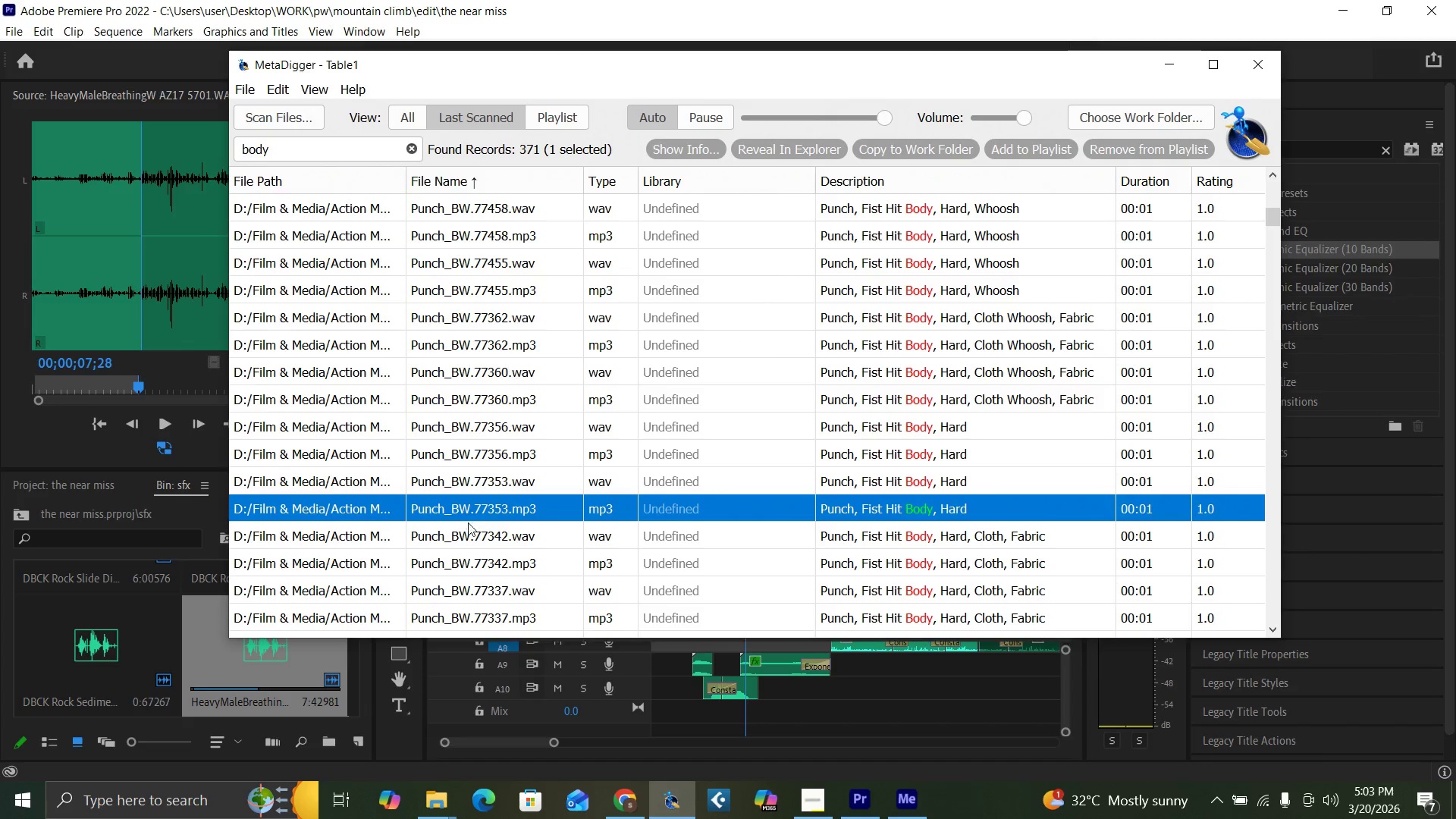 
left_click([469, 527])
 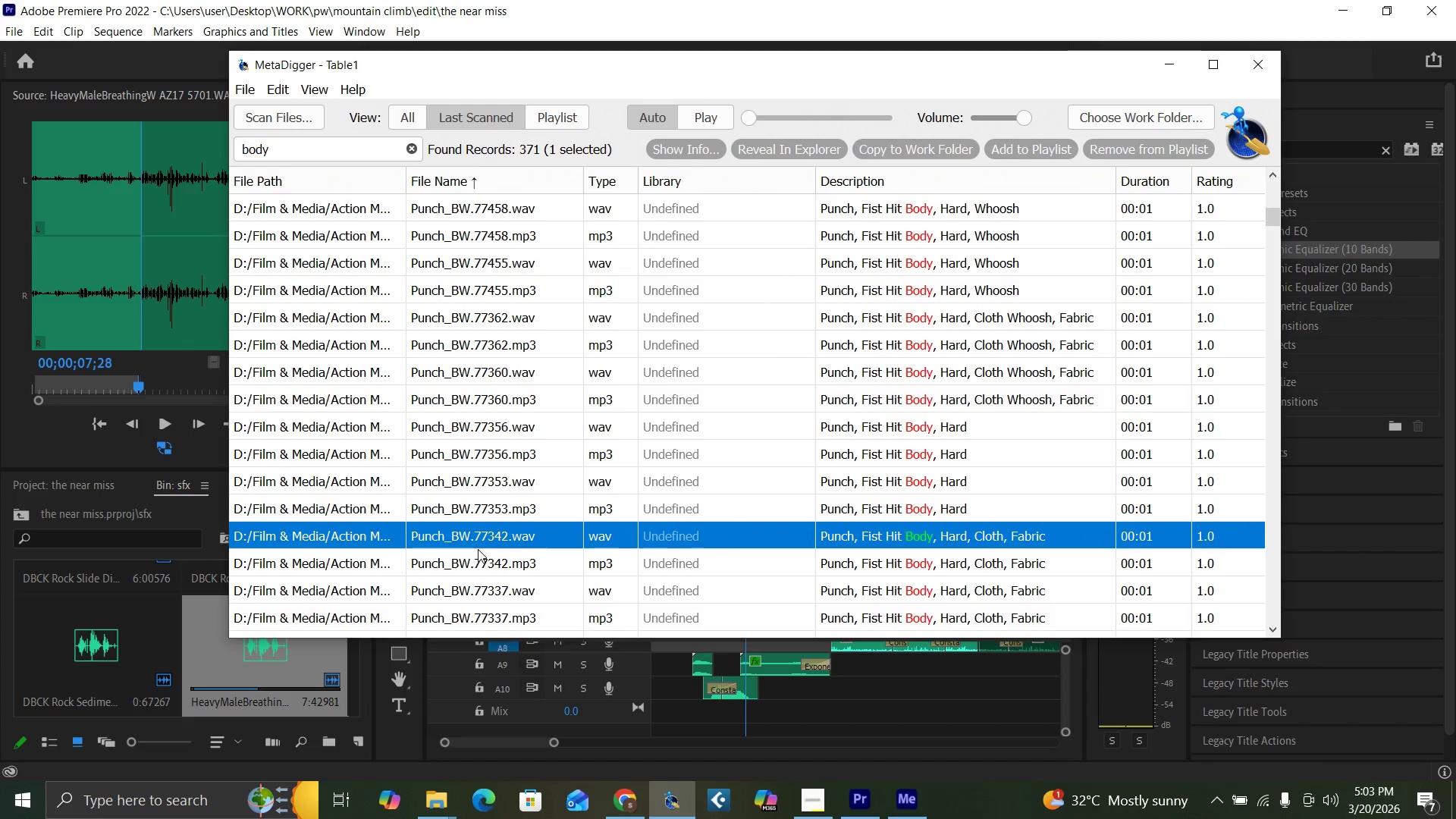 
left_click([481, 557])
 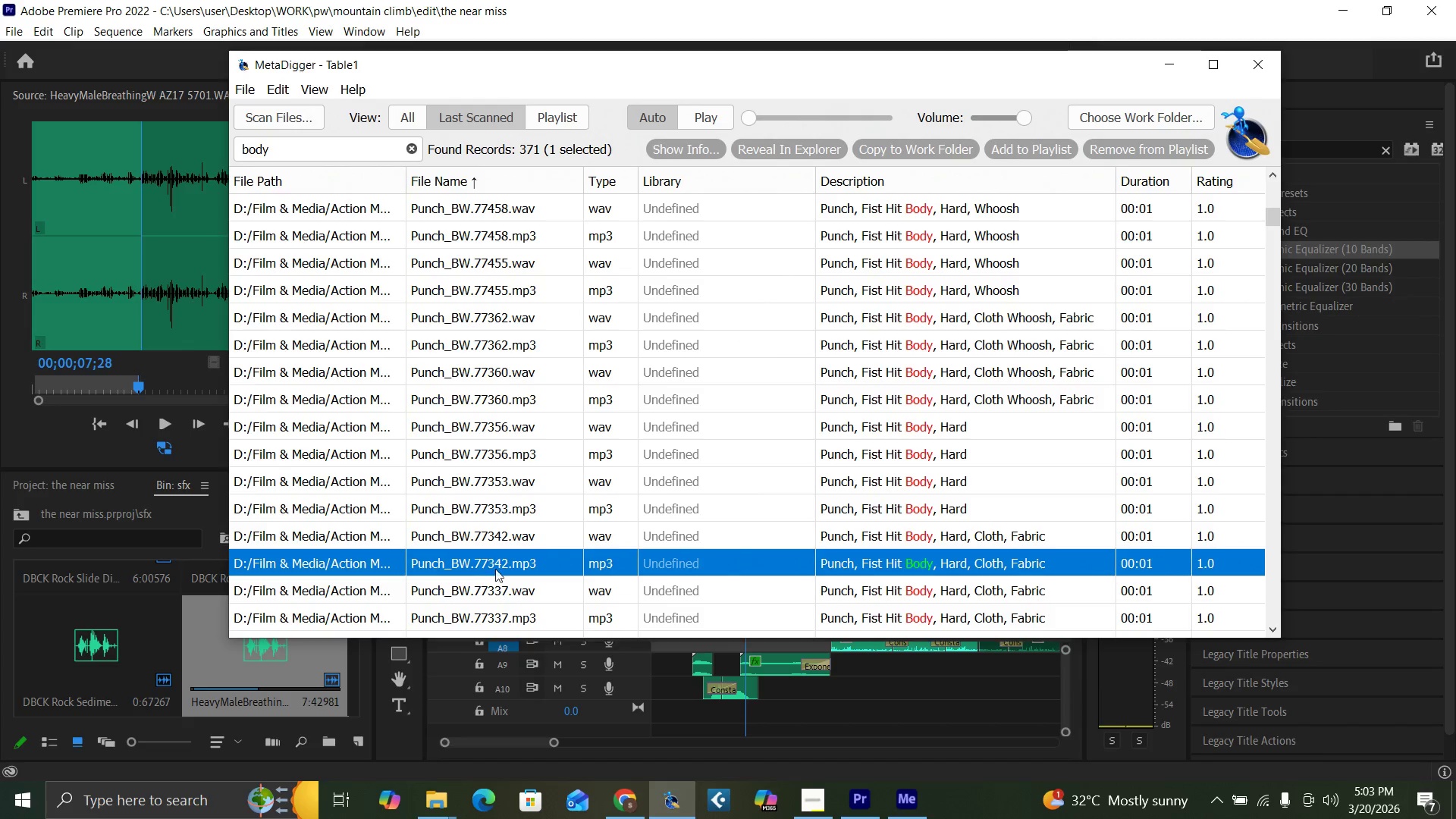 
left_click([504, 591])
 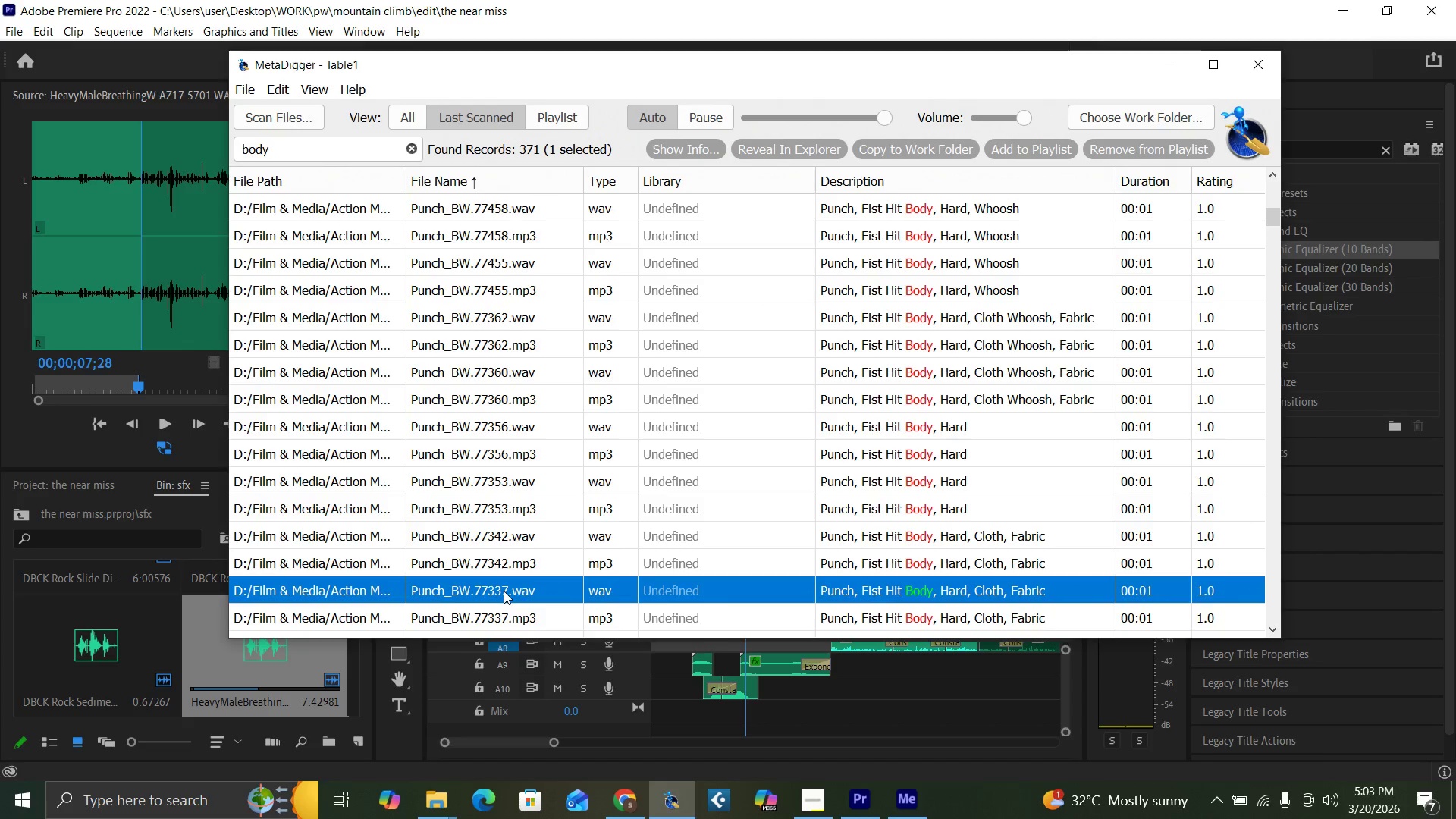 
scroll: coordinate [504, 591], scroll_direction: down, amount: 2.0
 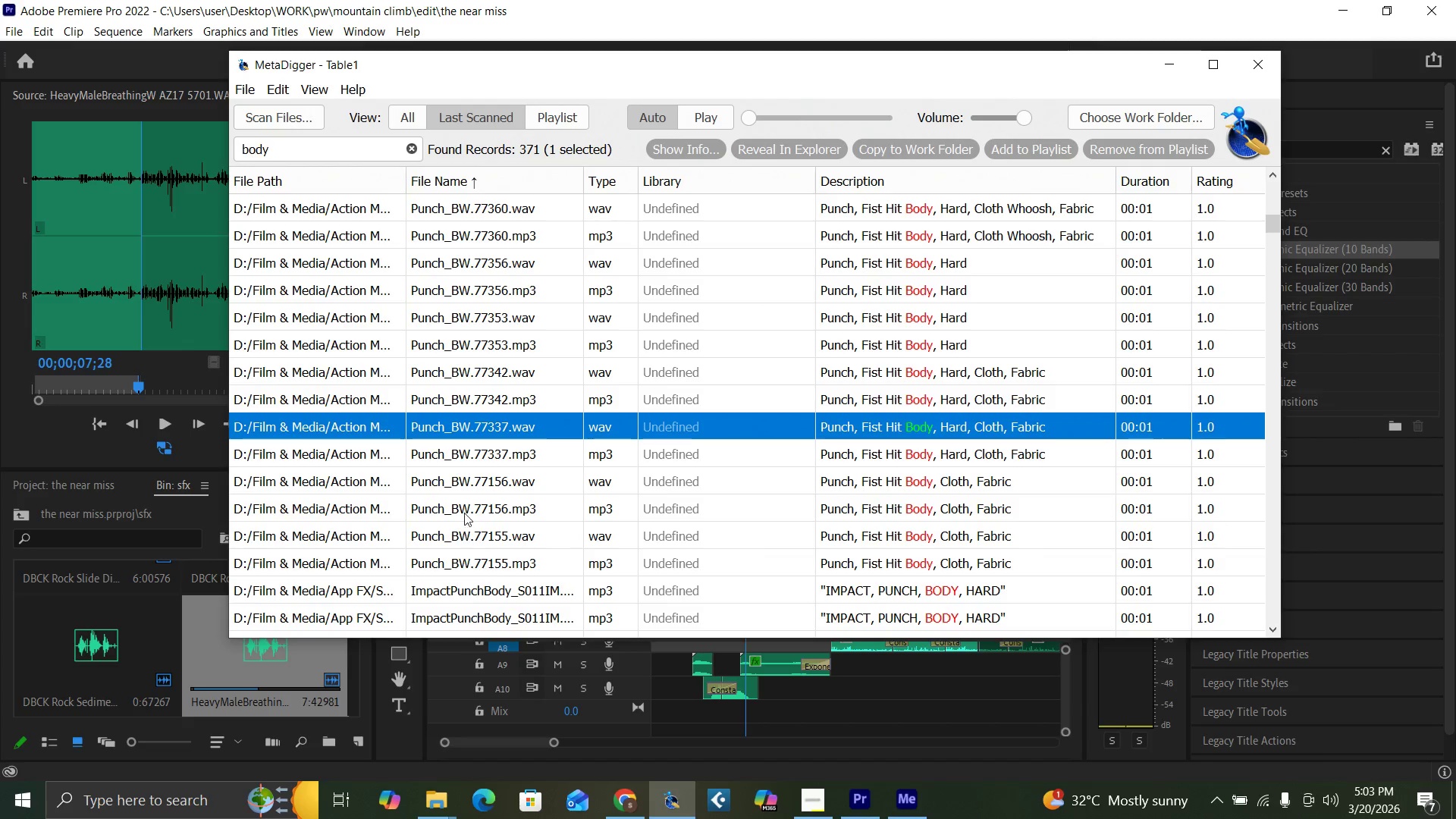 
left_click([463, 483])
 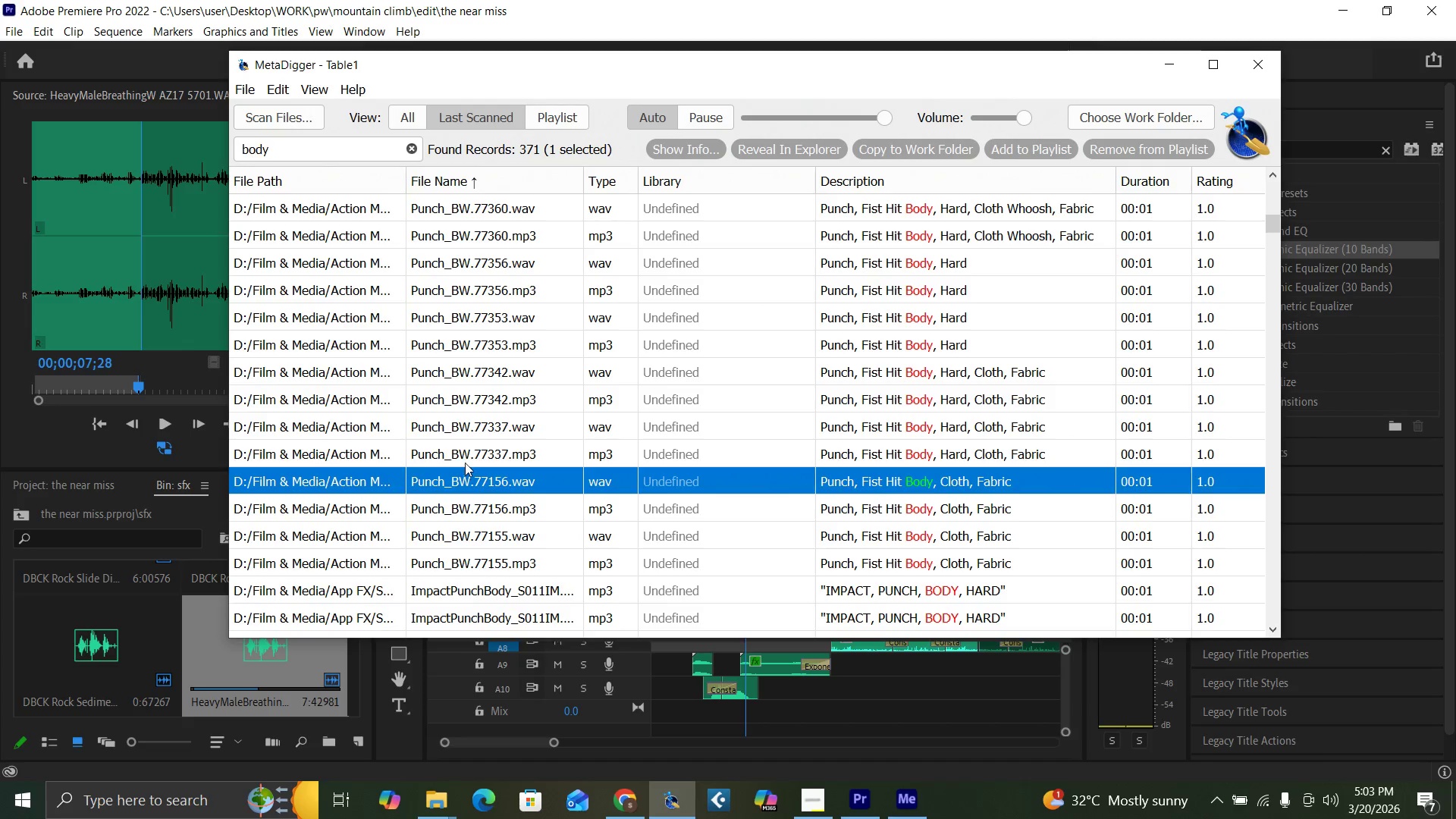 
double_click([466, 461])
 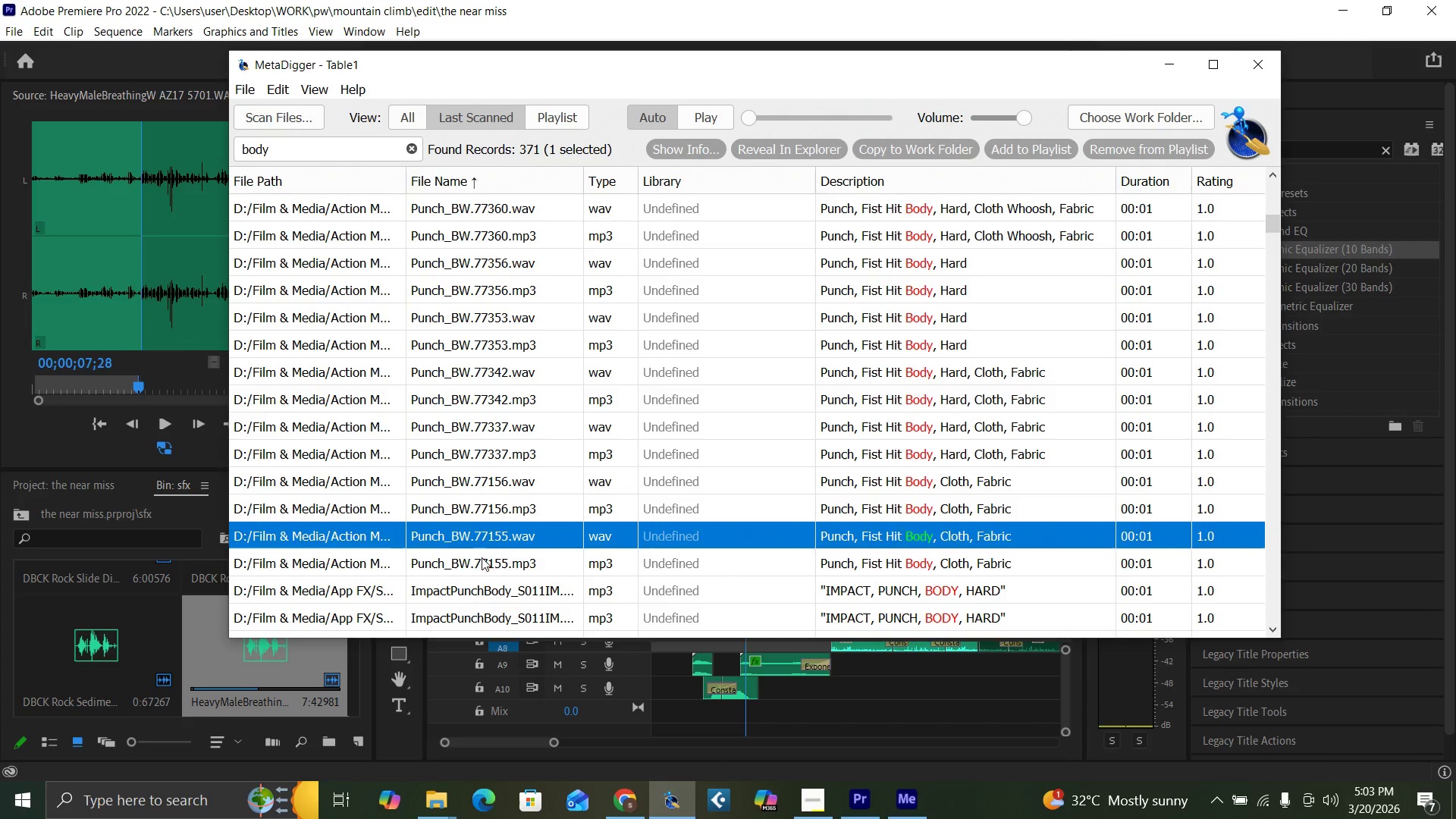 
triple_click([482, 582])
 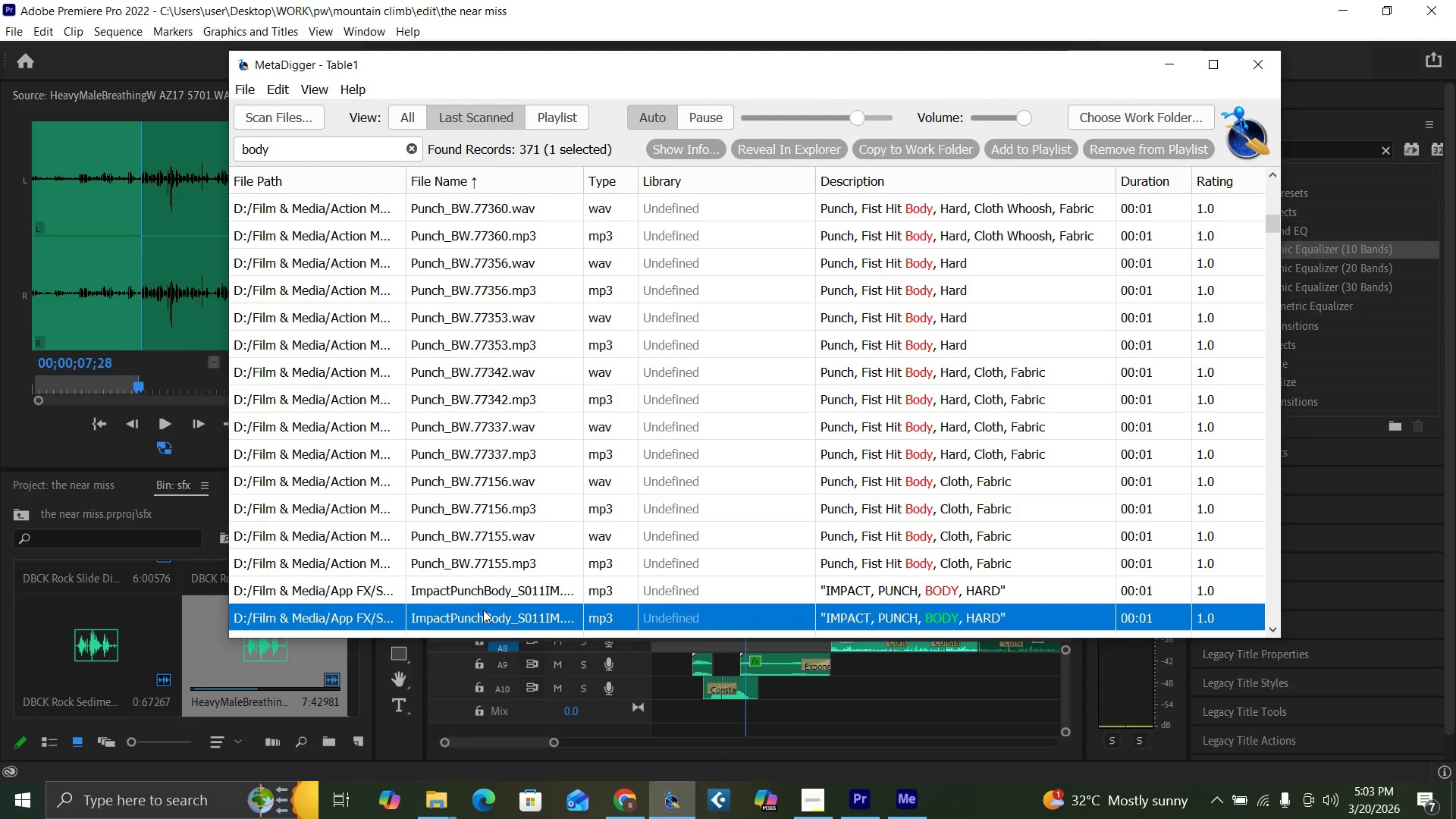 
scroll: coordinate [483, 541], scroll_direction: down, amount: 2.0
 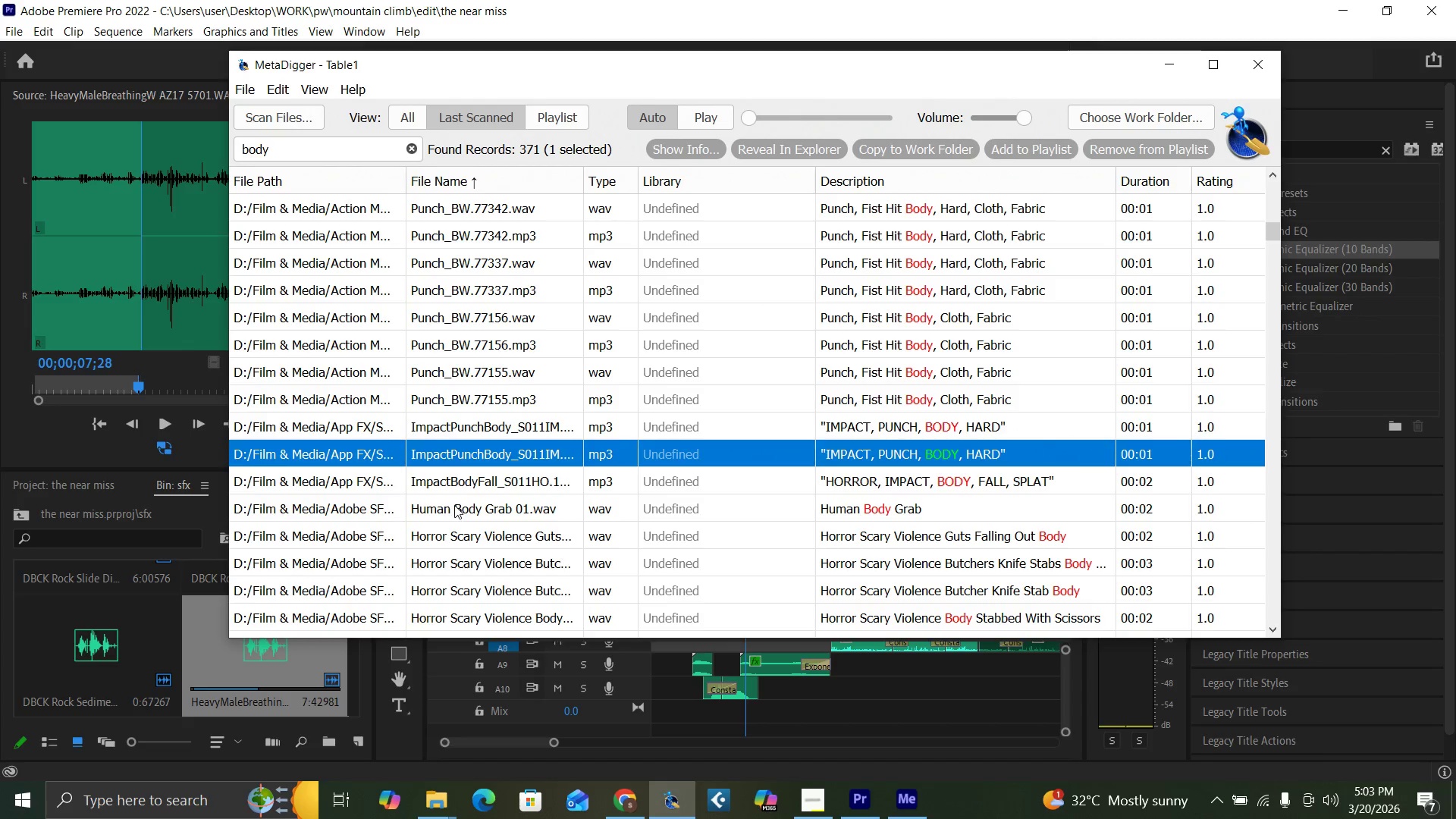 
left_click([447, 482])
 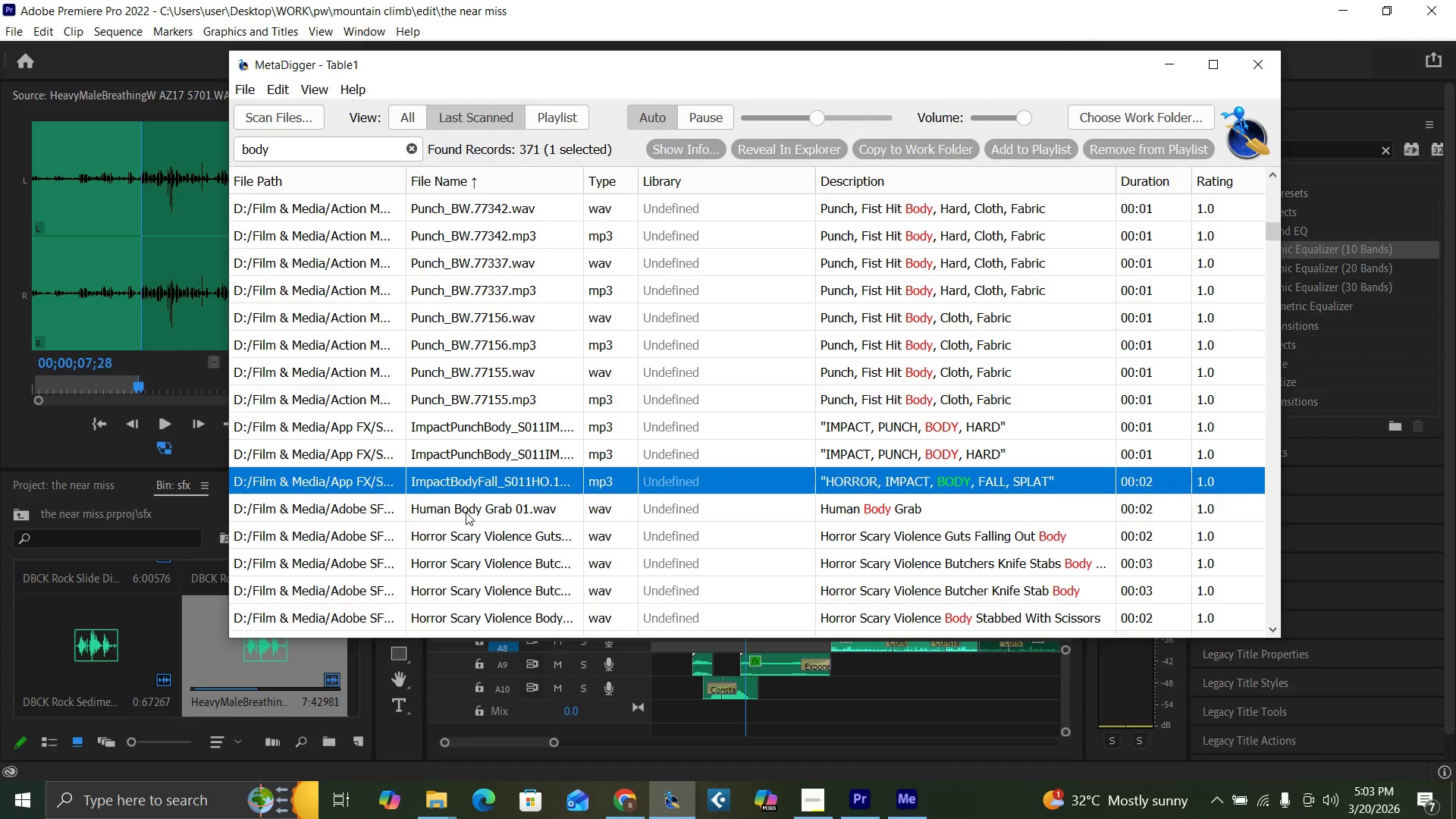 
left_click([466, 512])
 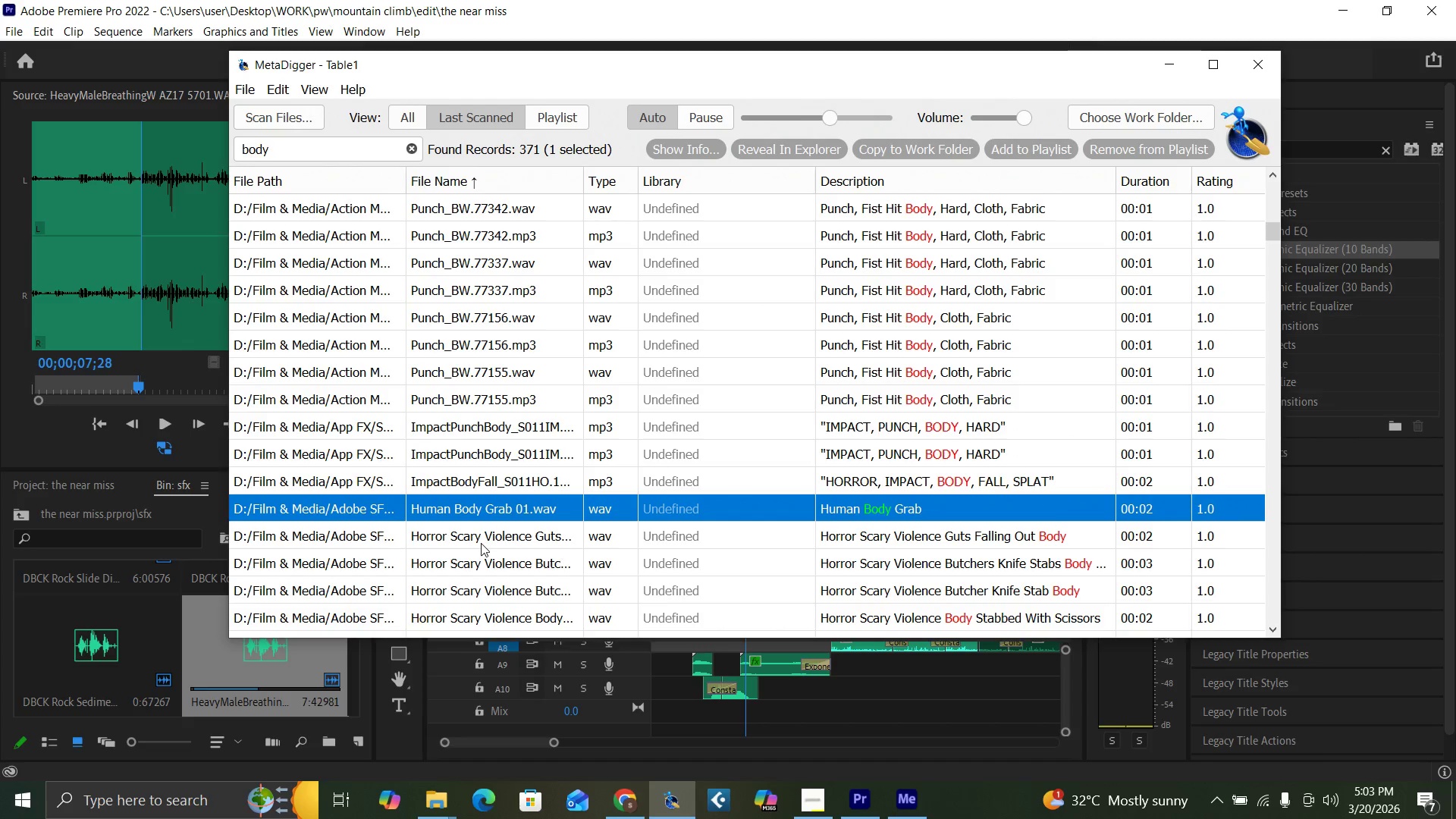 
left_click([481, 543])
 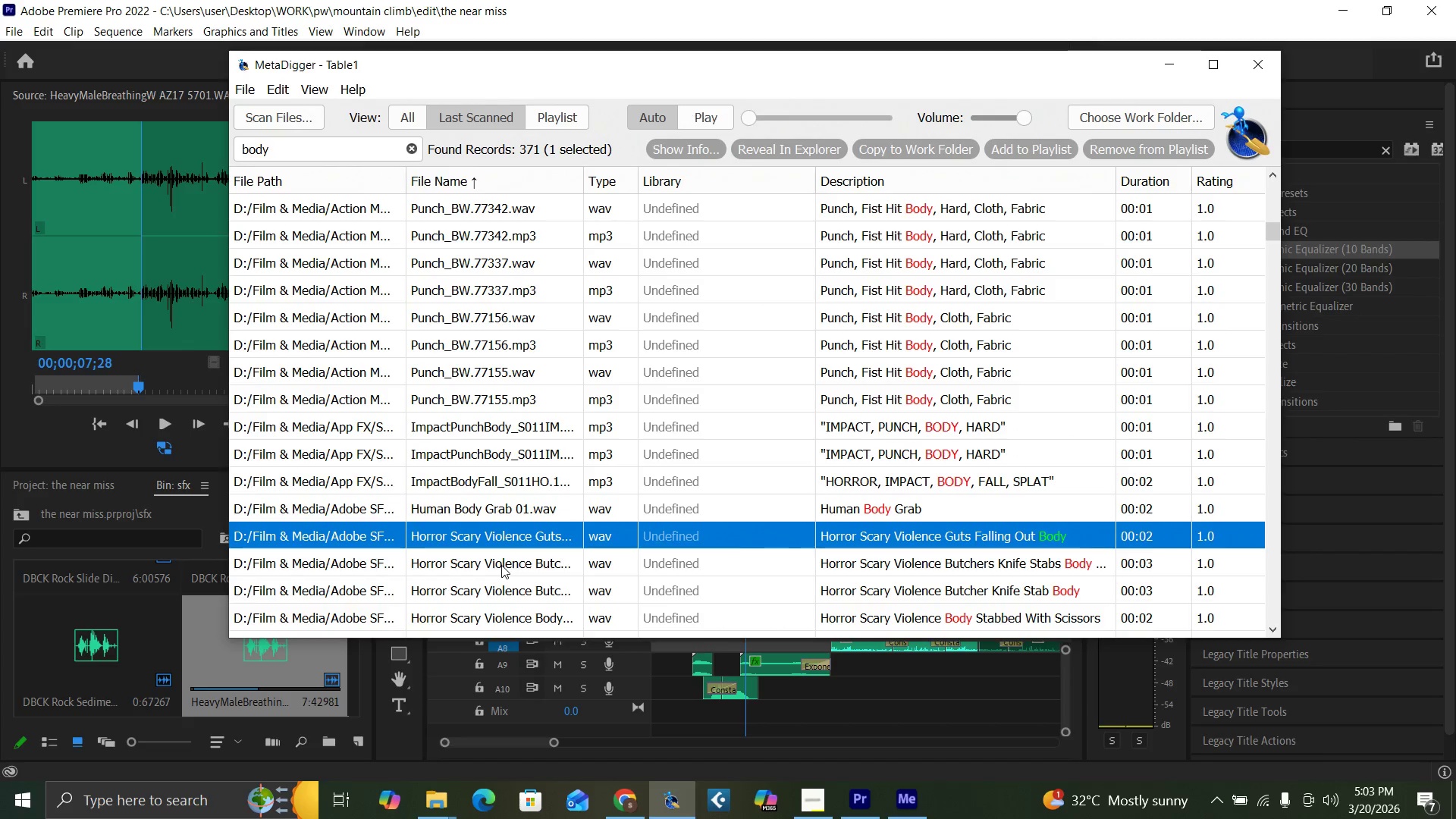 
left_click([501, 565])
 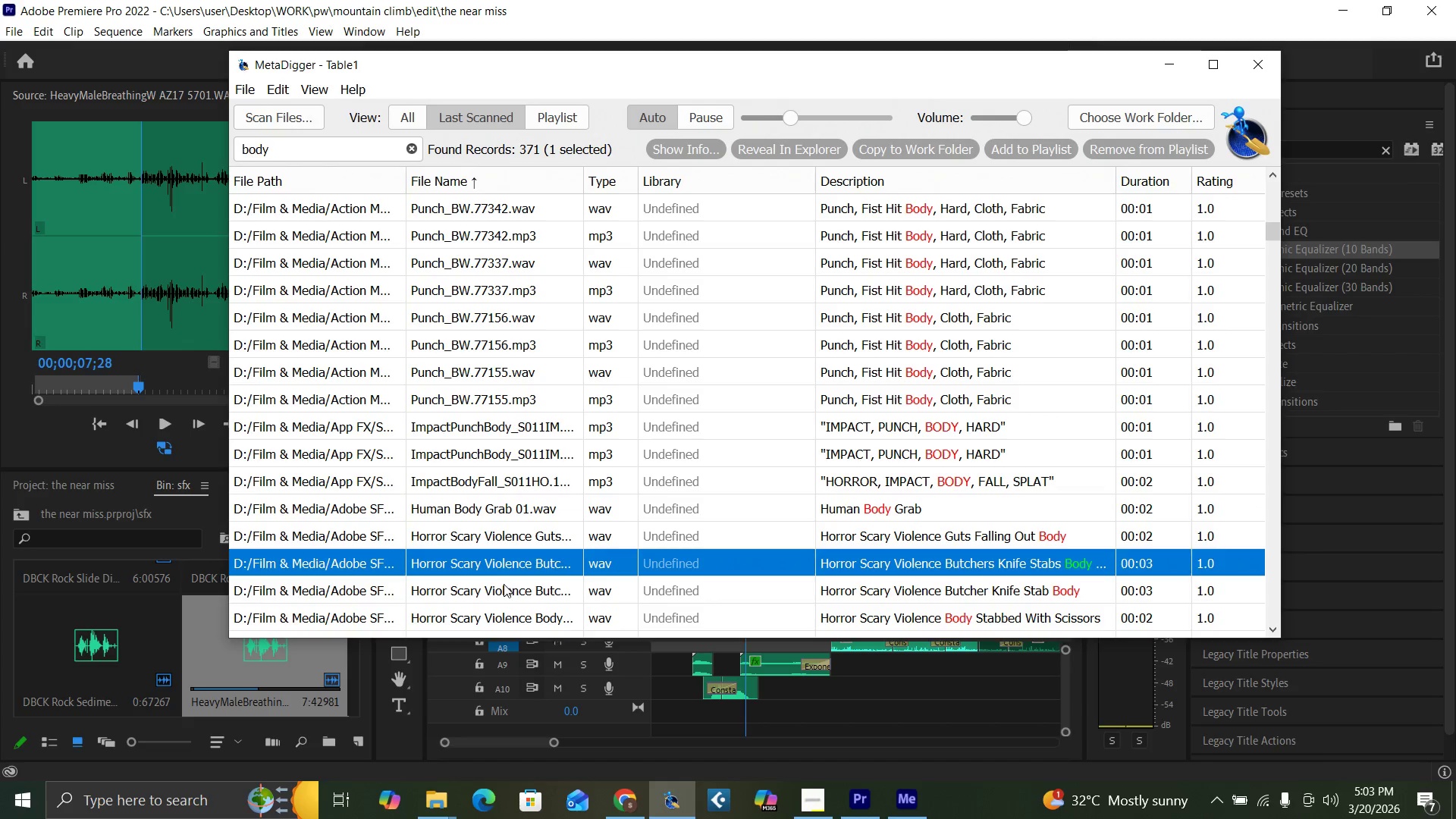 
left_click([504, 592])
 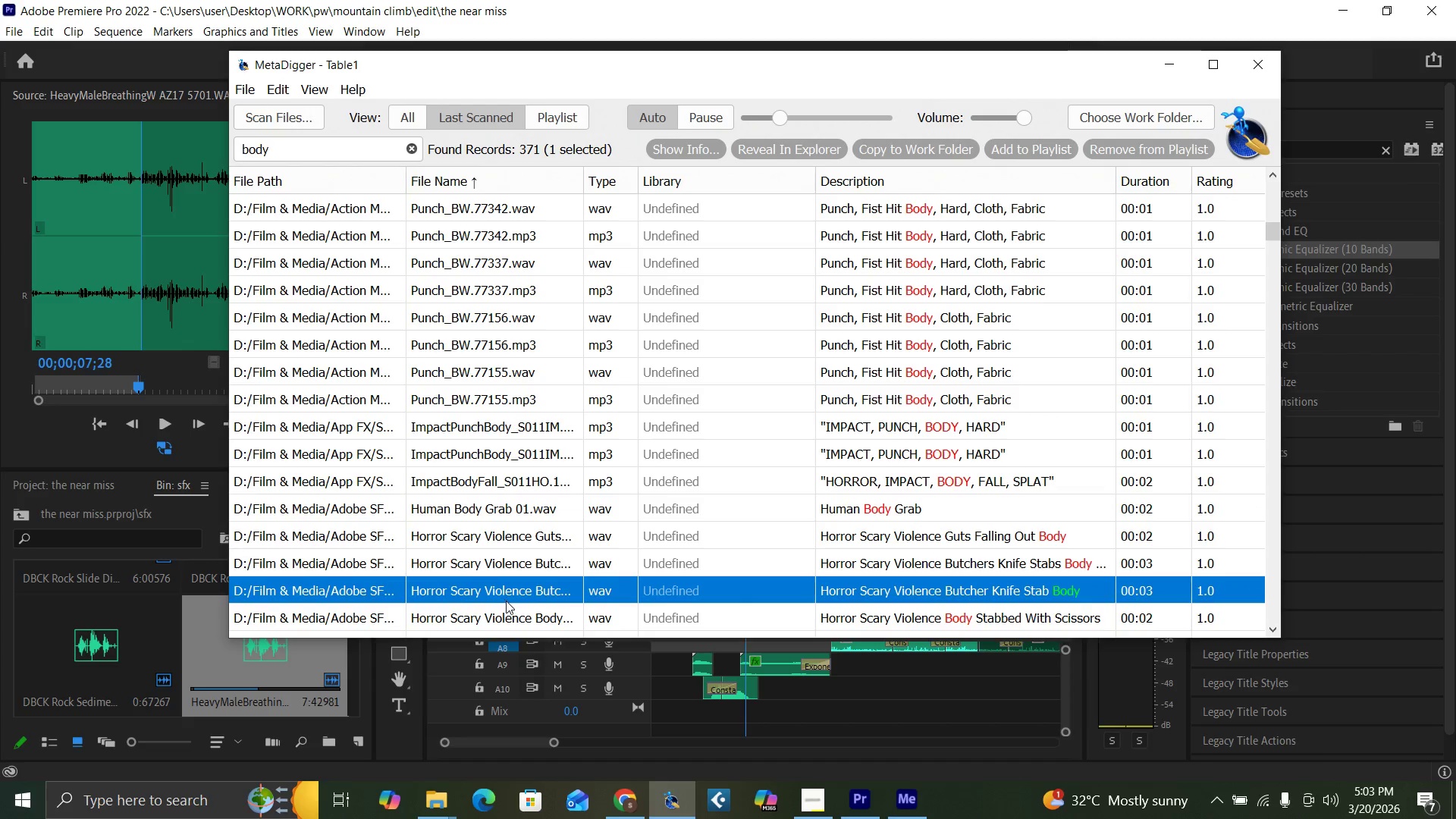 
scroll: coordinate [513, 598], scroll_direction: down, amount: 2.0
 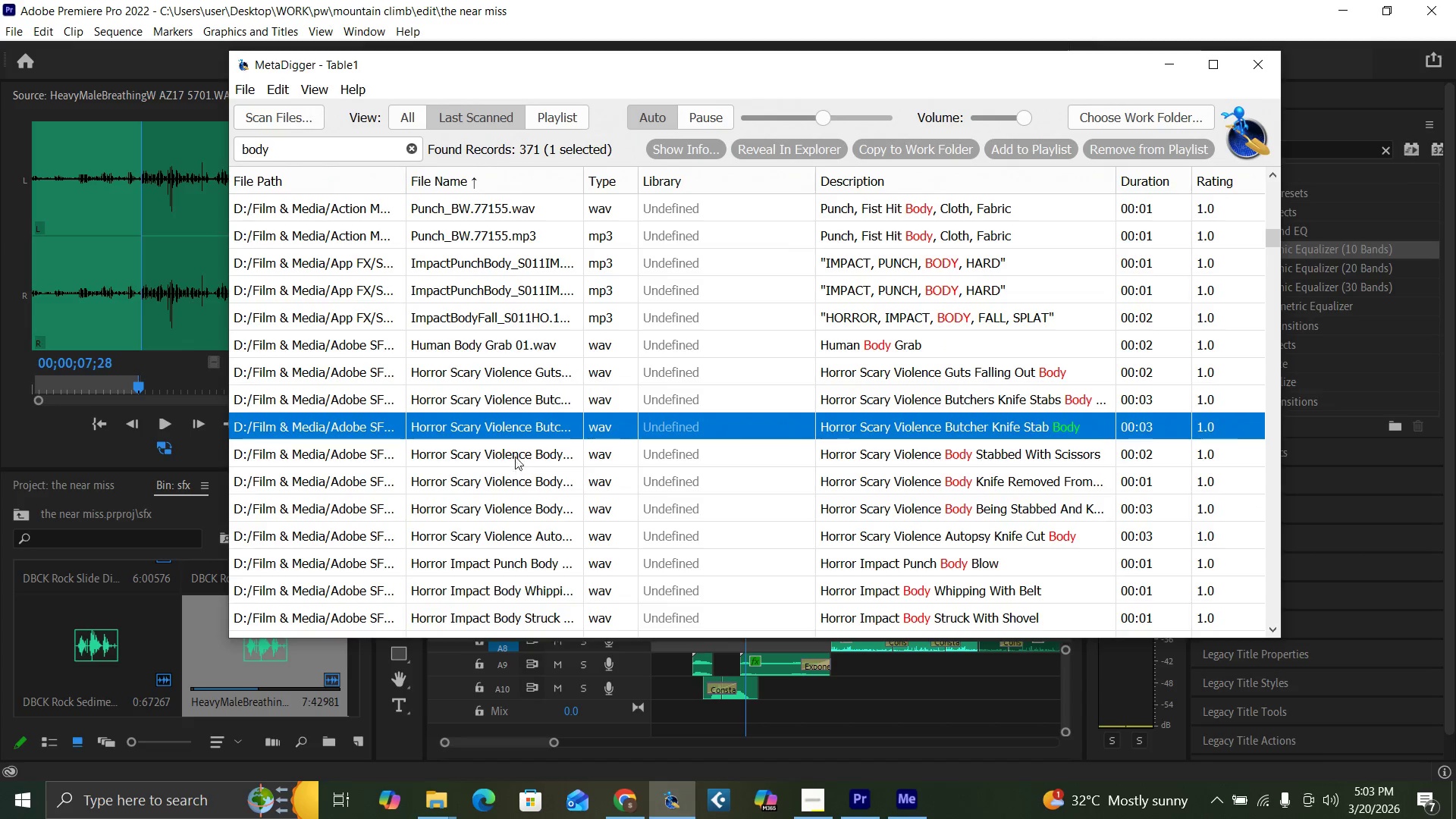 
left_click([514, 452])
 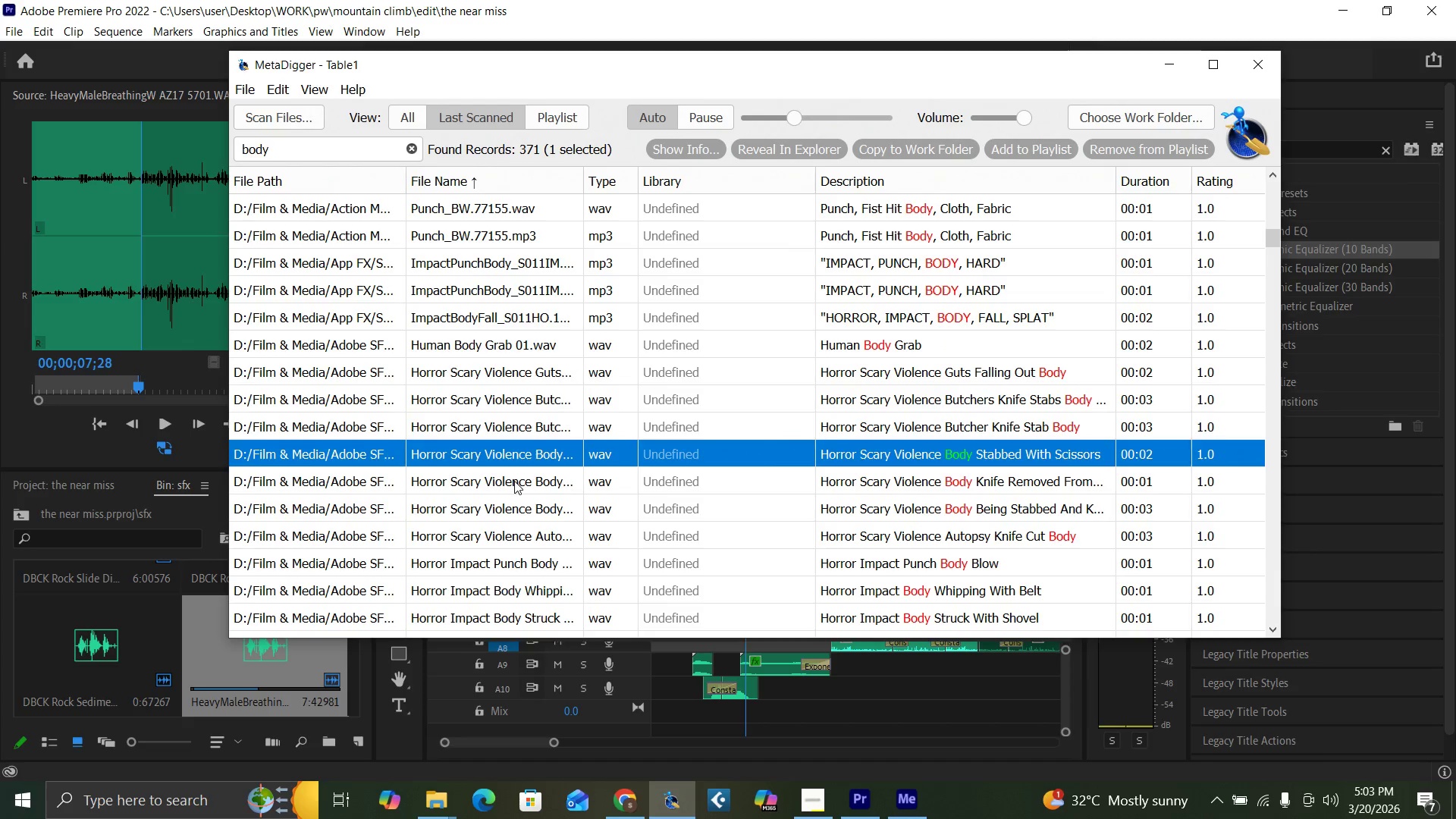 
double_click([514, 483])
 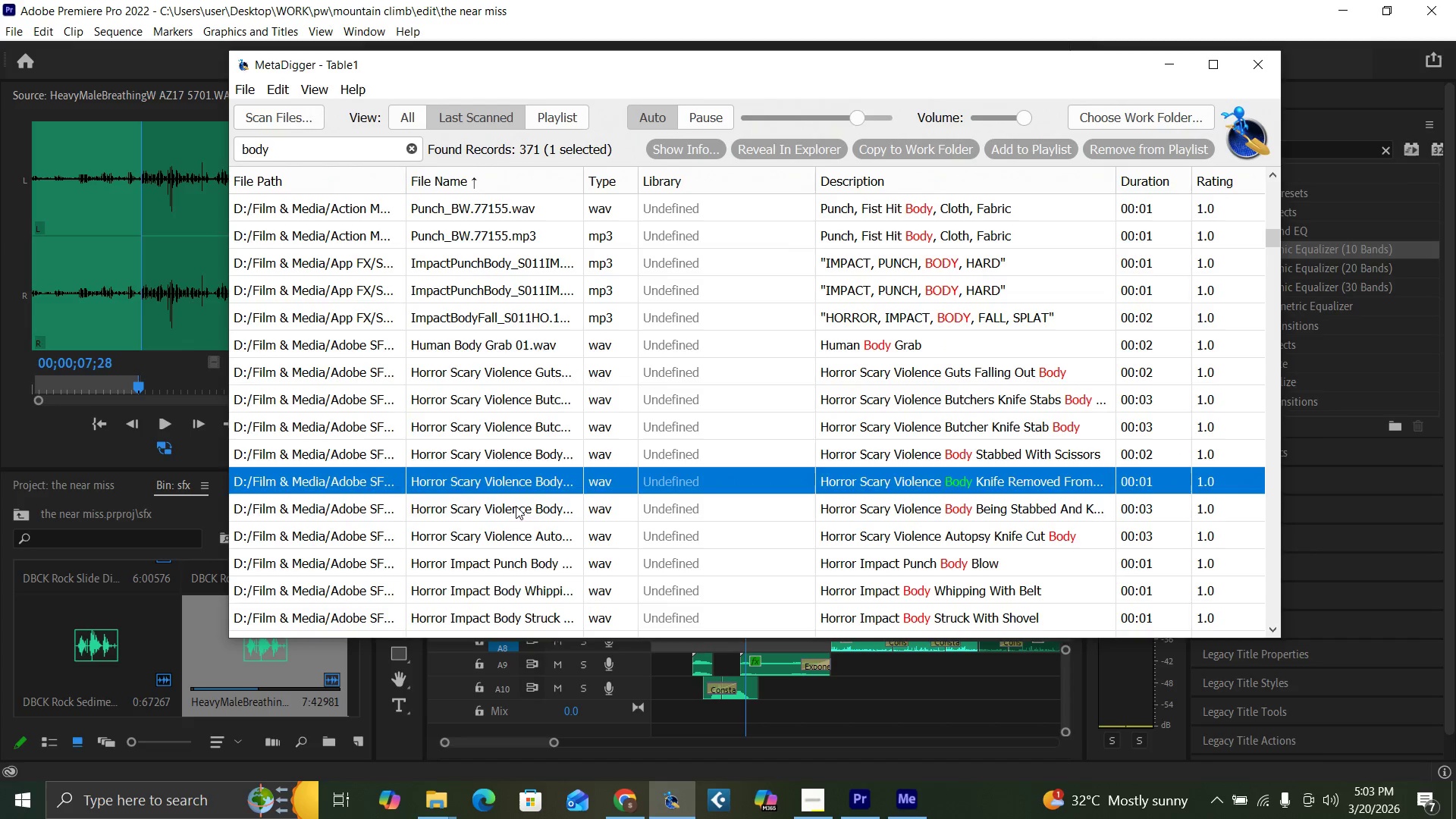 
triple_click([516, 506])
 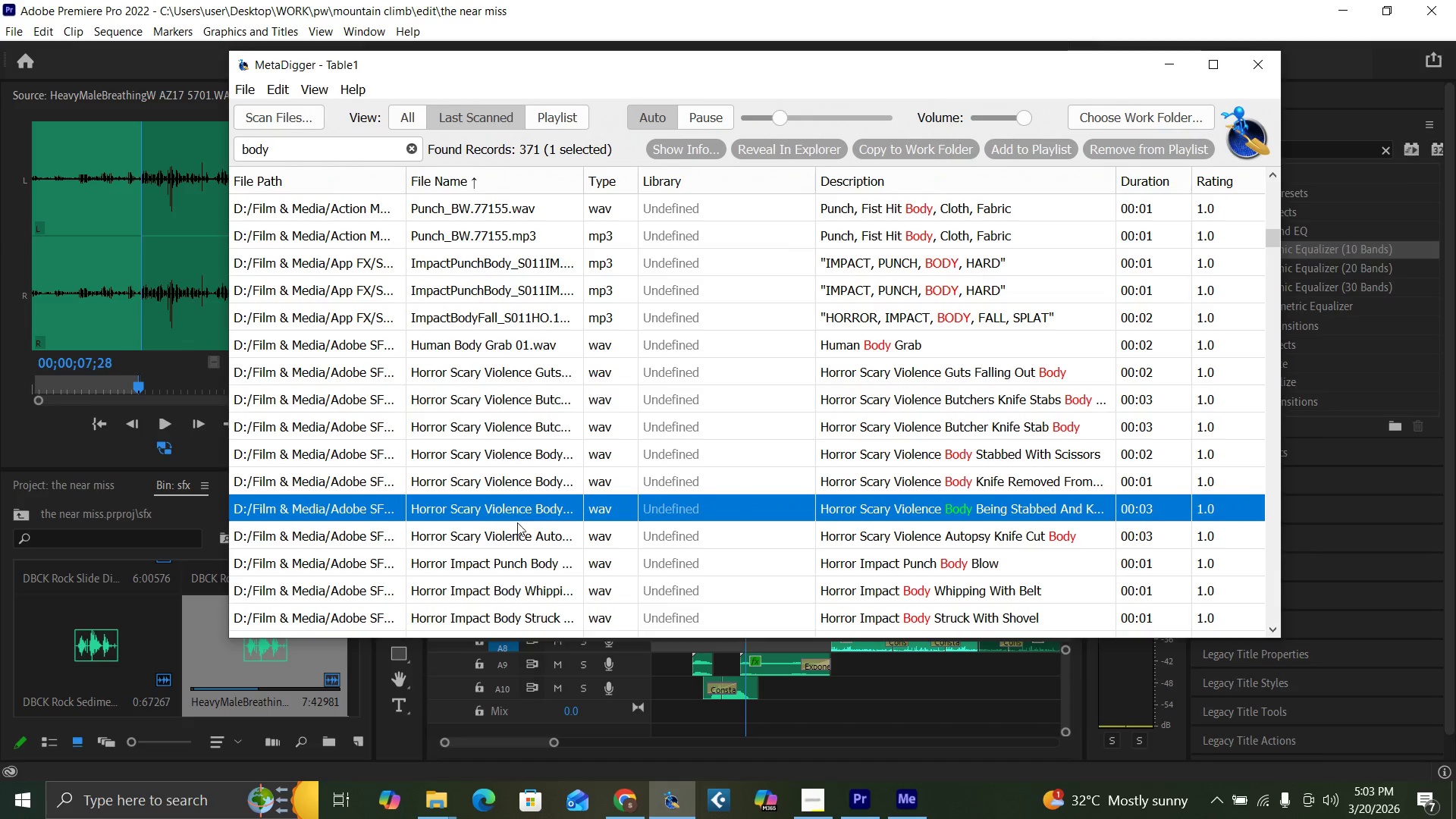 
triple_click([517, 525])
 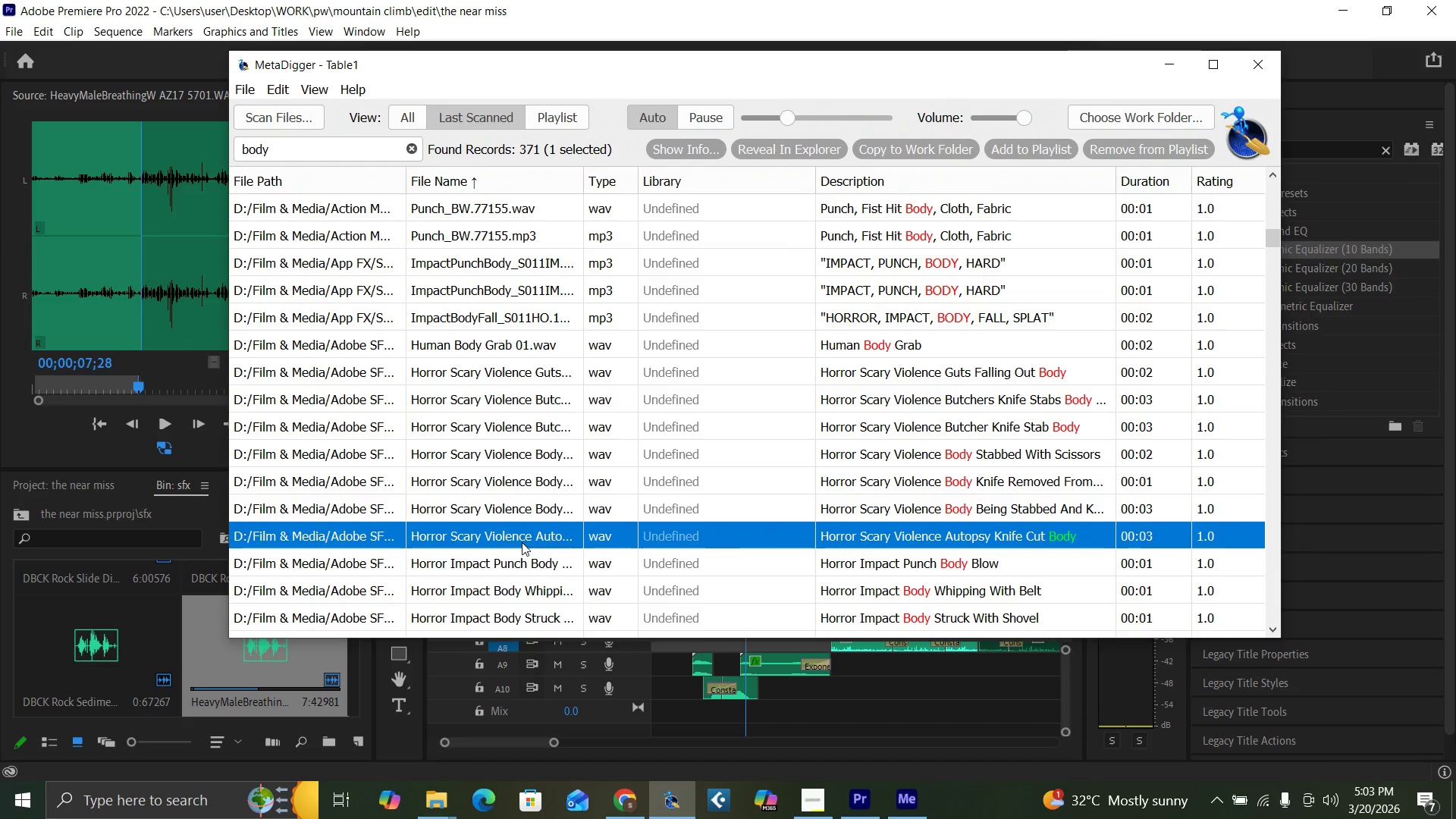 
left_click([522, 543])
 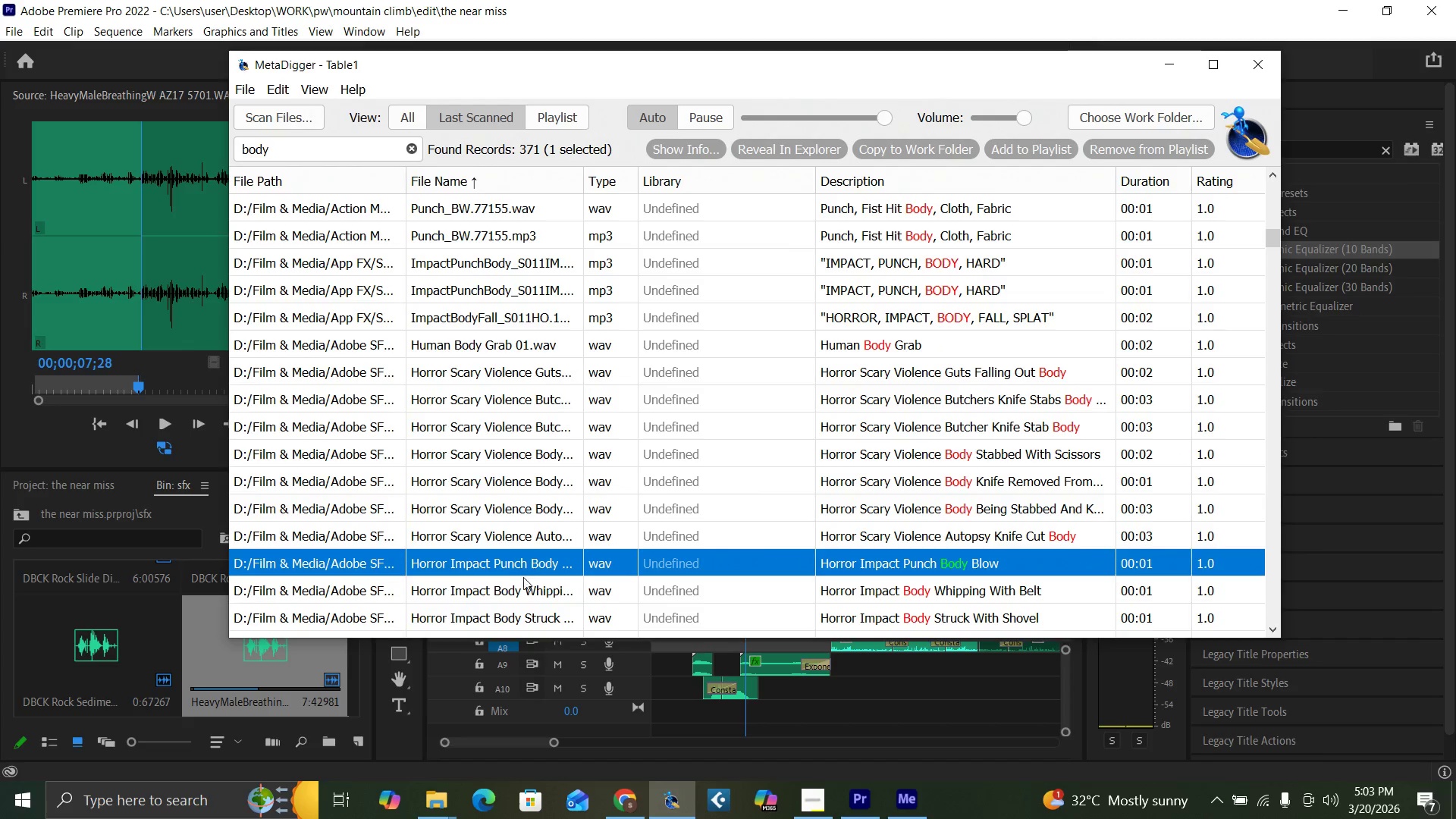 
left_click([522, 581])
 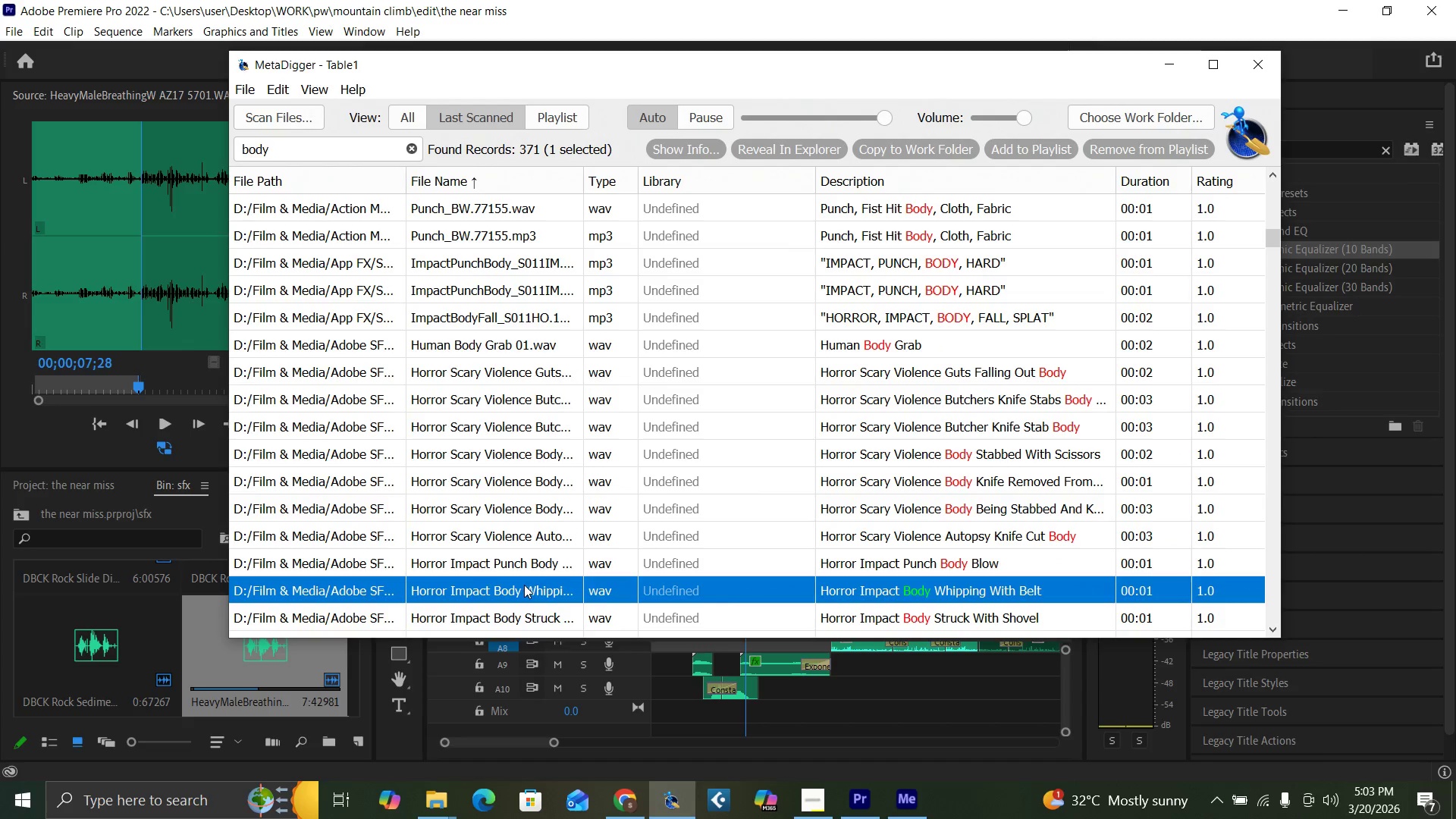 
scroll: coordinate [525, 585], scroll_direction: down, amount: 1.0
 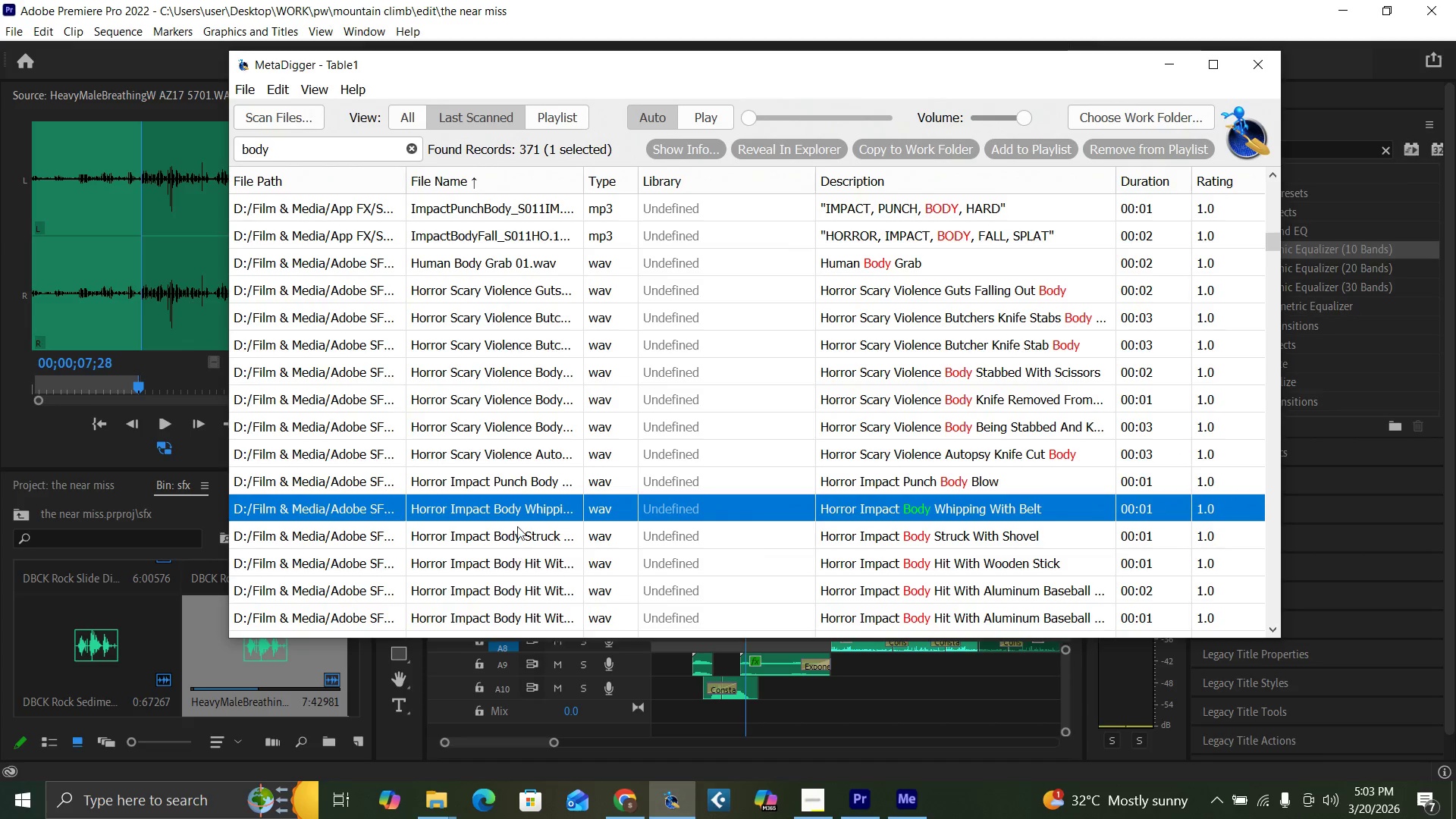 
left_click([517, 526])
 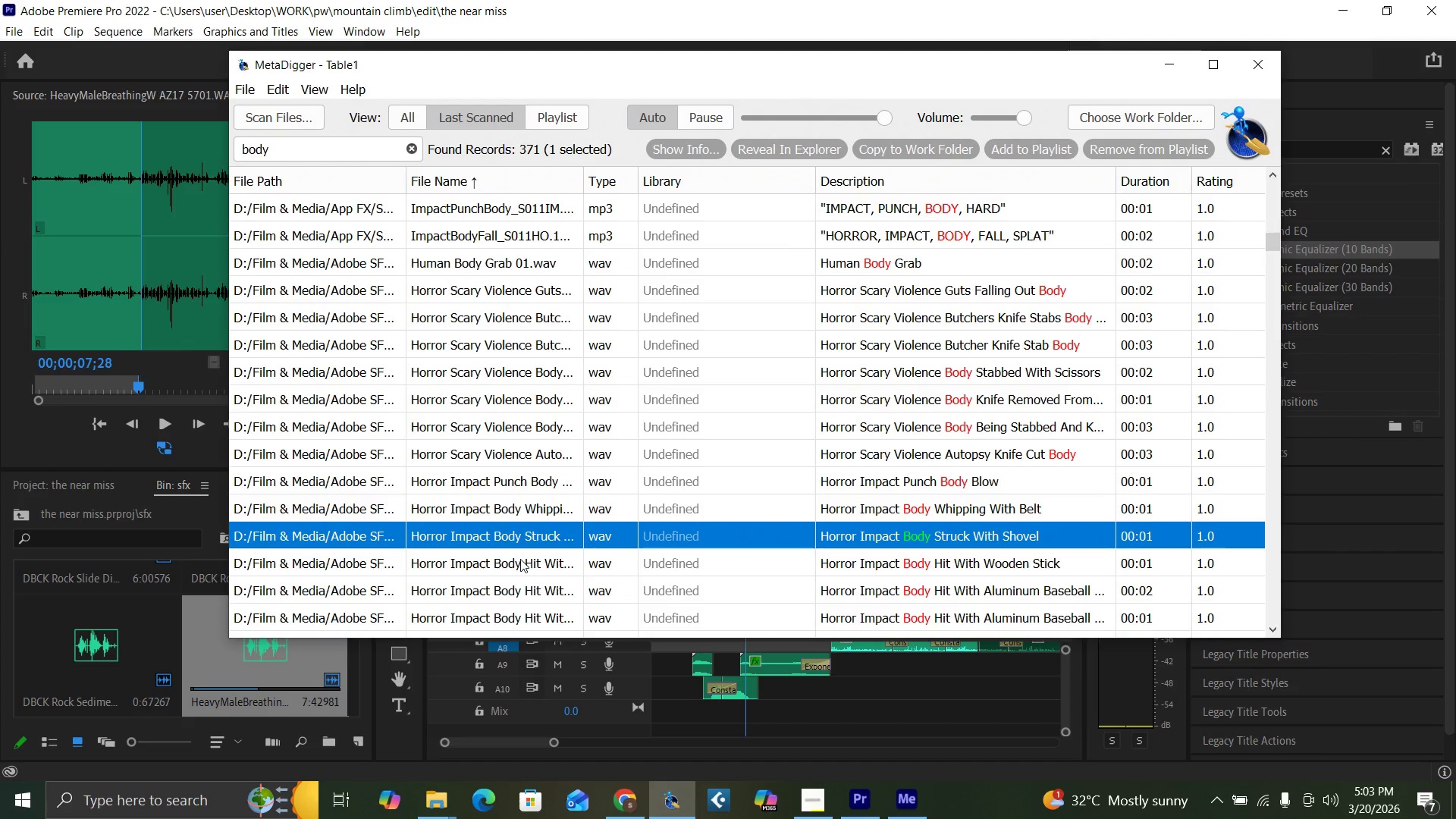 
left_click([520, 564])
 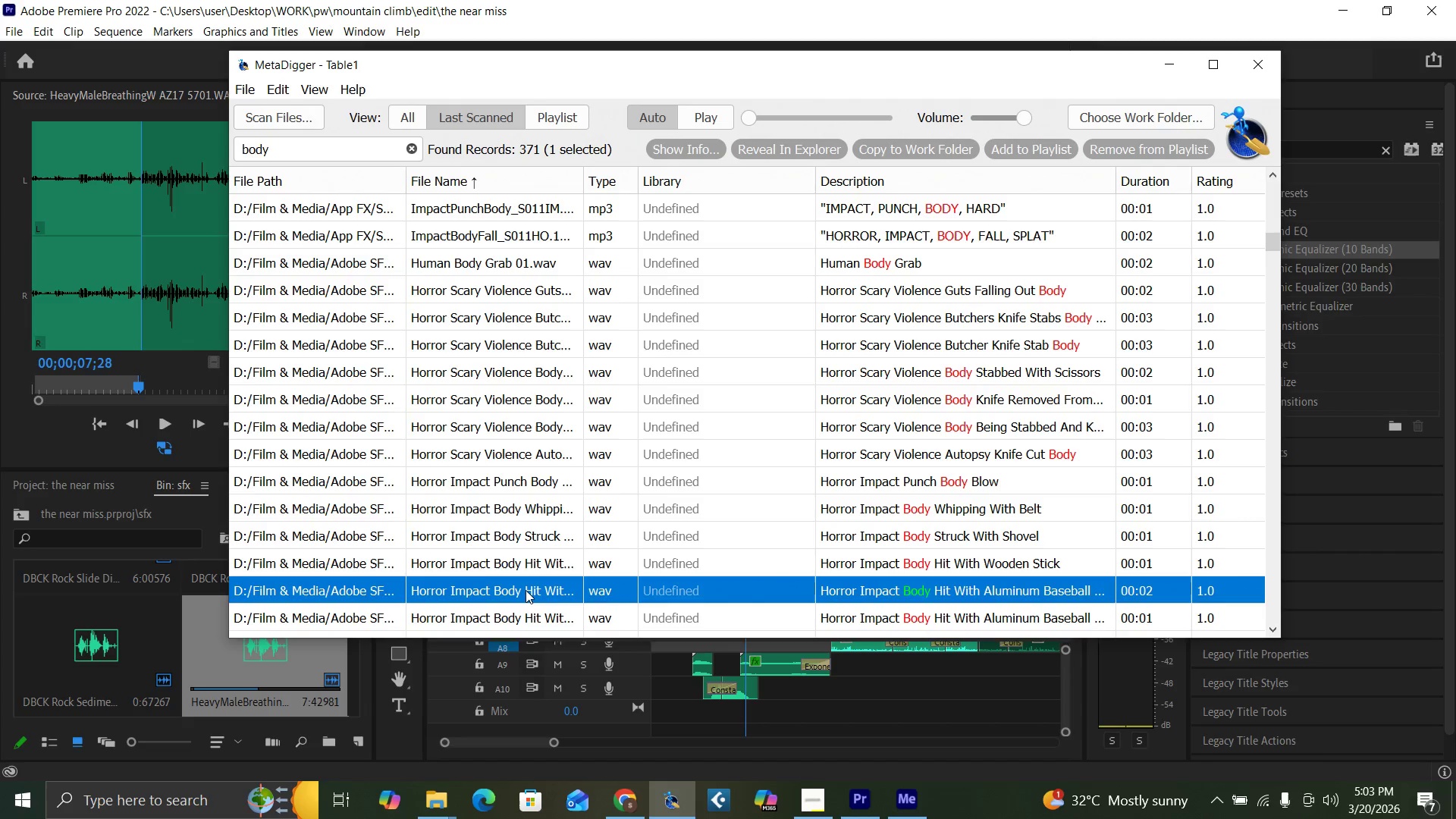 
scroll: coordinate [527, 590], scroll_direction: down, amount: 1.0
 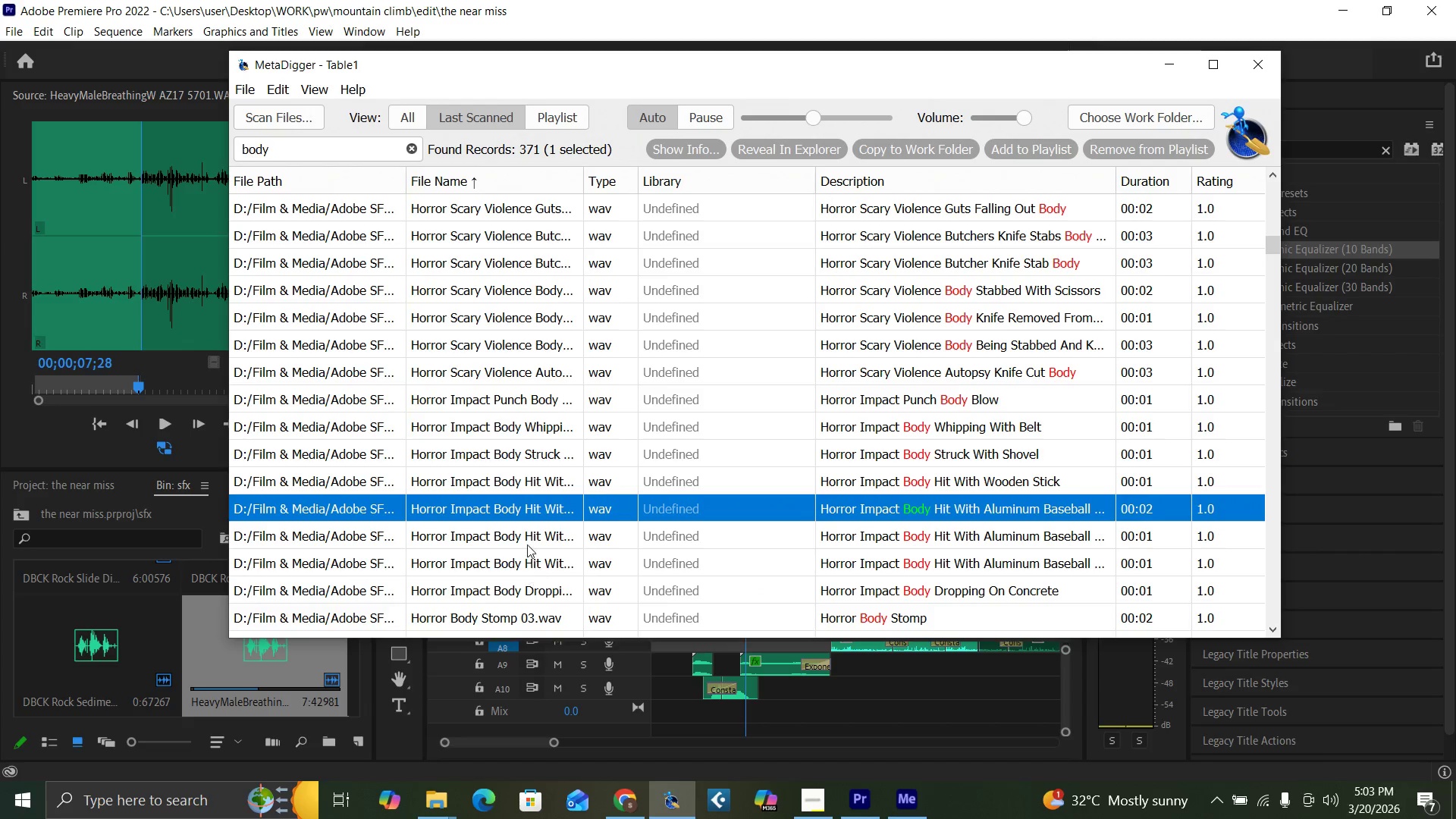 
left_click([526, 527])
 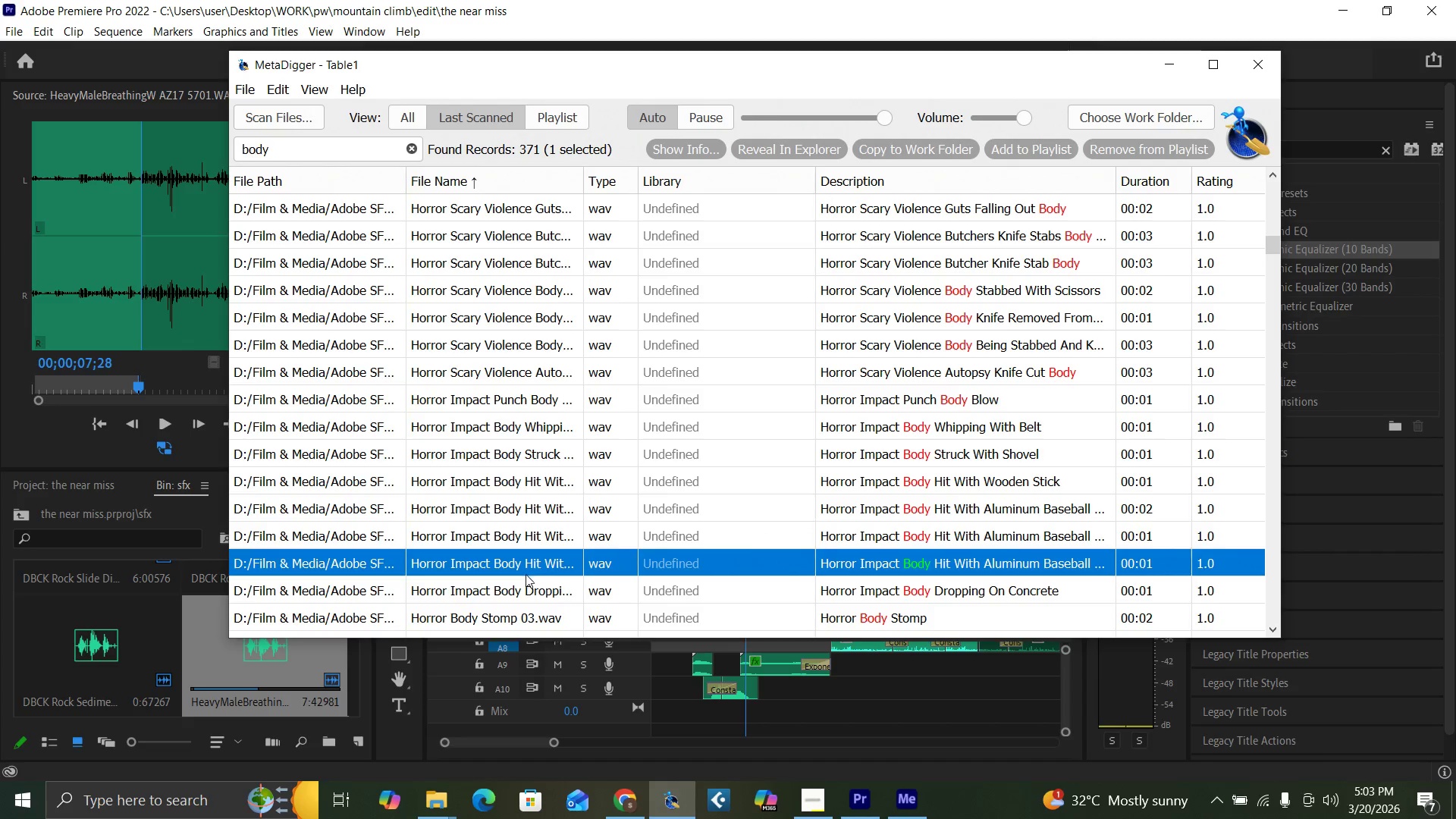 
left_click([525, 594])
 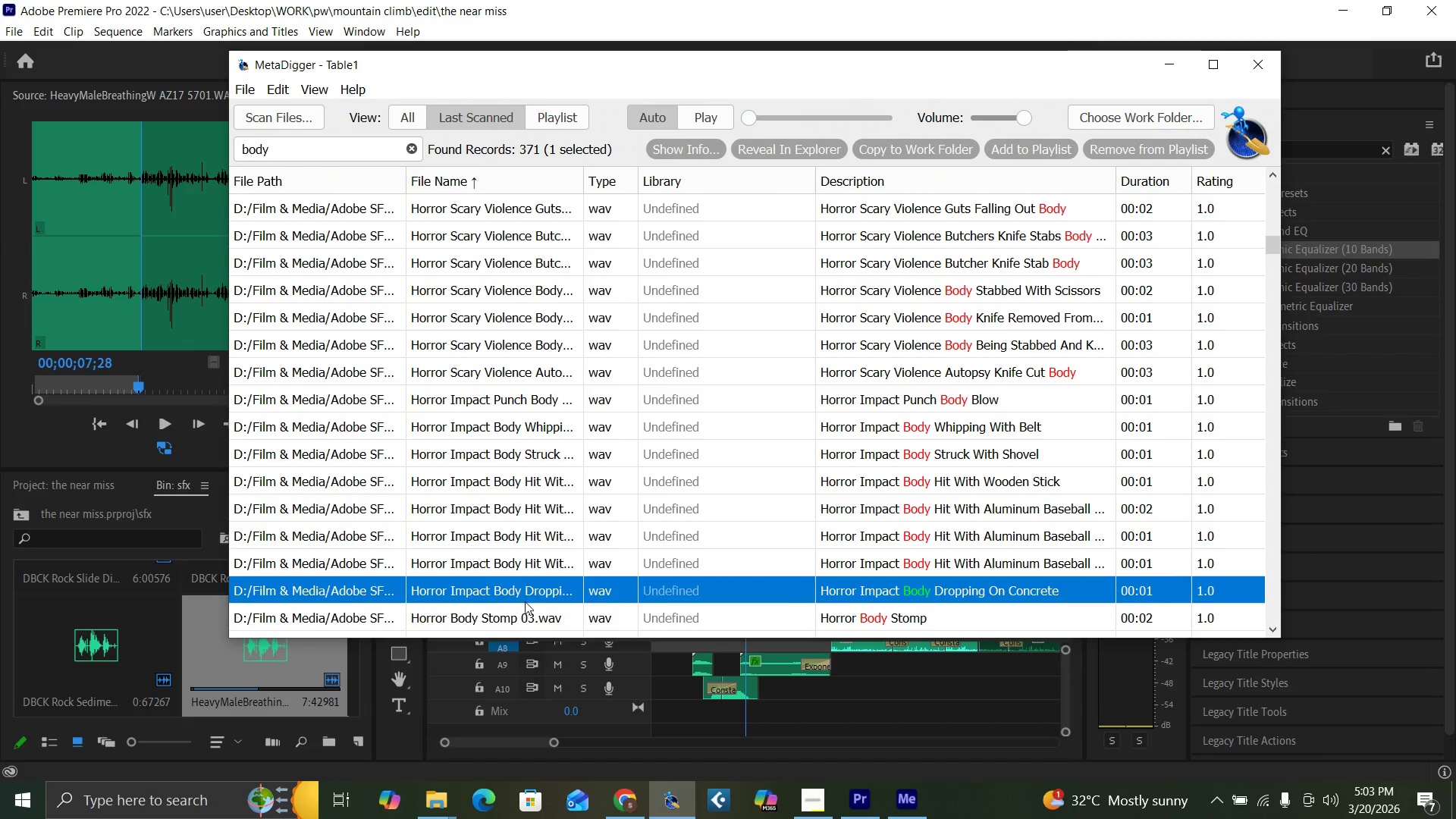 
left_click([527, 615])
 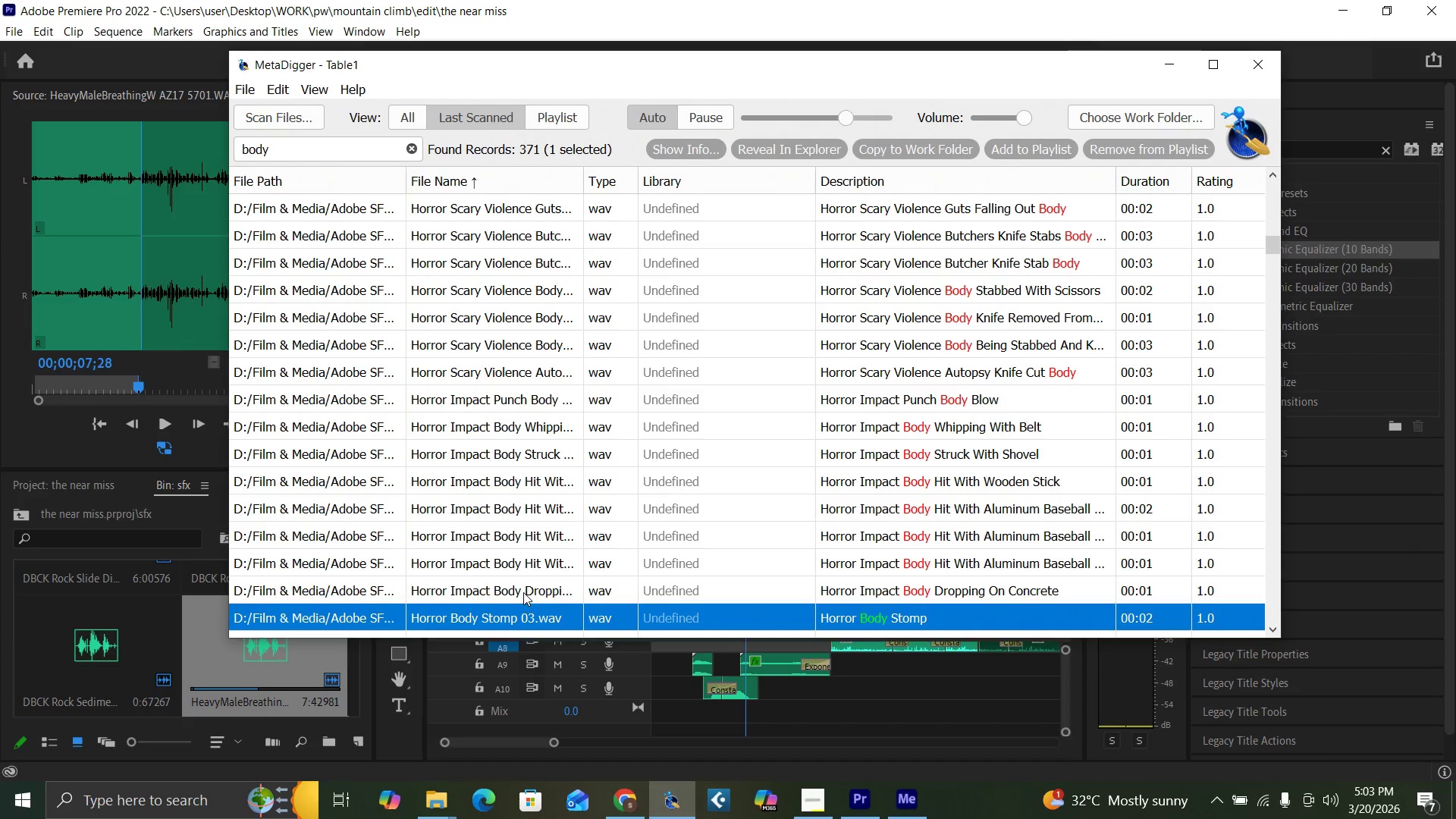 
left_click([523, 592])
 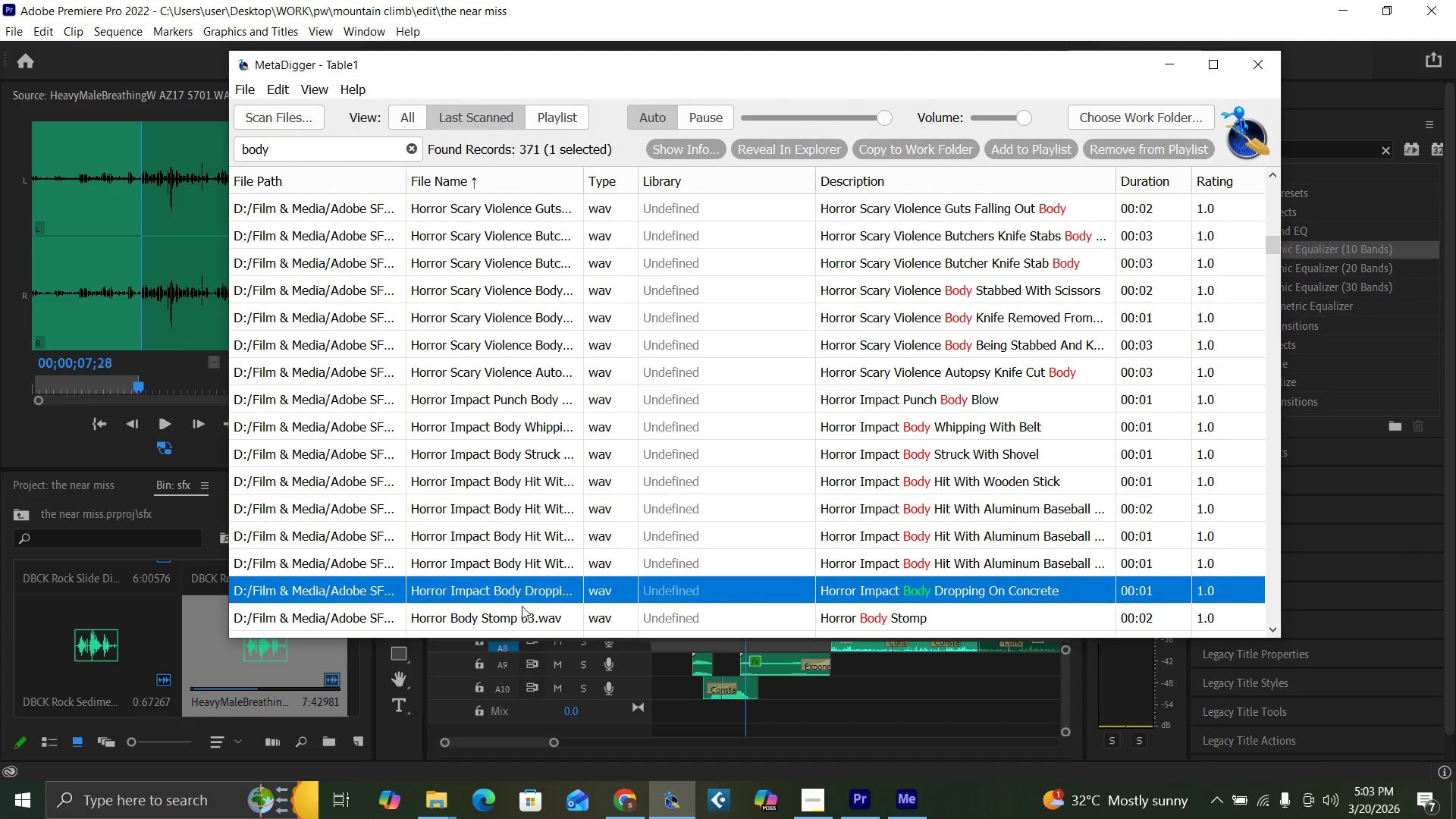 
left_click([522, 614])
 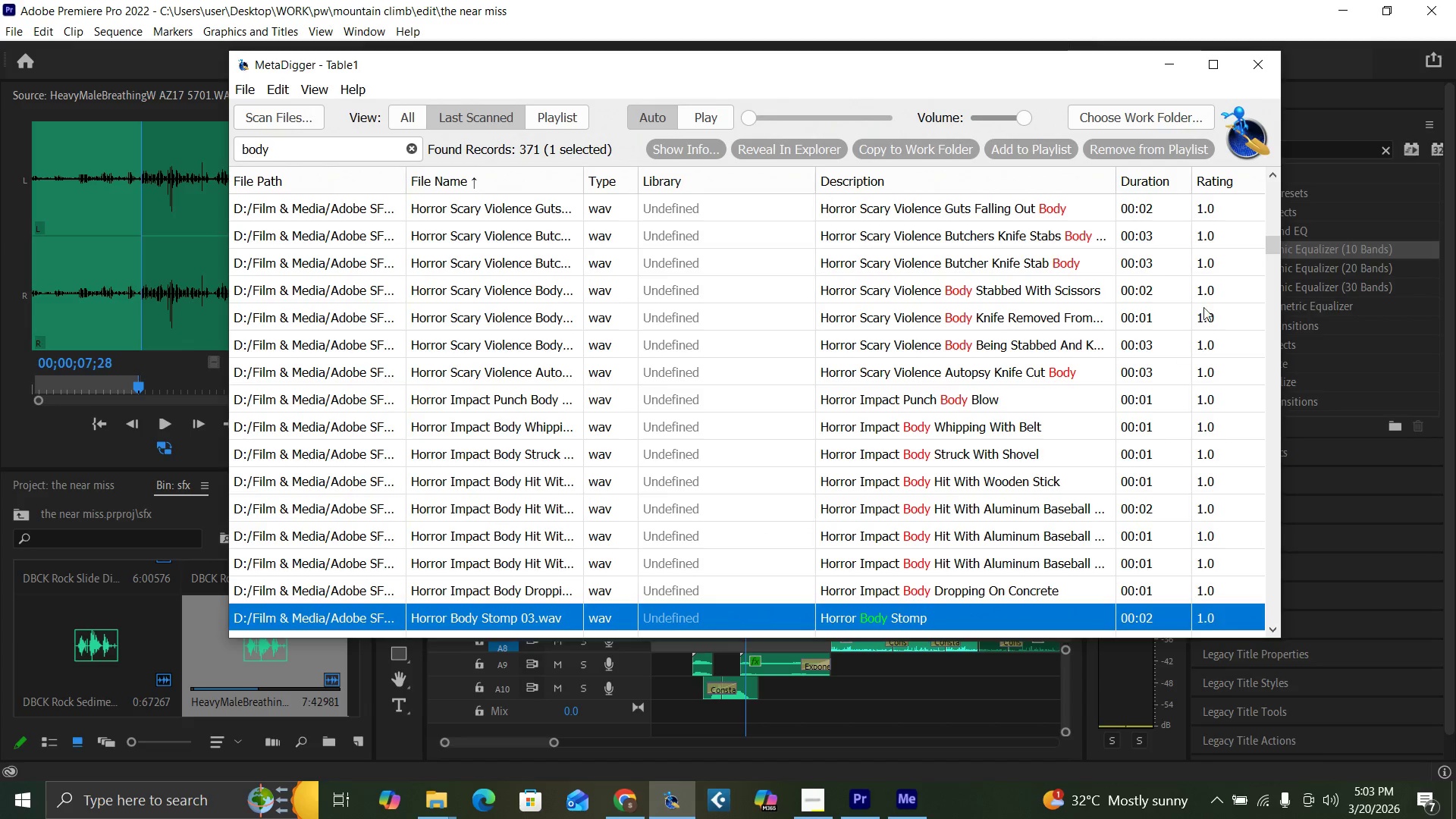 
left_click_drag(start_coordinate=[1269, 243], to_coordinate=[1270, 253])
 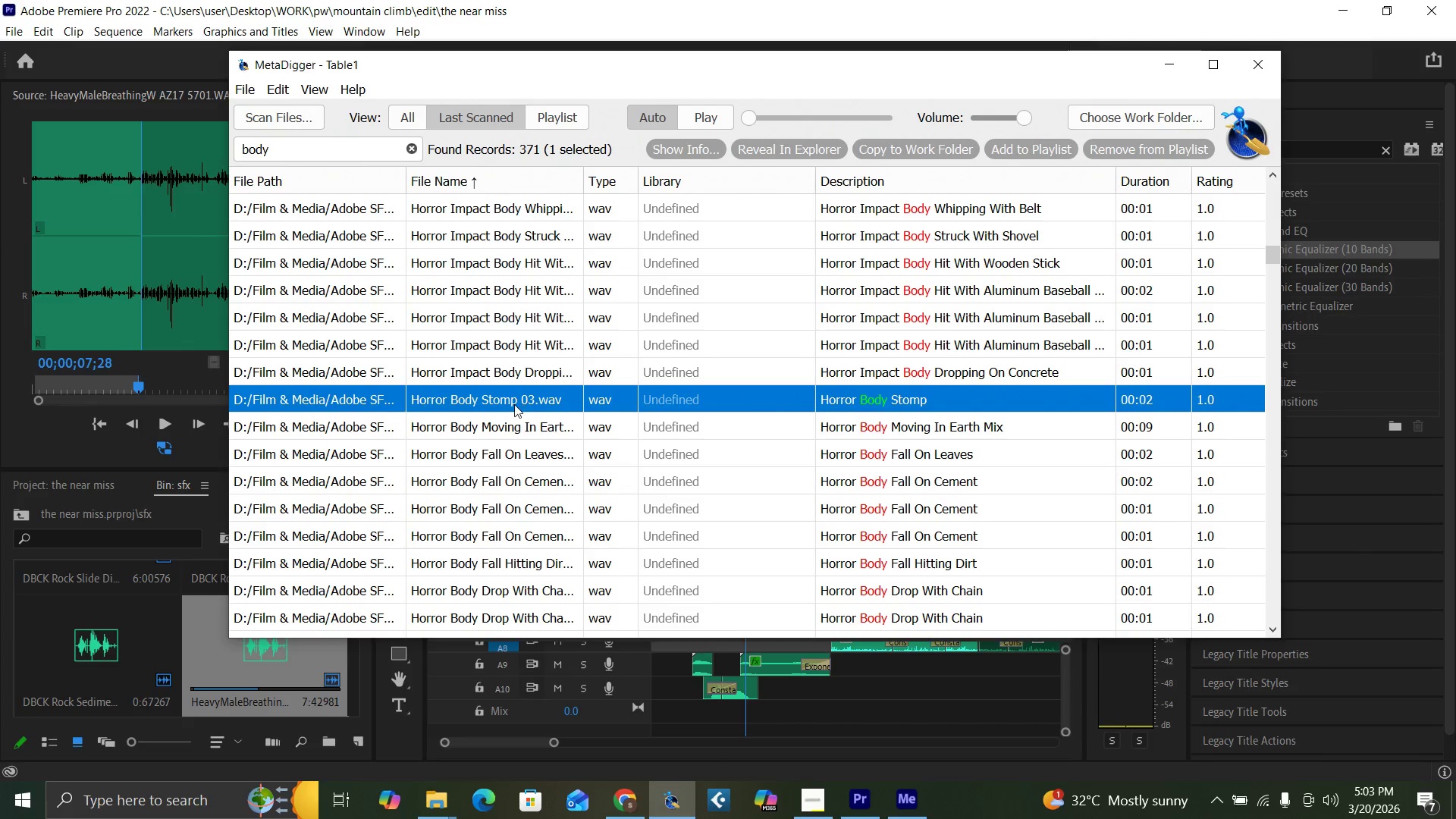 
left_click([510, 428])
 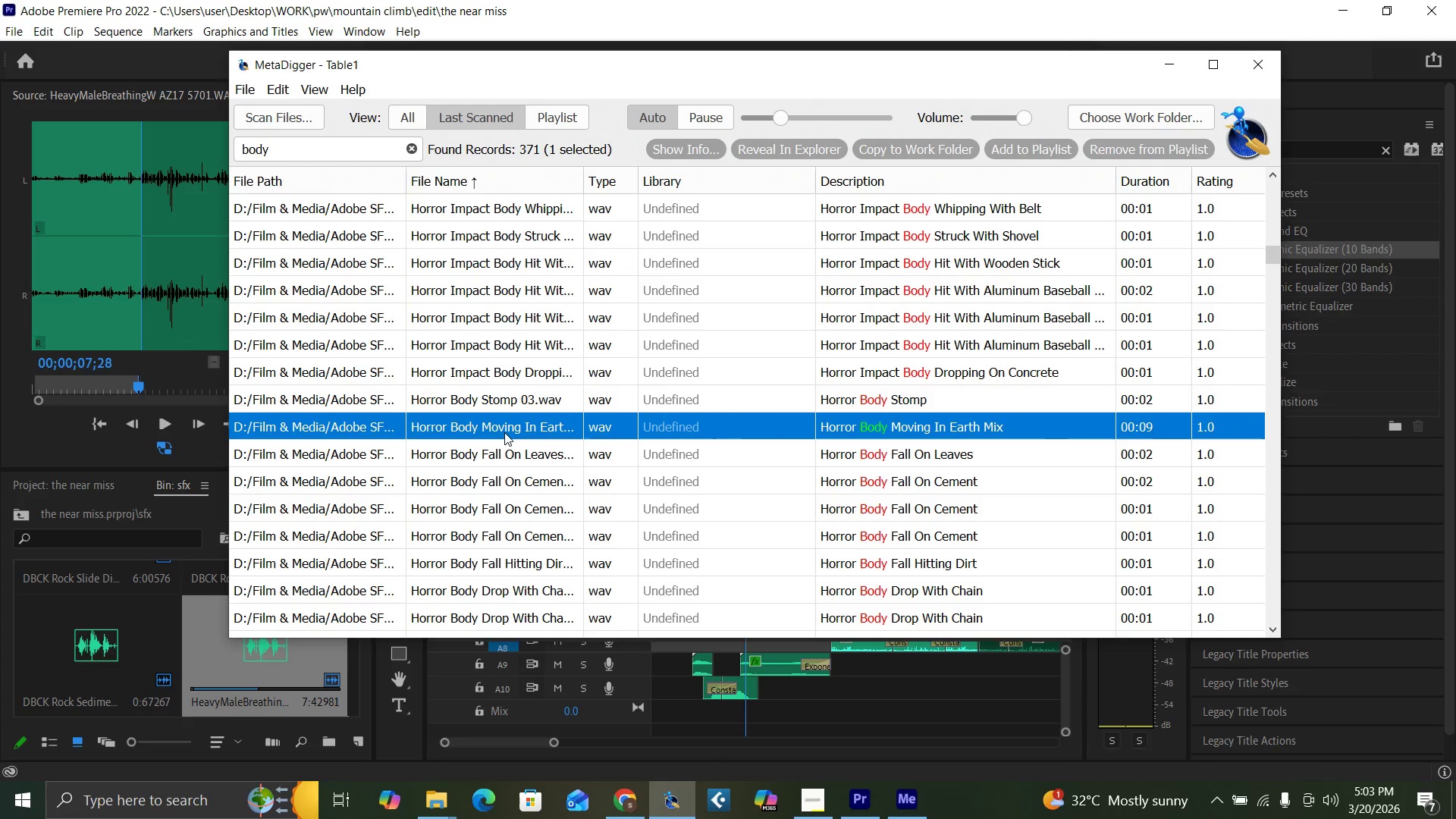 
left_click([504, 453])
 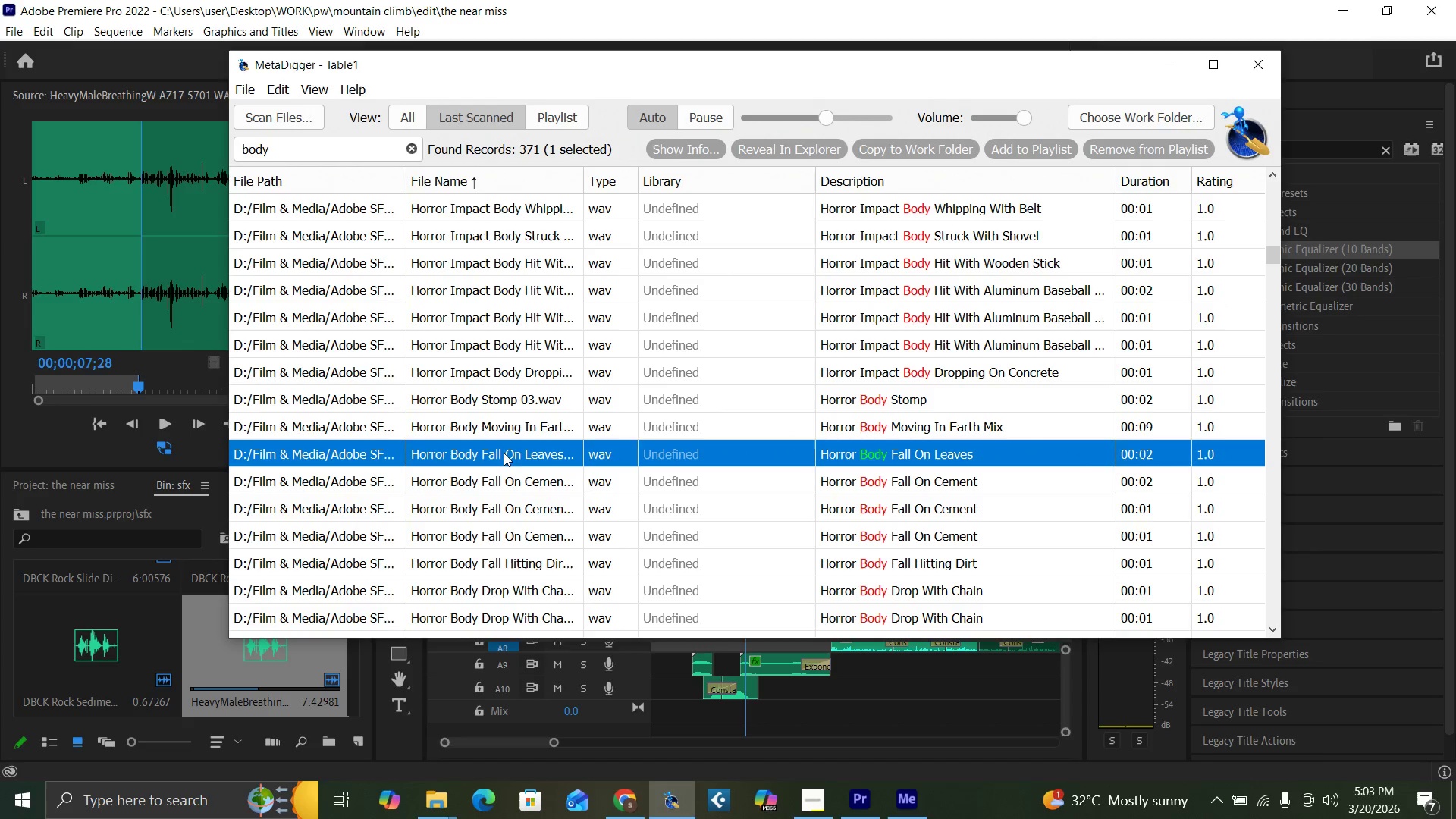 
left_click([508, 475])
 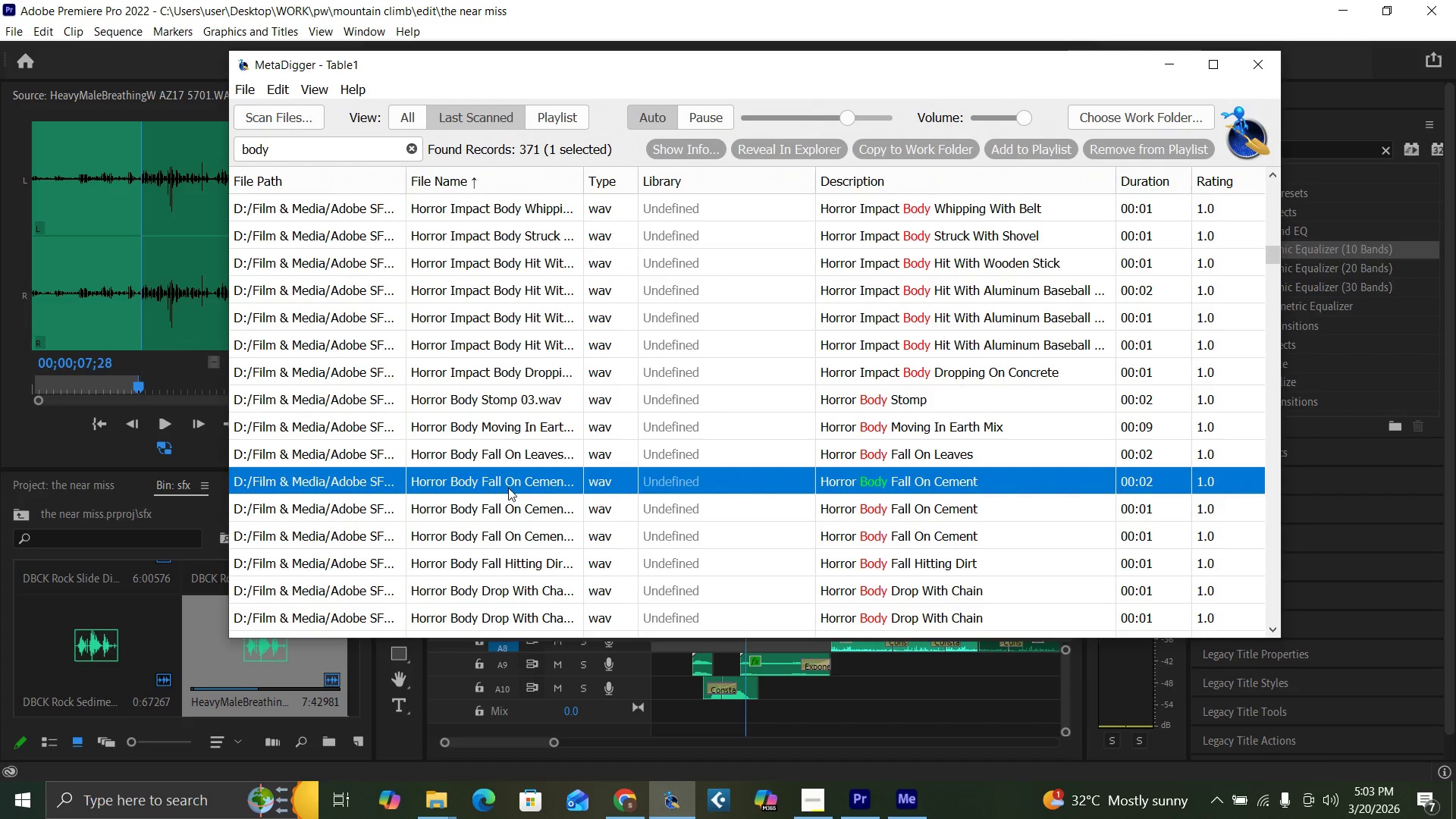 
left_click([508, 504])
 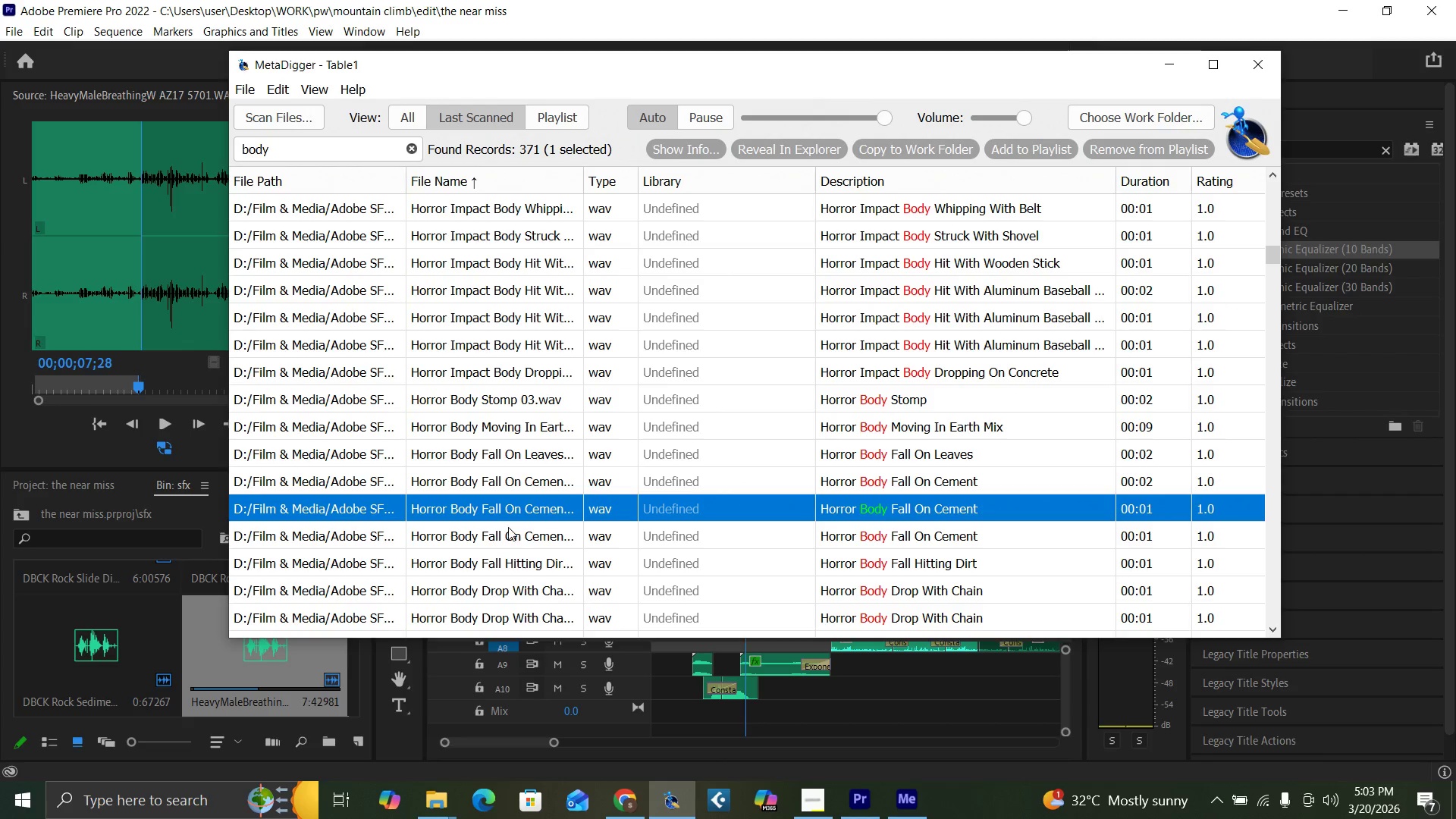 
left_click([508, 537])
 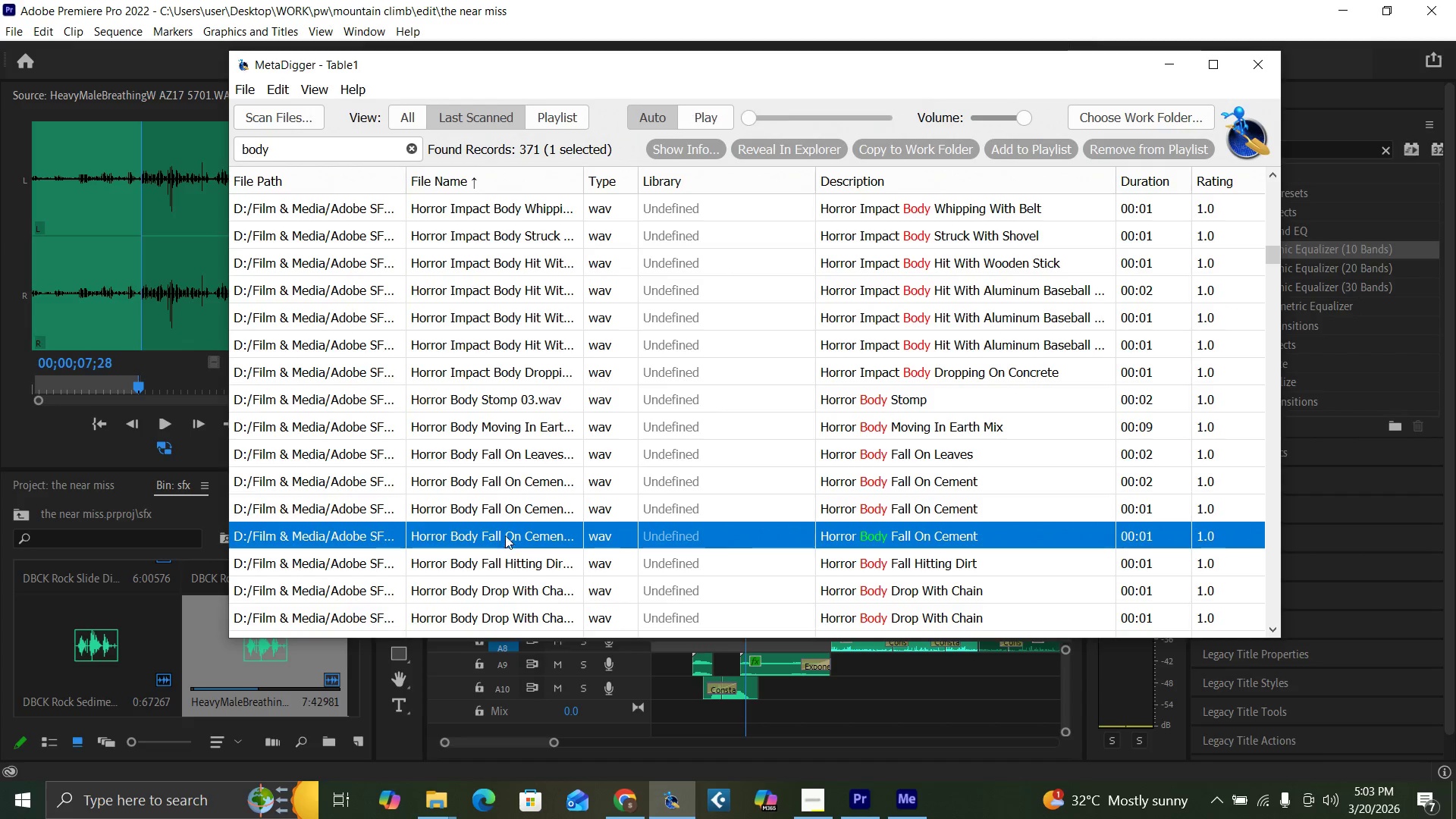 
left_click([513, 497])
 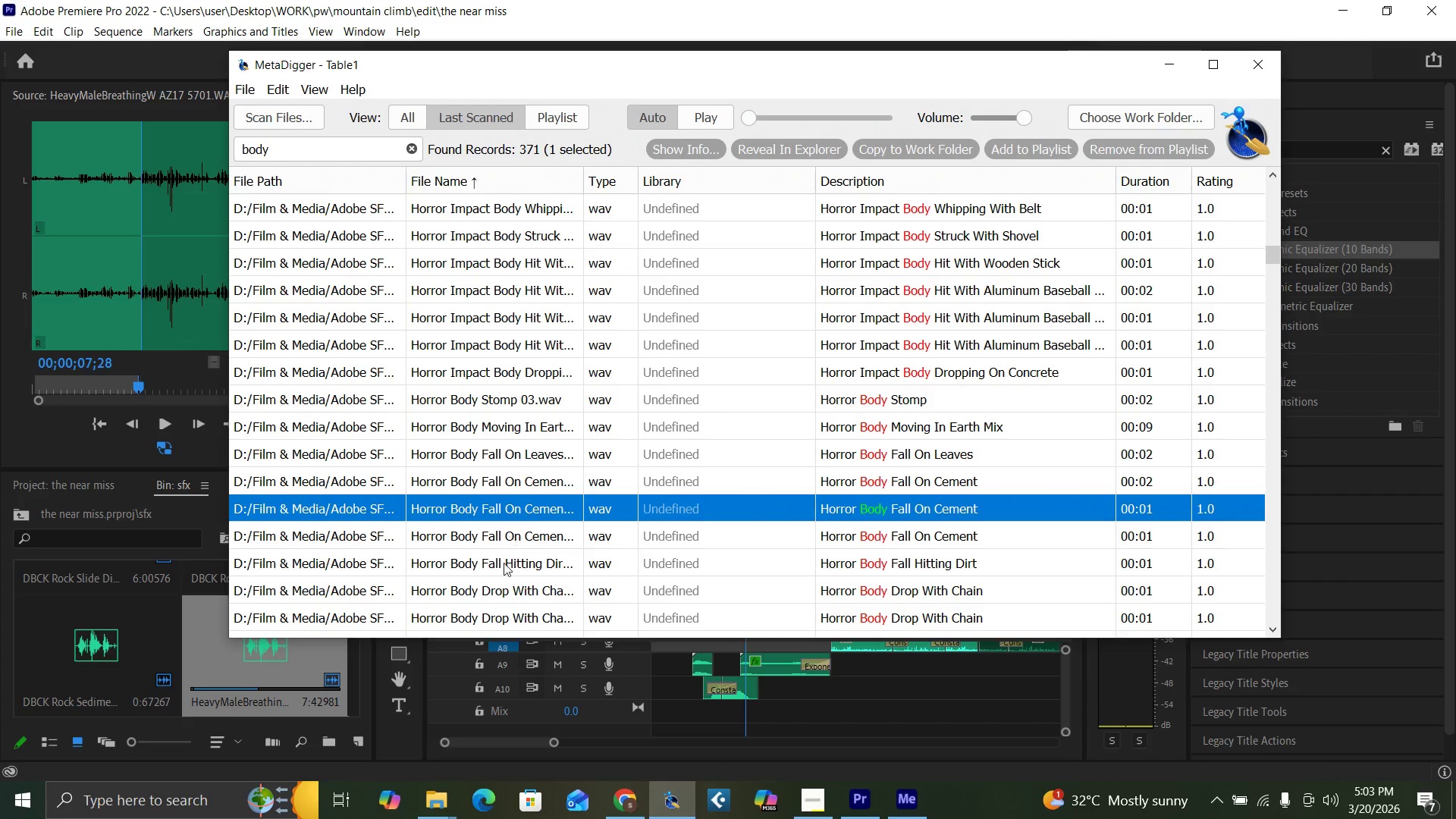 
left_click([502, 566])
 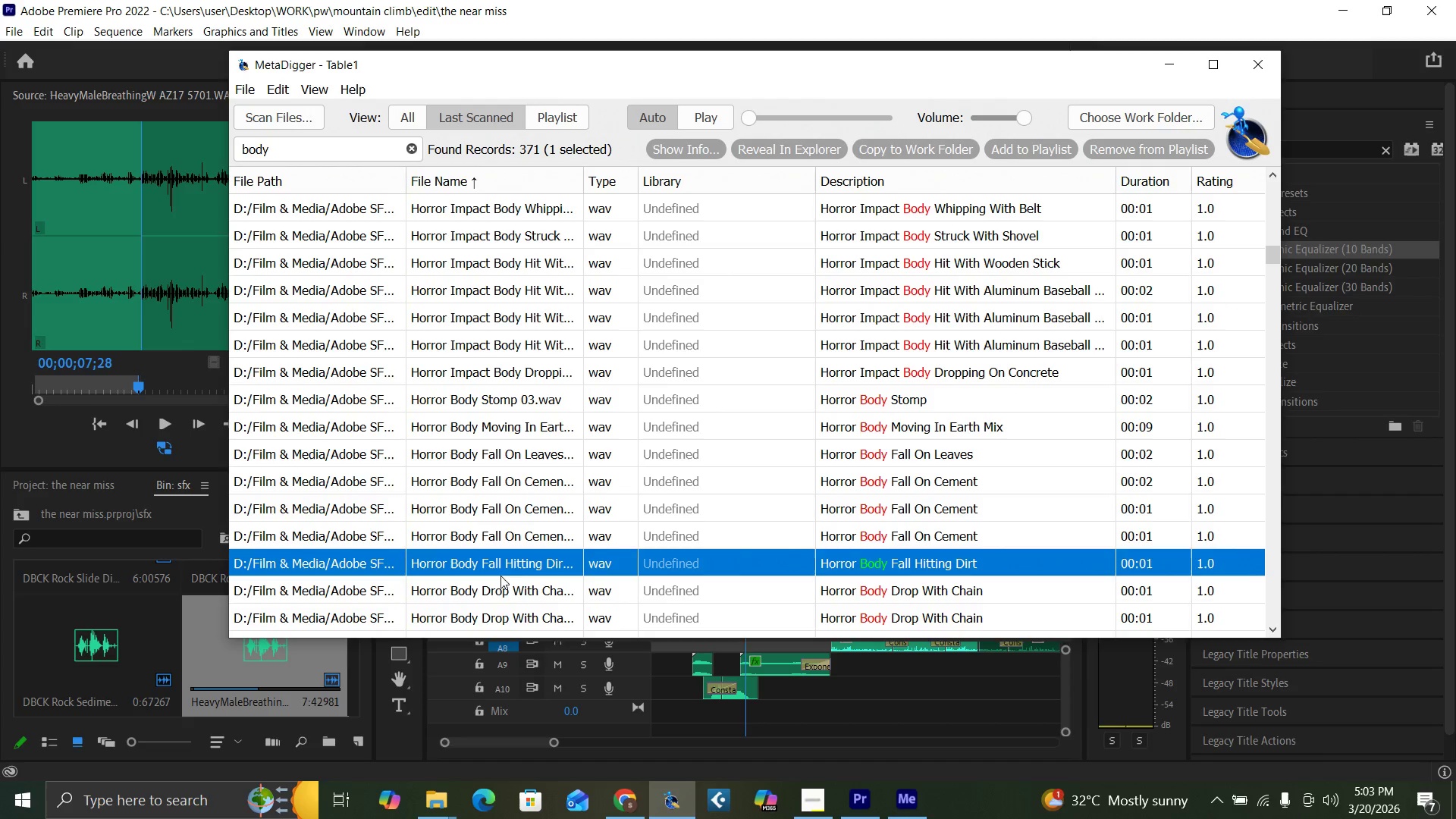 
left_click([499, 586])
 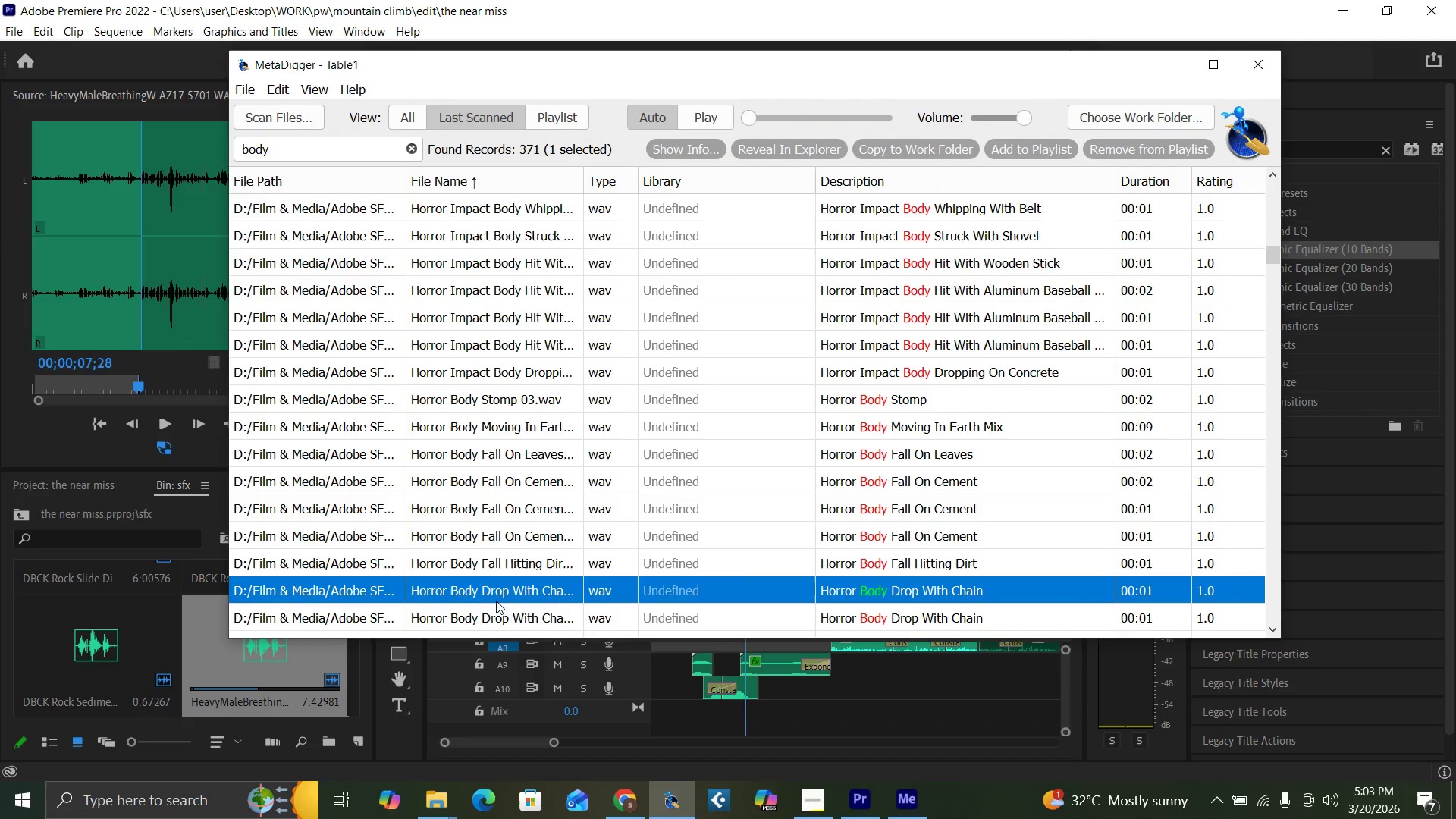 
left_click([495, 617])
 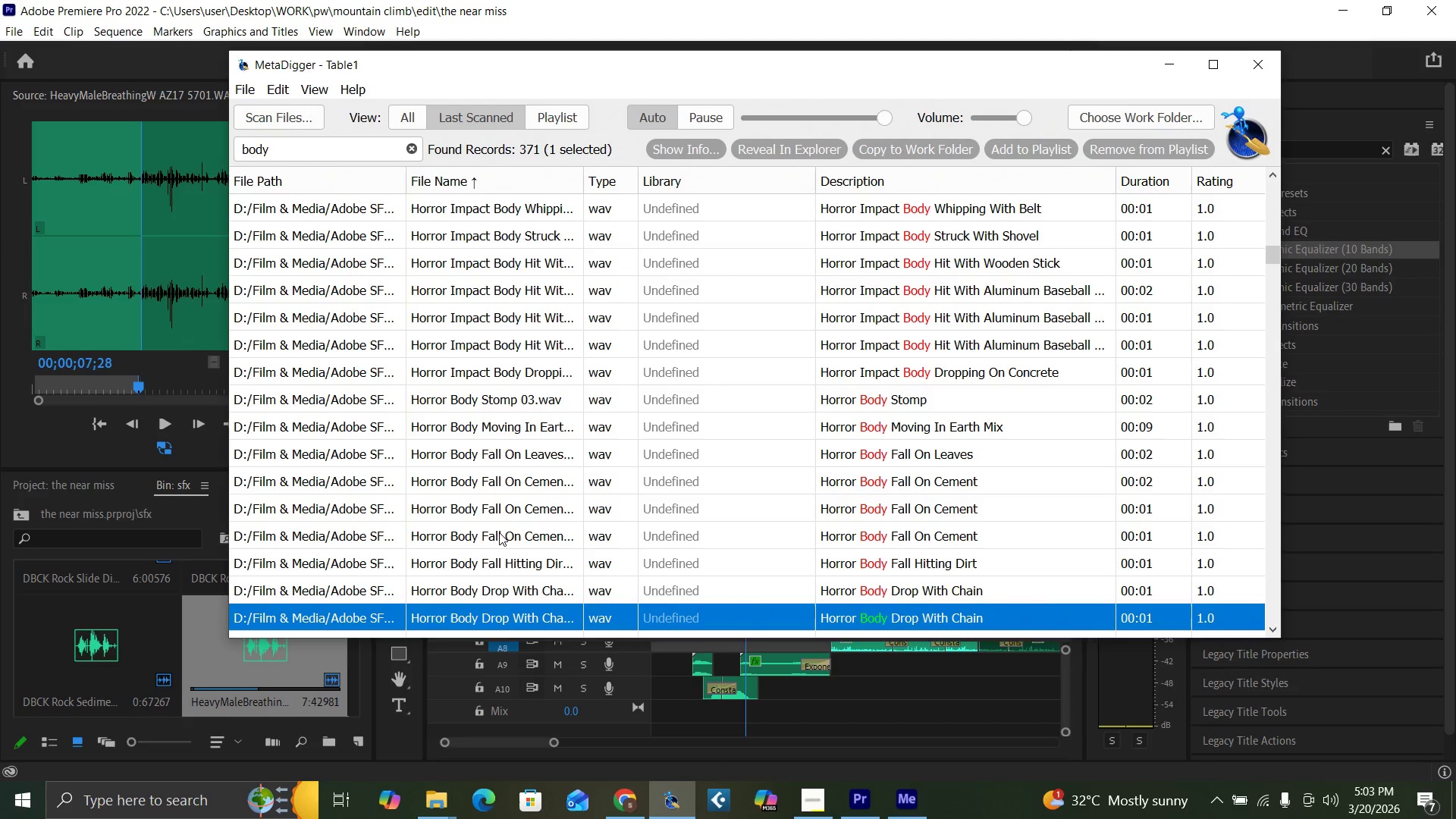 
left_click([505, 513])
 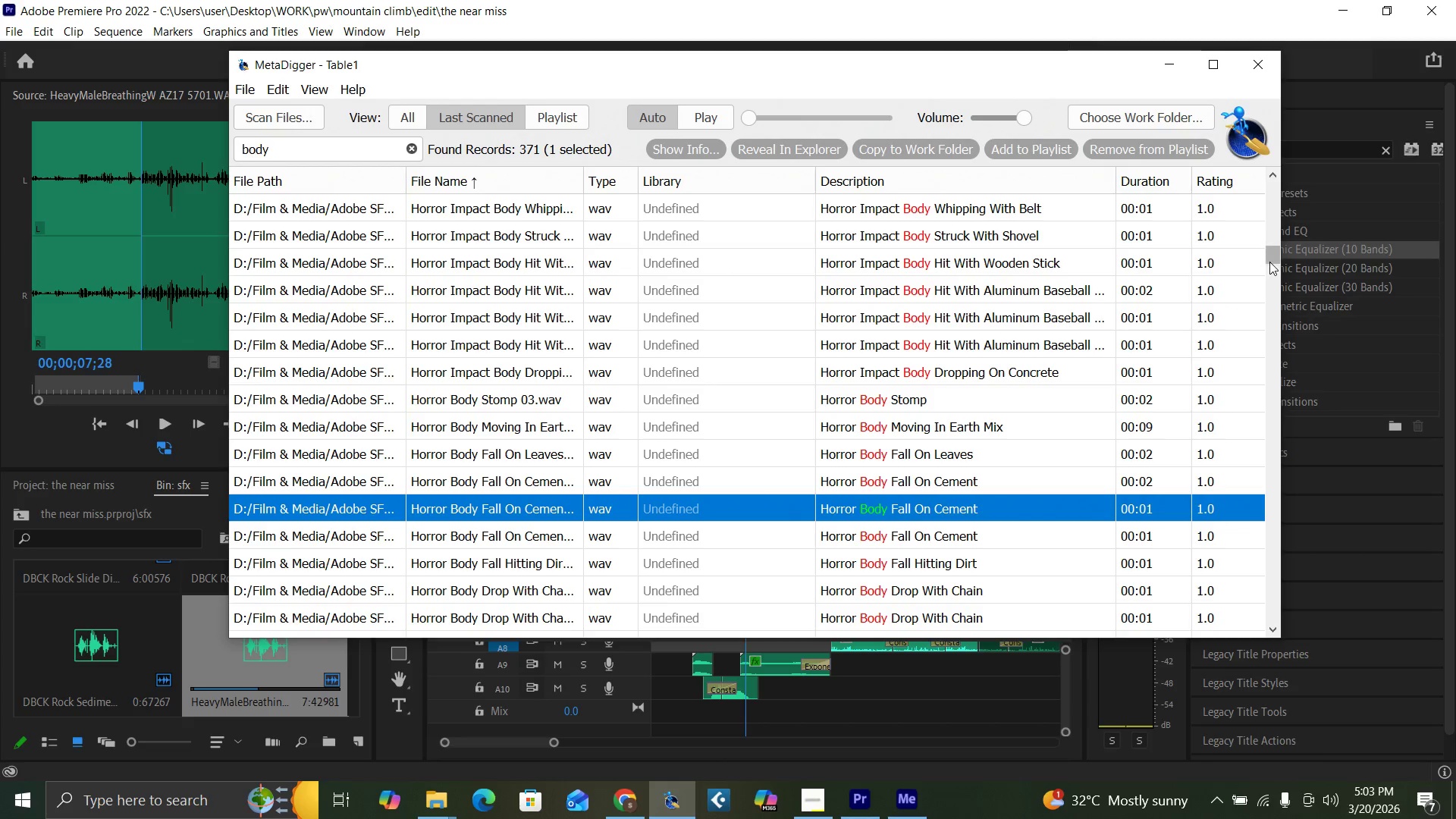 
left_click_drag(start_coordinate=[1270, 256], to_coordinate=[1273, 260])
 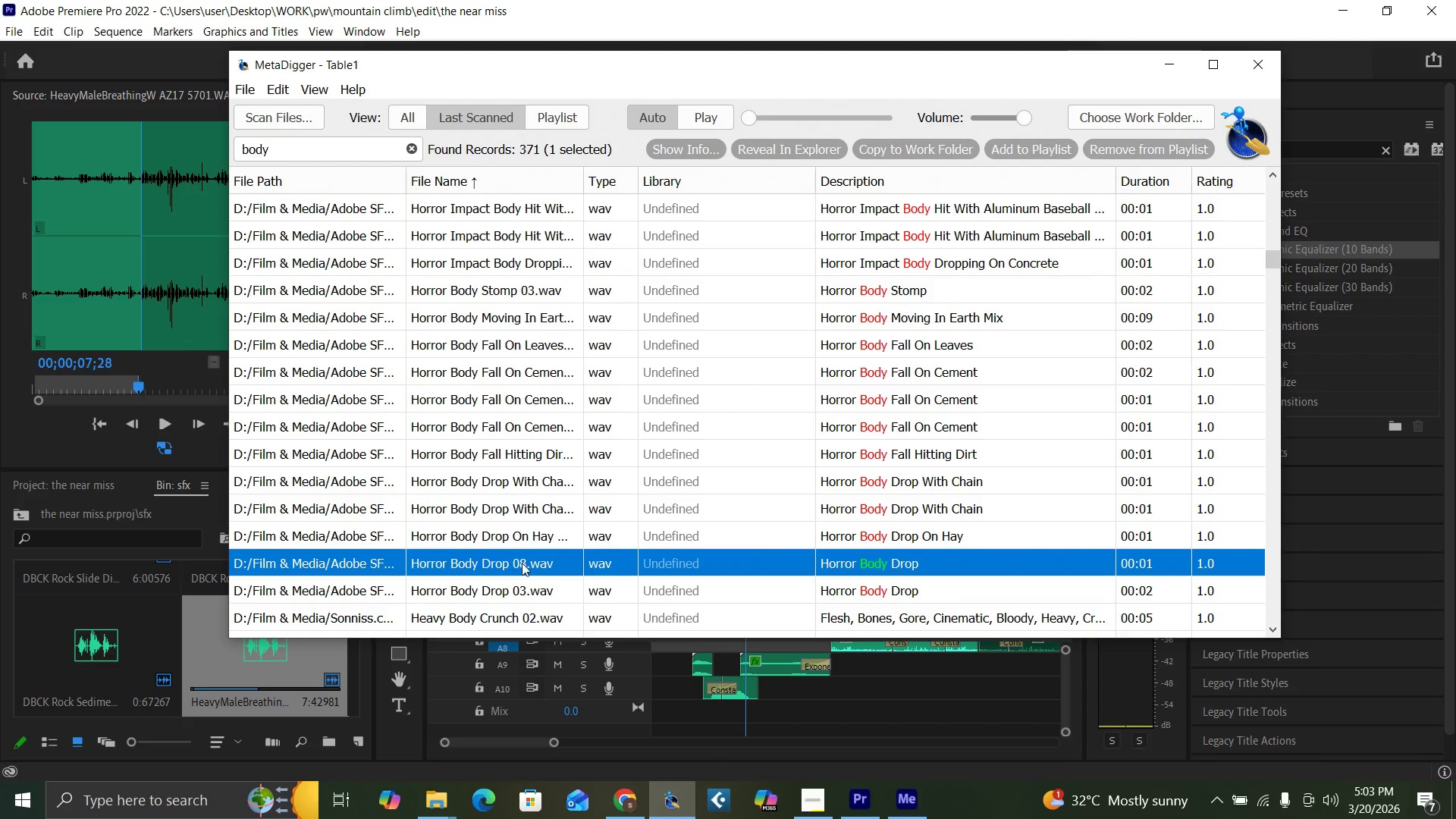 
left_click([502, 594])
 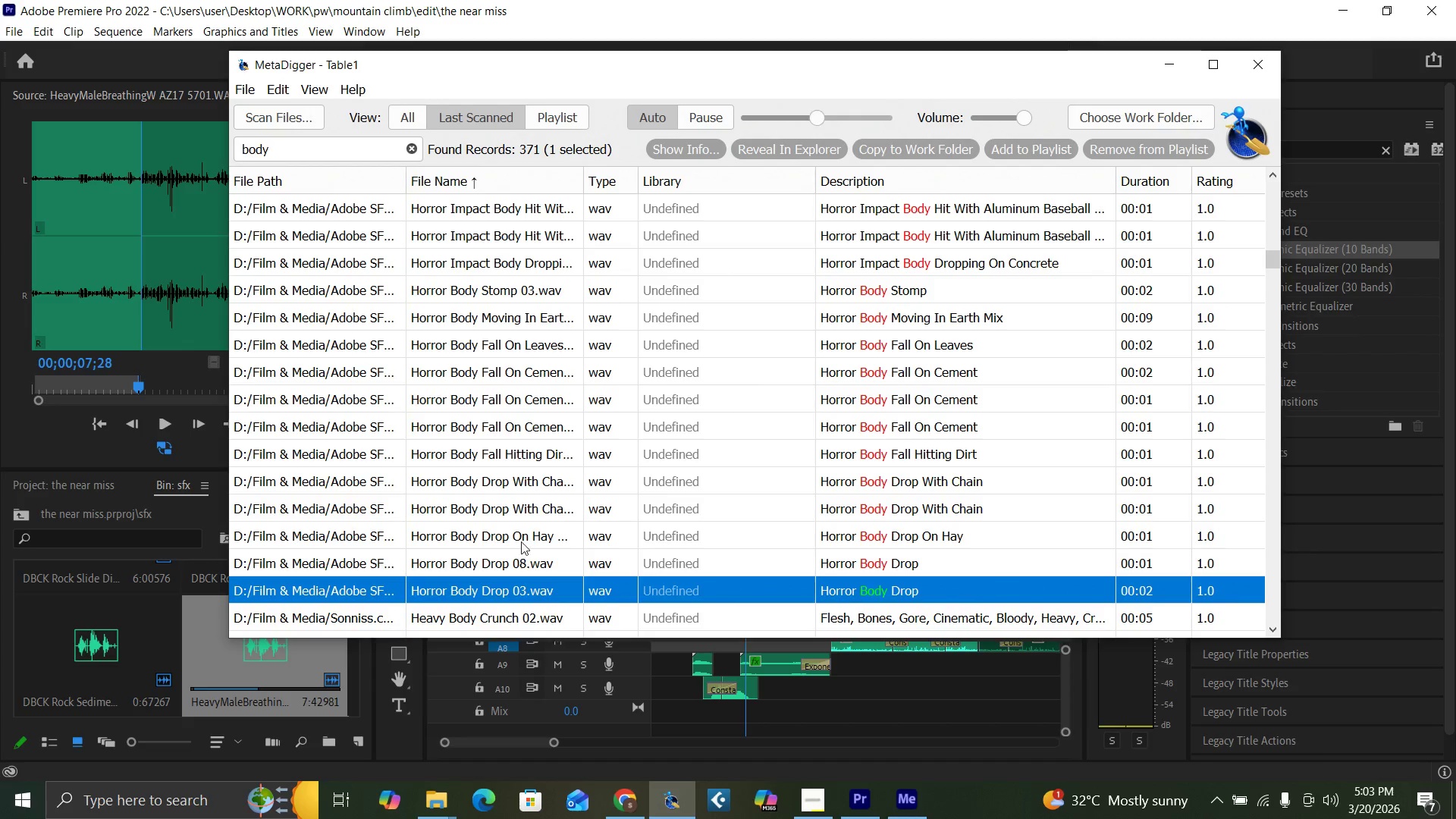 
left_click([524, 535])
 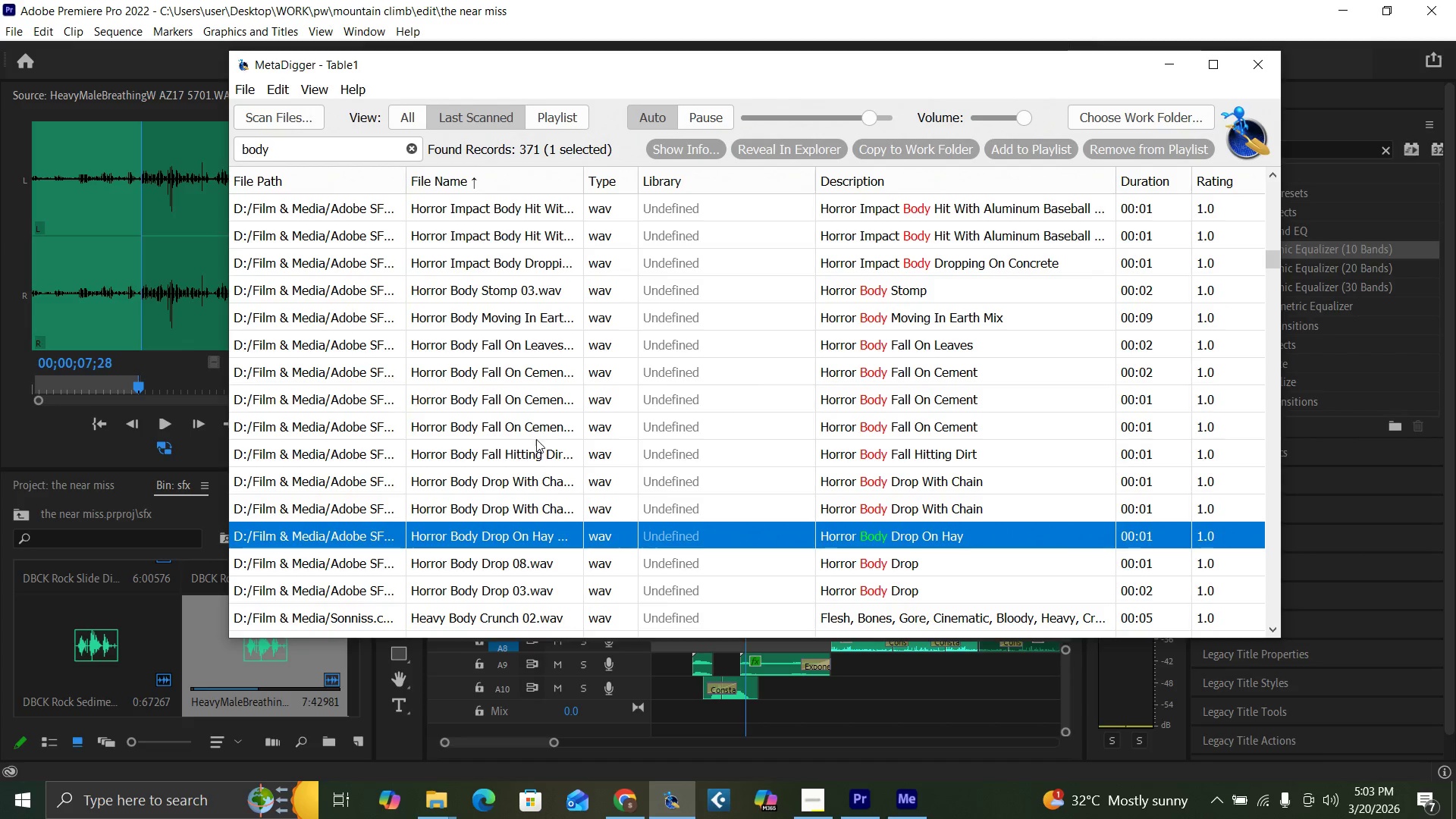 
left_click([536, 426])
 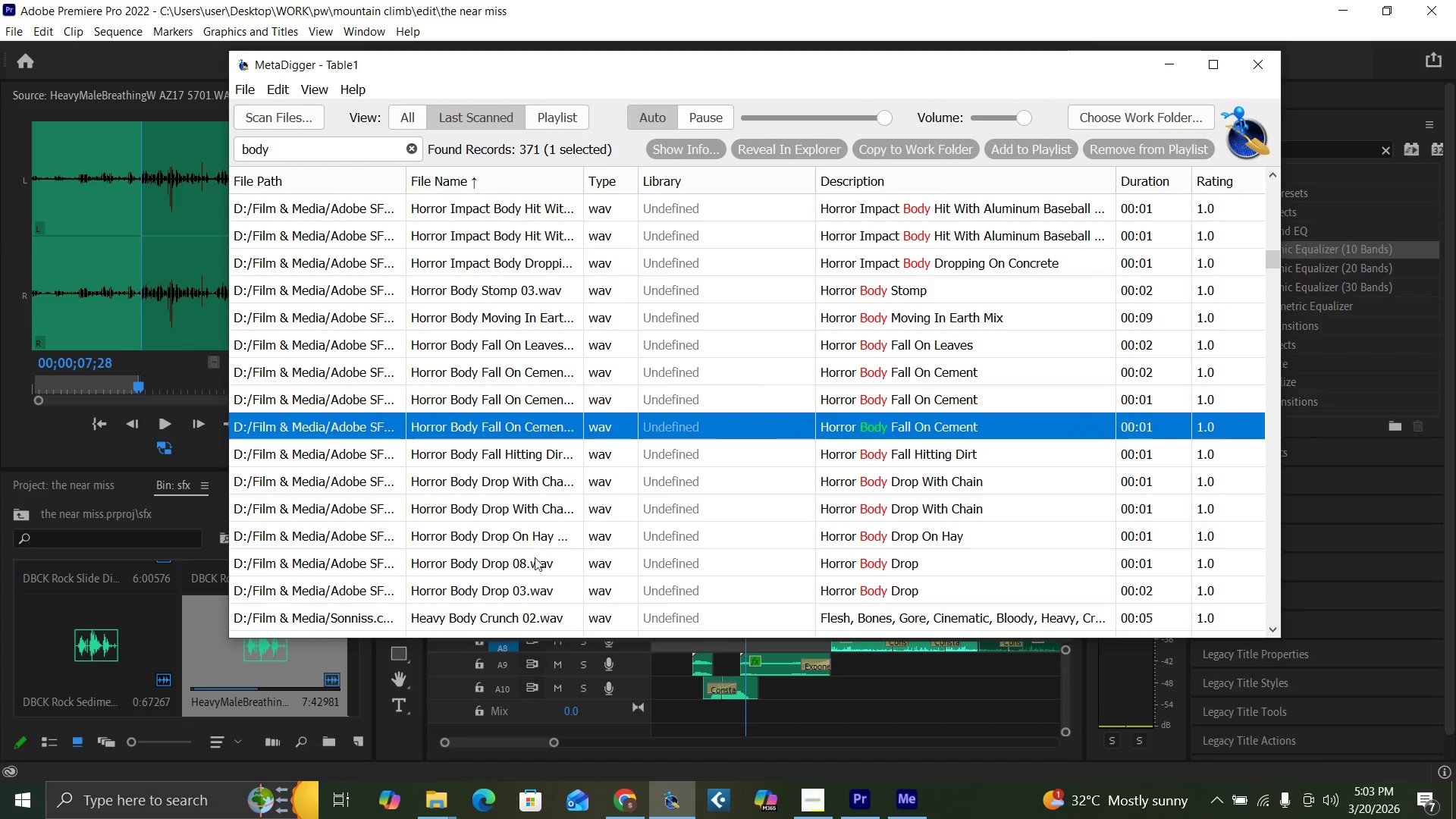 
left_click([533, 585])
 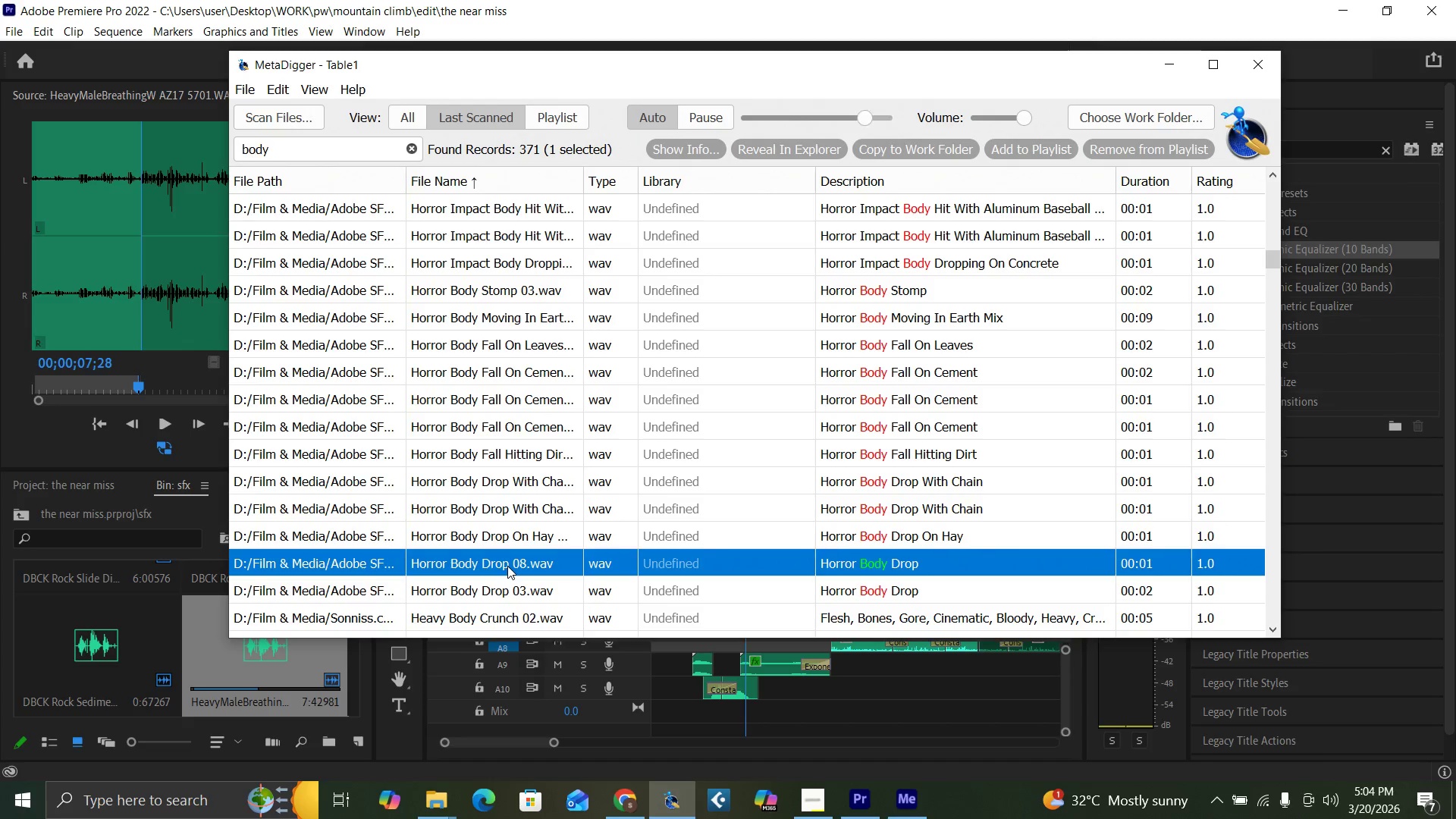 
left_click([499, 592])
 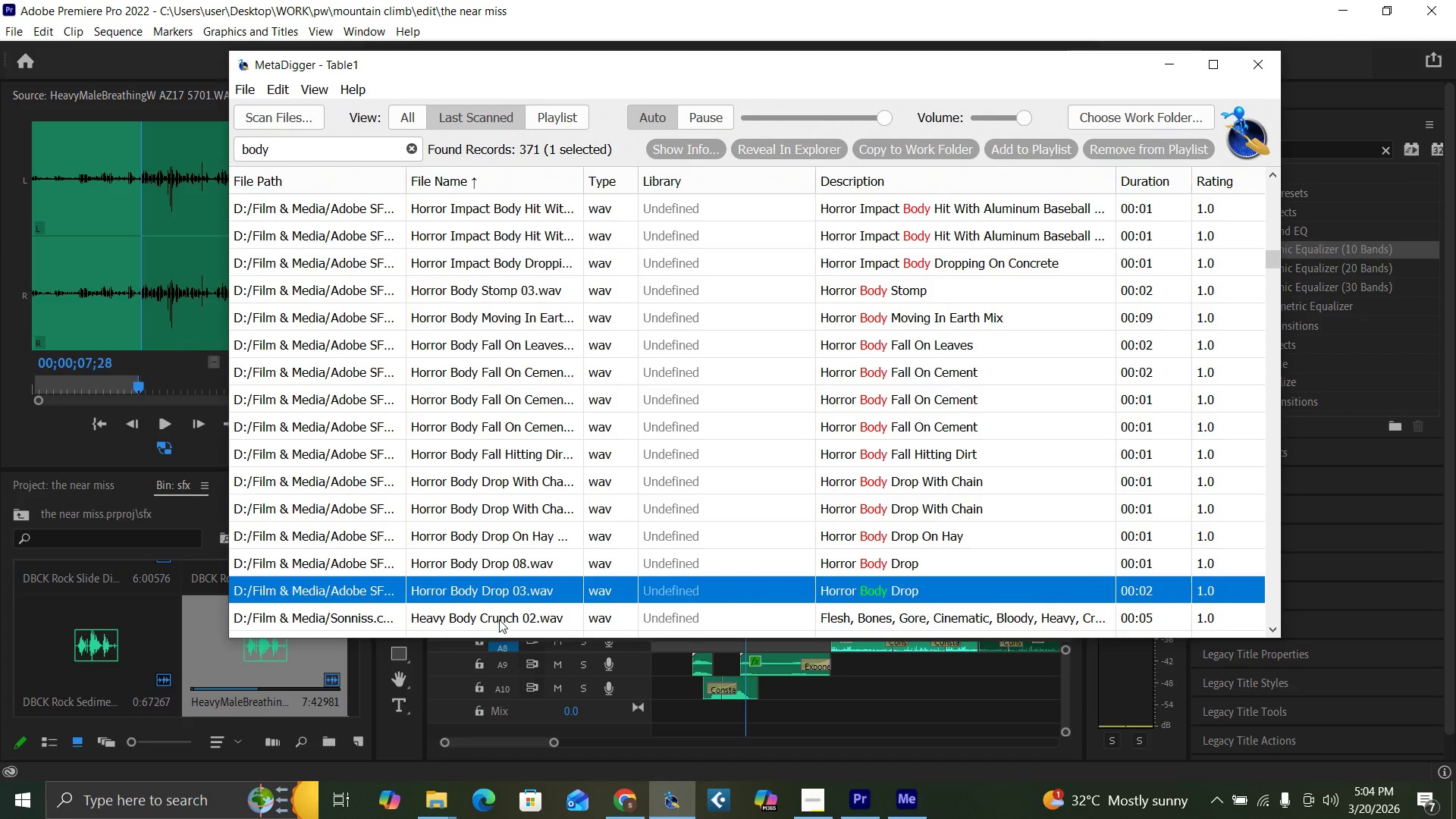 
left_click([499, 620])
 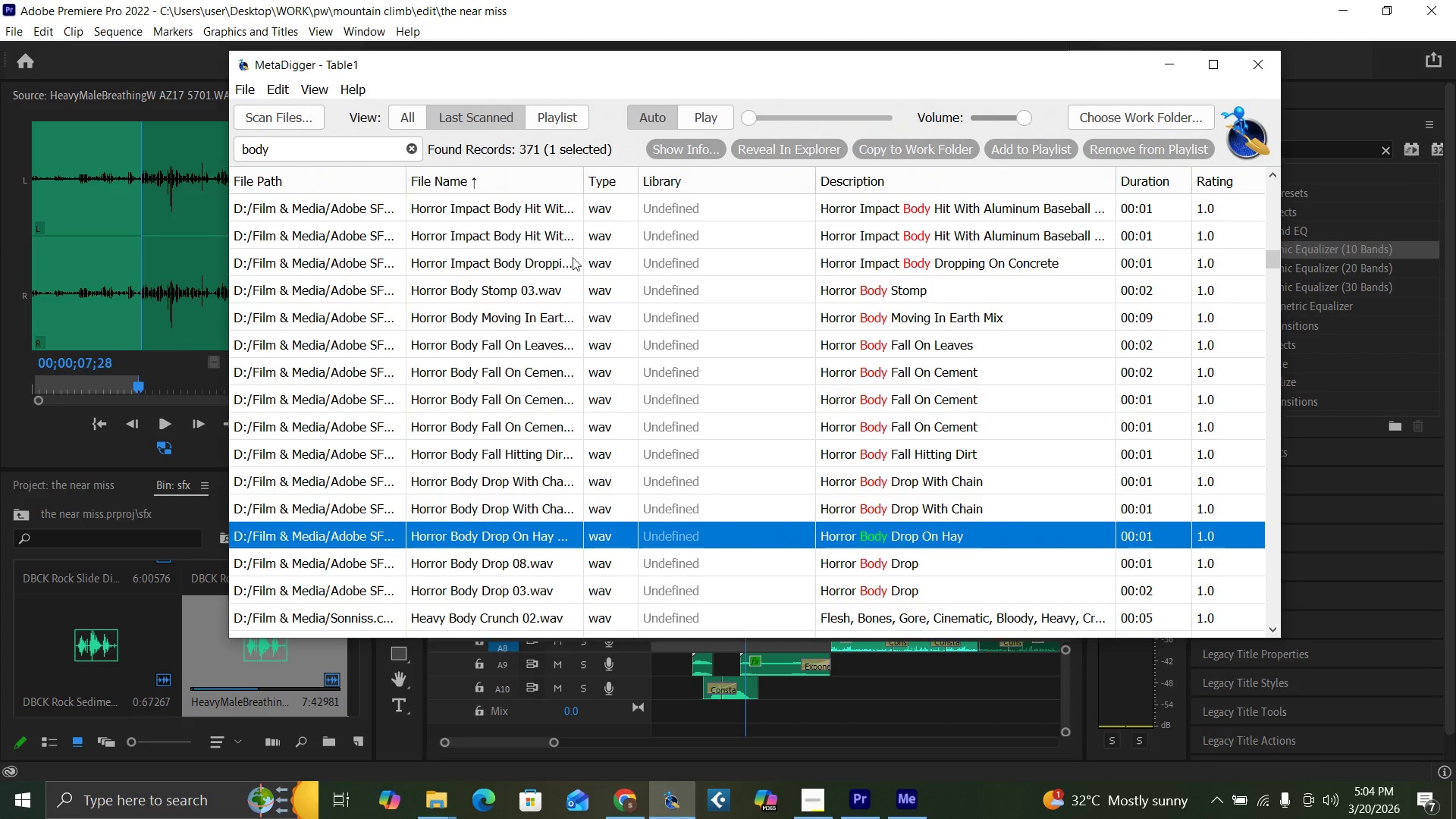 
left_click([711, 108])
 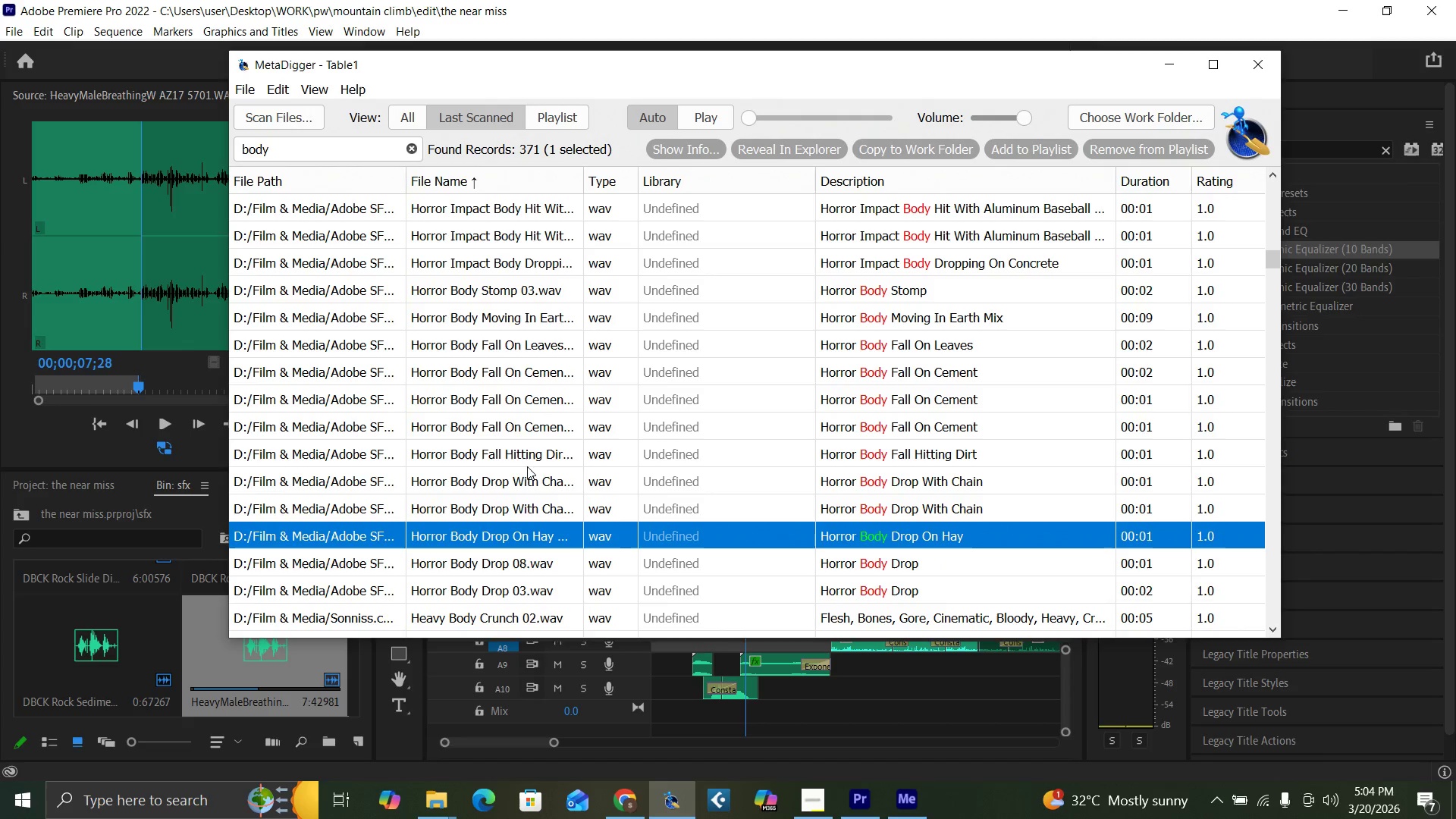 
left_click([522, 460])
 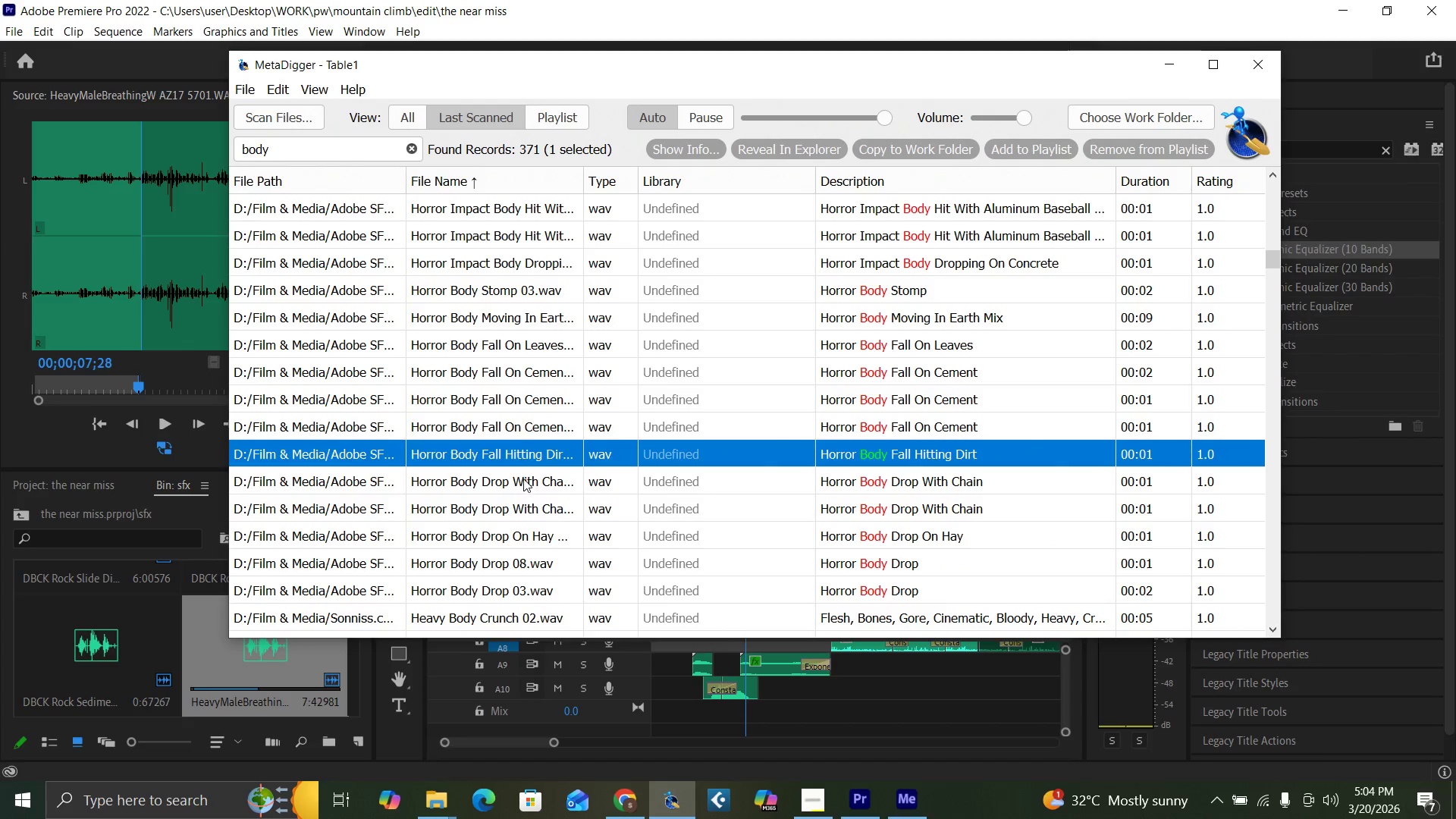 
left_click([518, 430])
 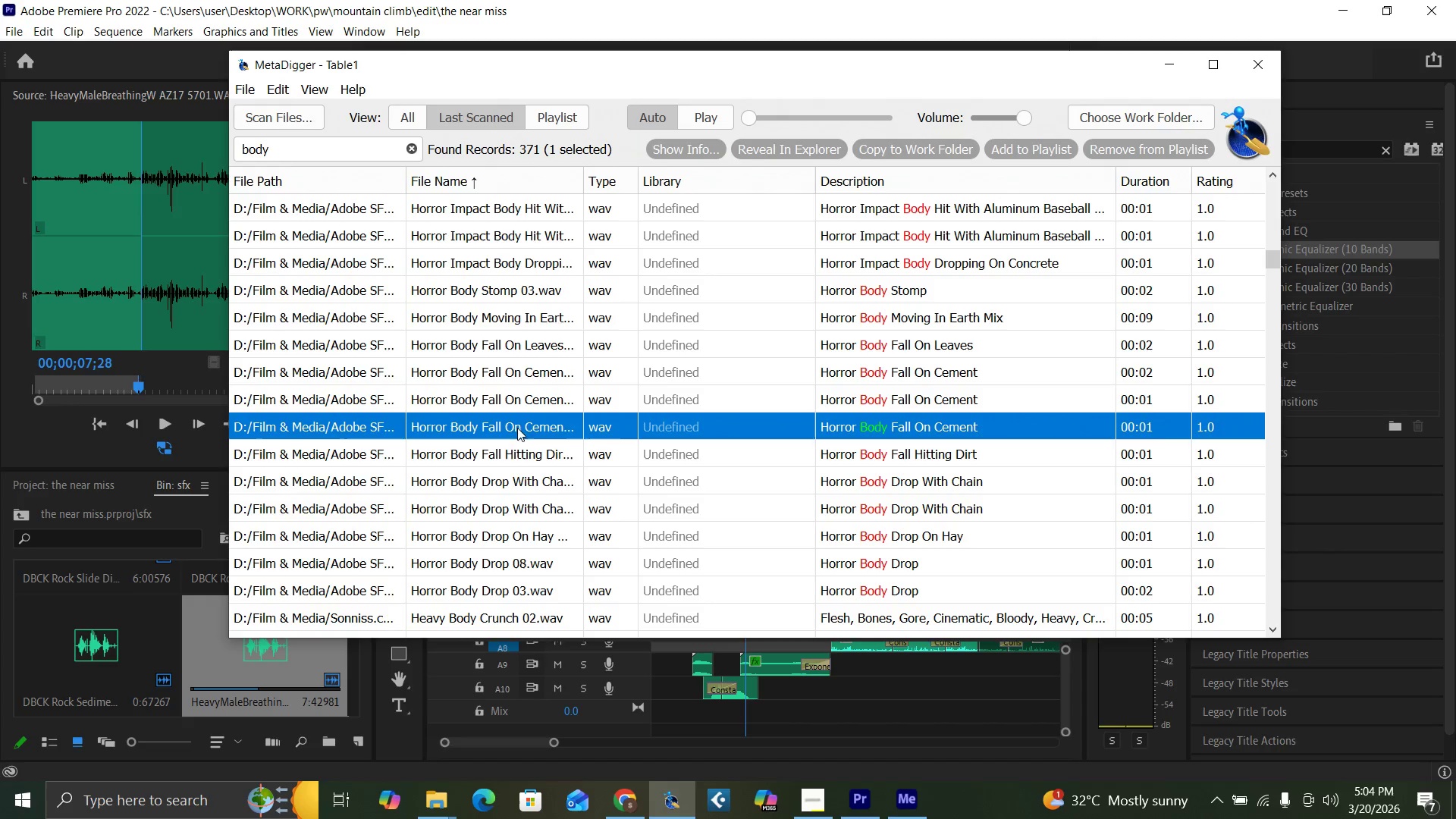 
left_click([517, 400])
 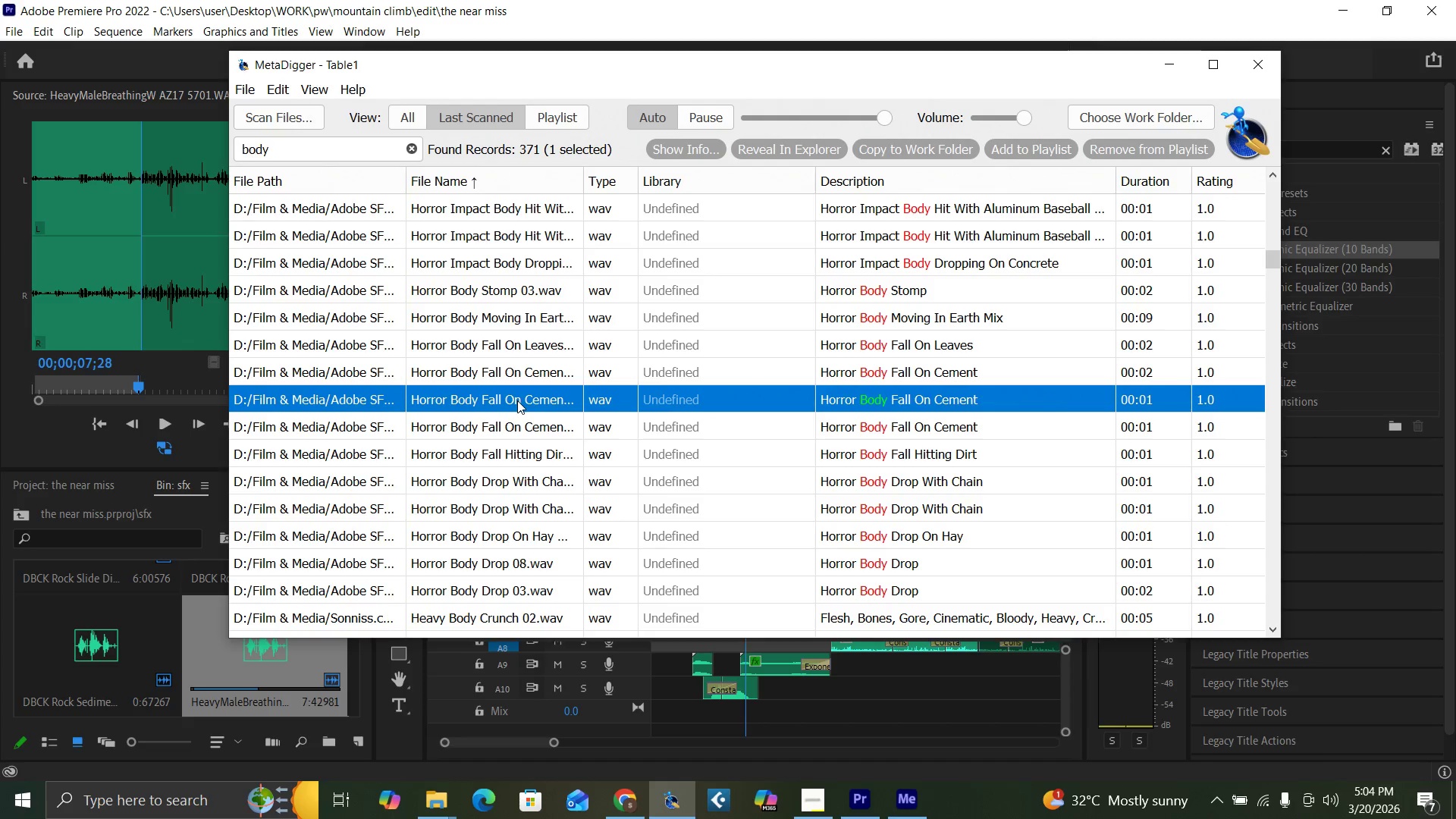 
left_click([516, 431])
 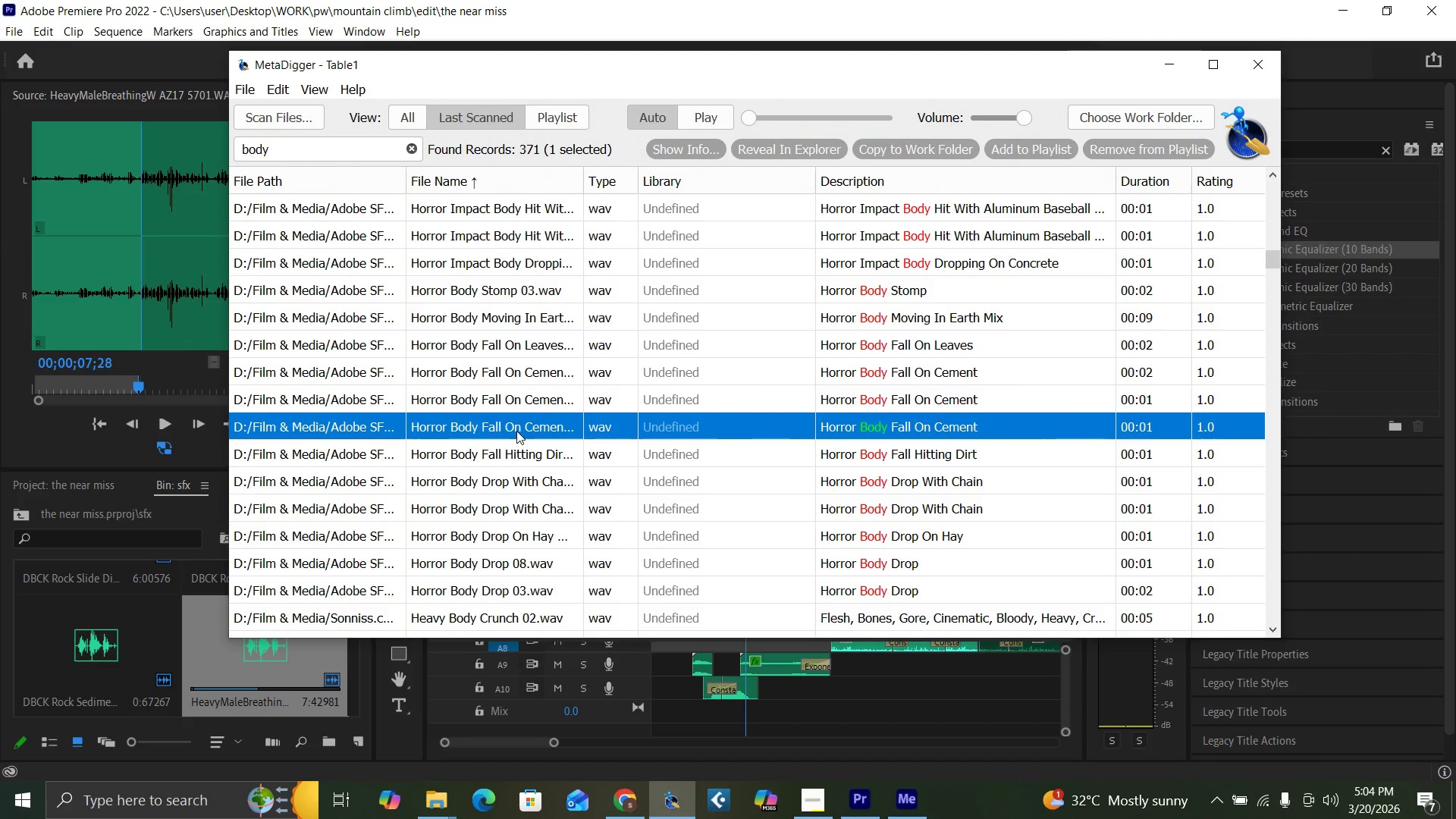 
left_click([512, 406])
 